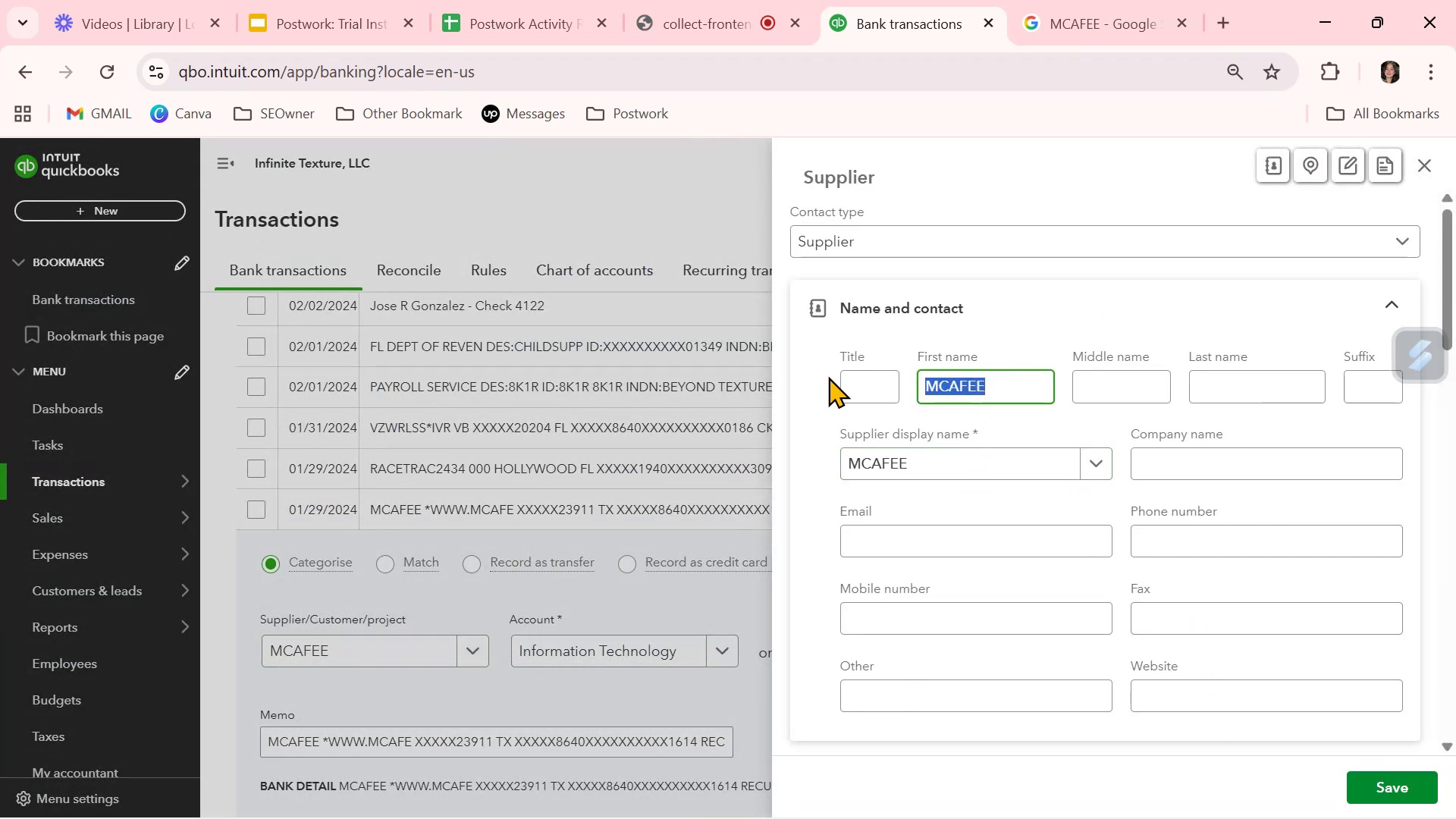 
key(Backspace)
 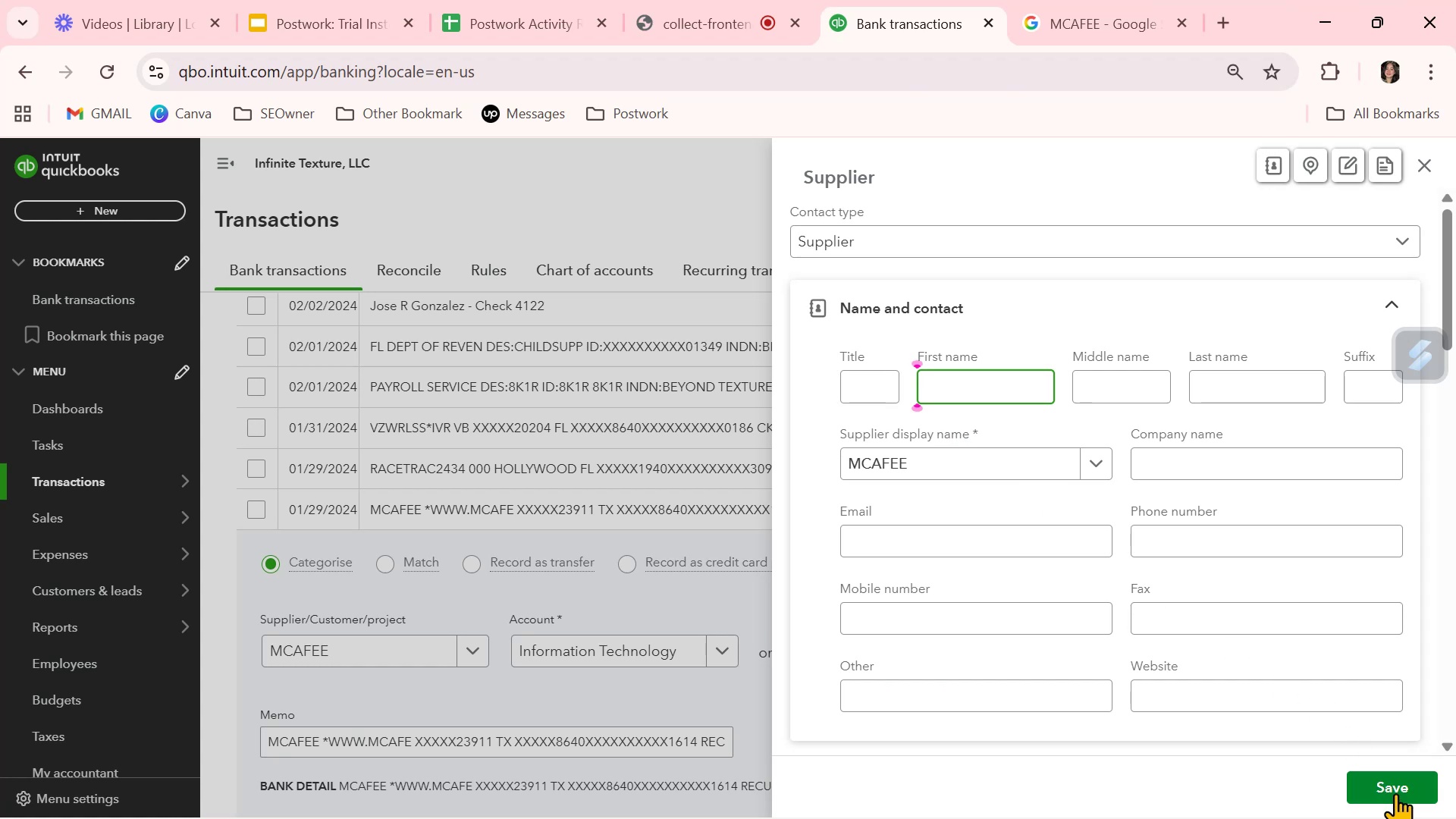 
left_click([1395, 793])
 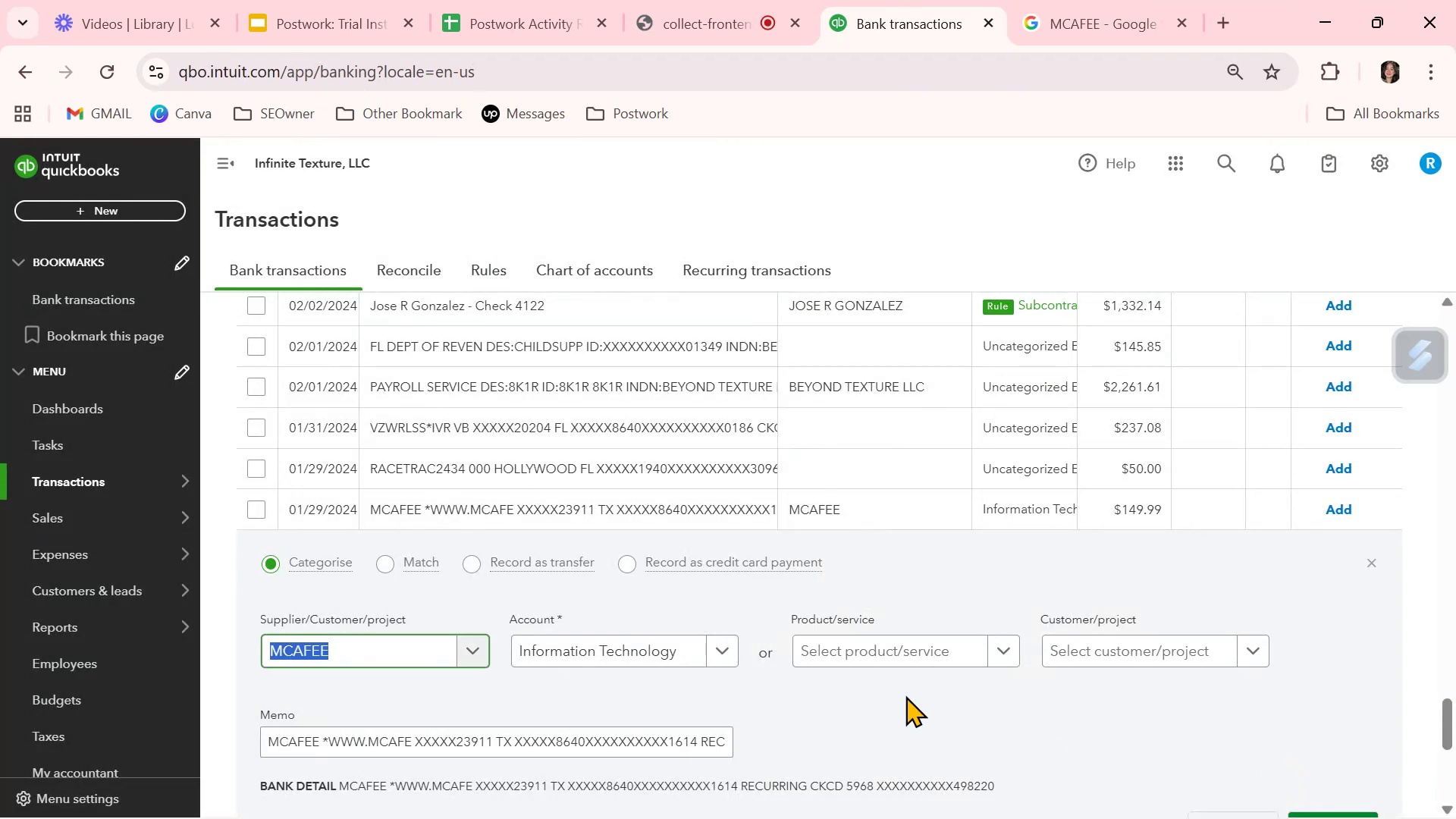 
scroll: coordinate [782, 725], scroll_direction: down, amount: 1.0
 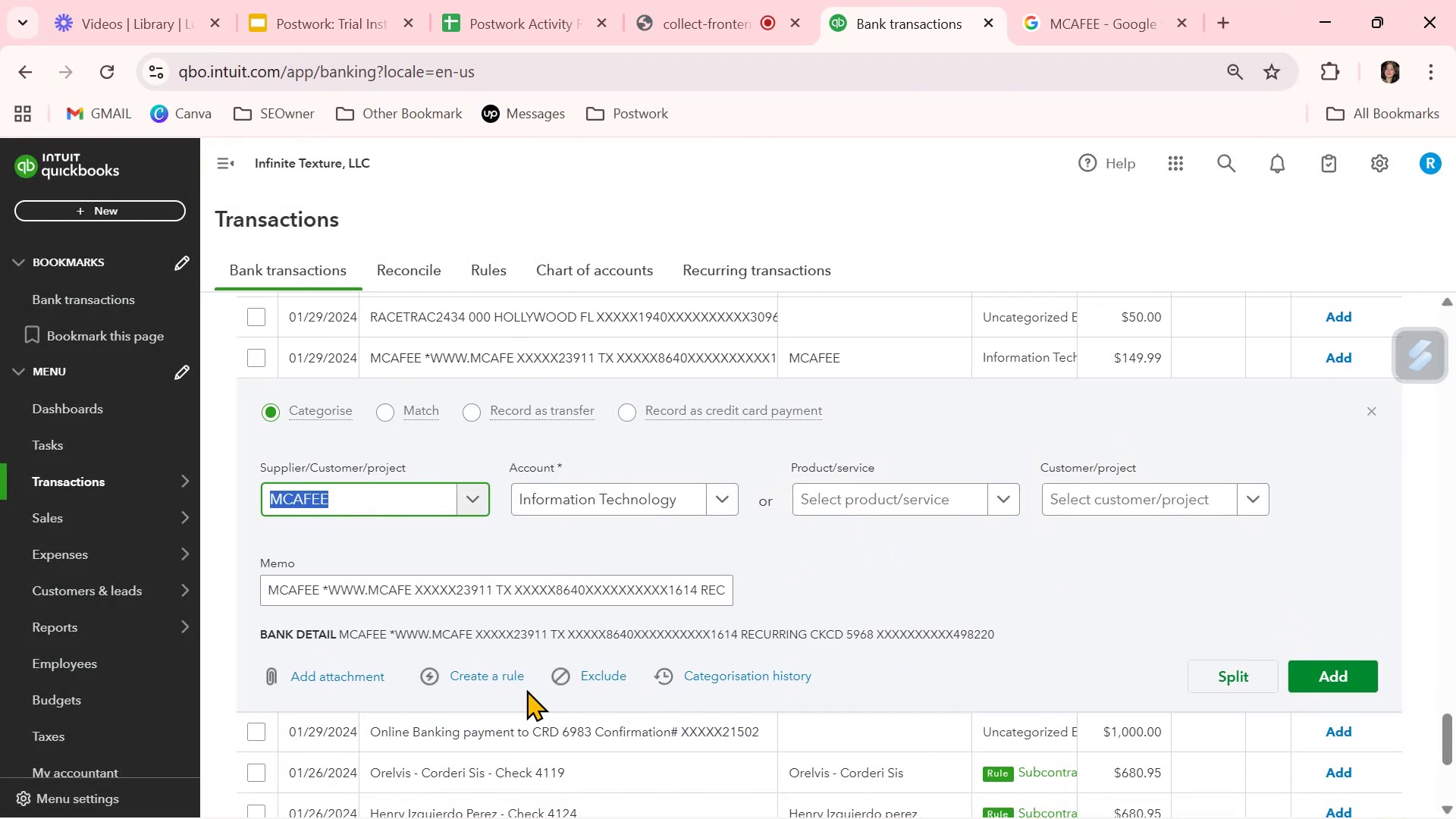 
left_click([510, 681])
 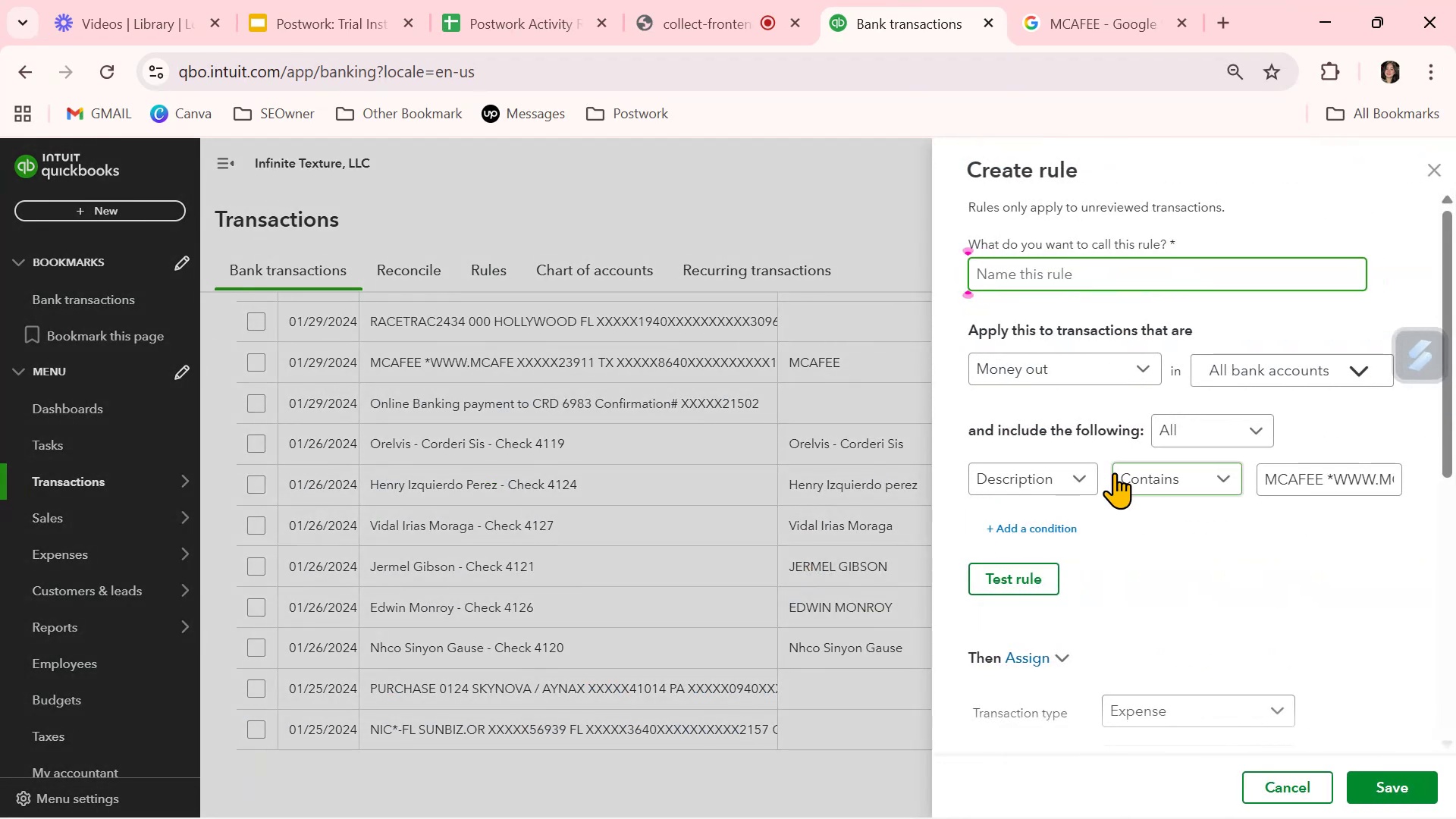 
key(Control+ControlLeft)
 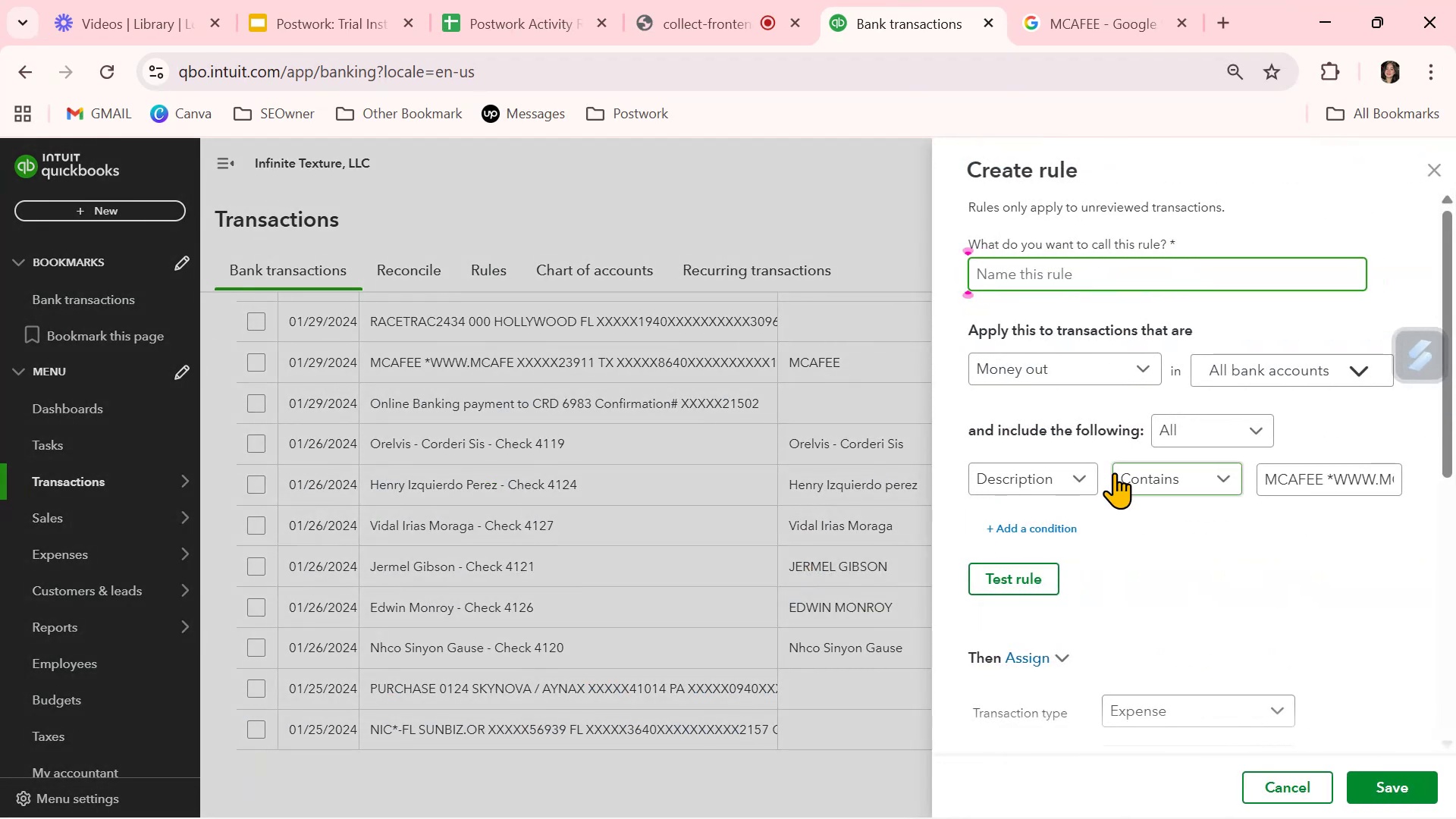 
key(Control+V)
 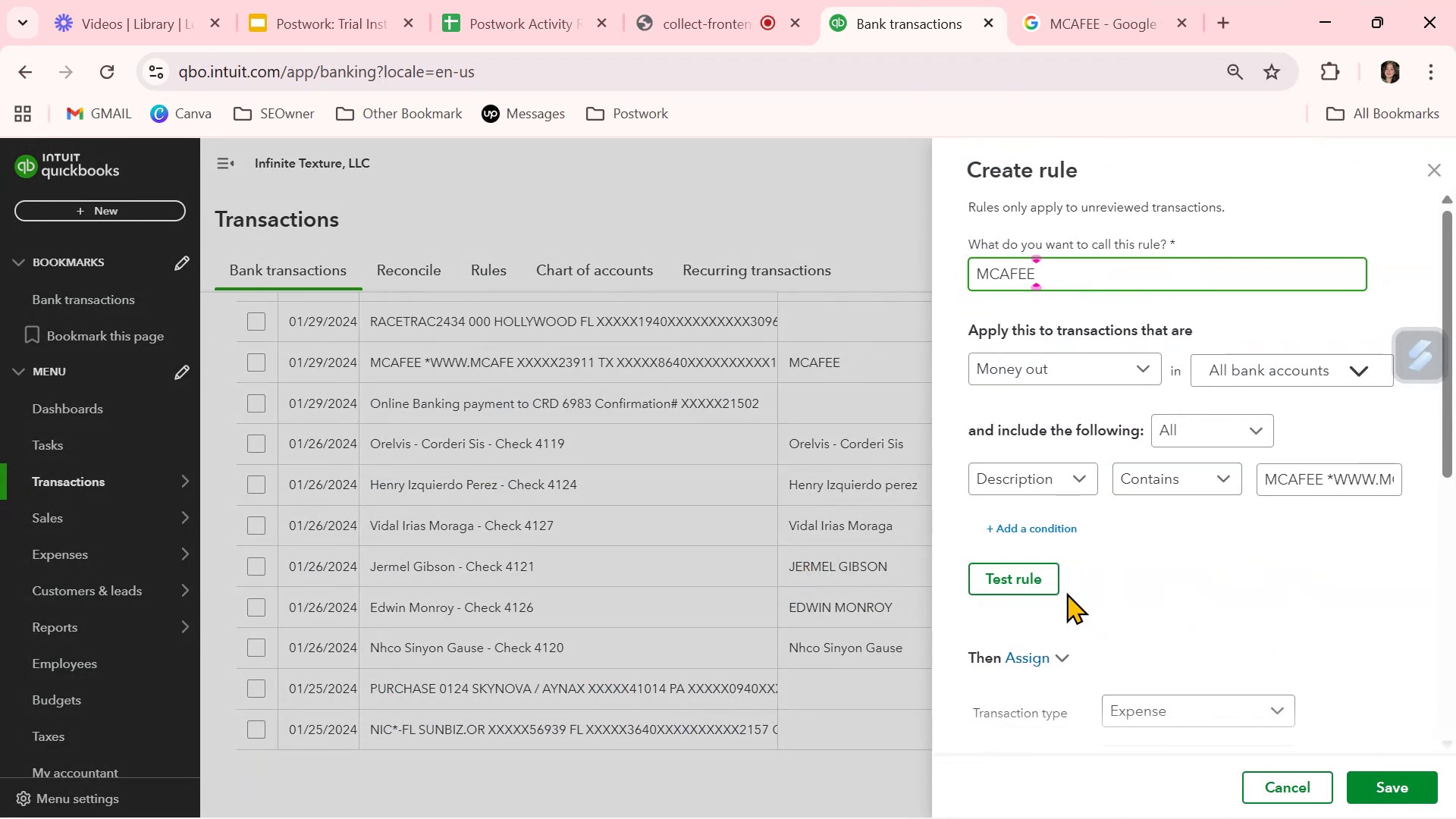 
left_click([1039, 578])
 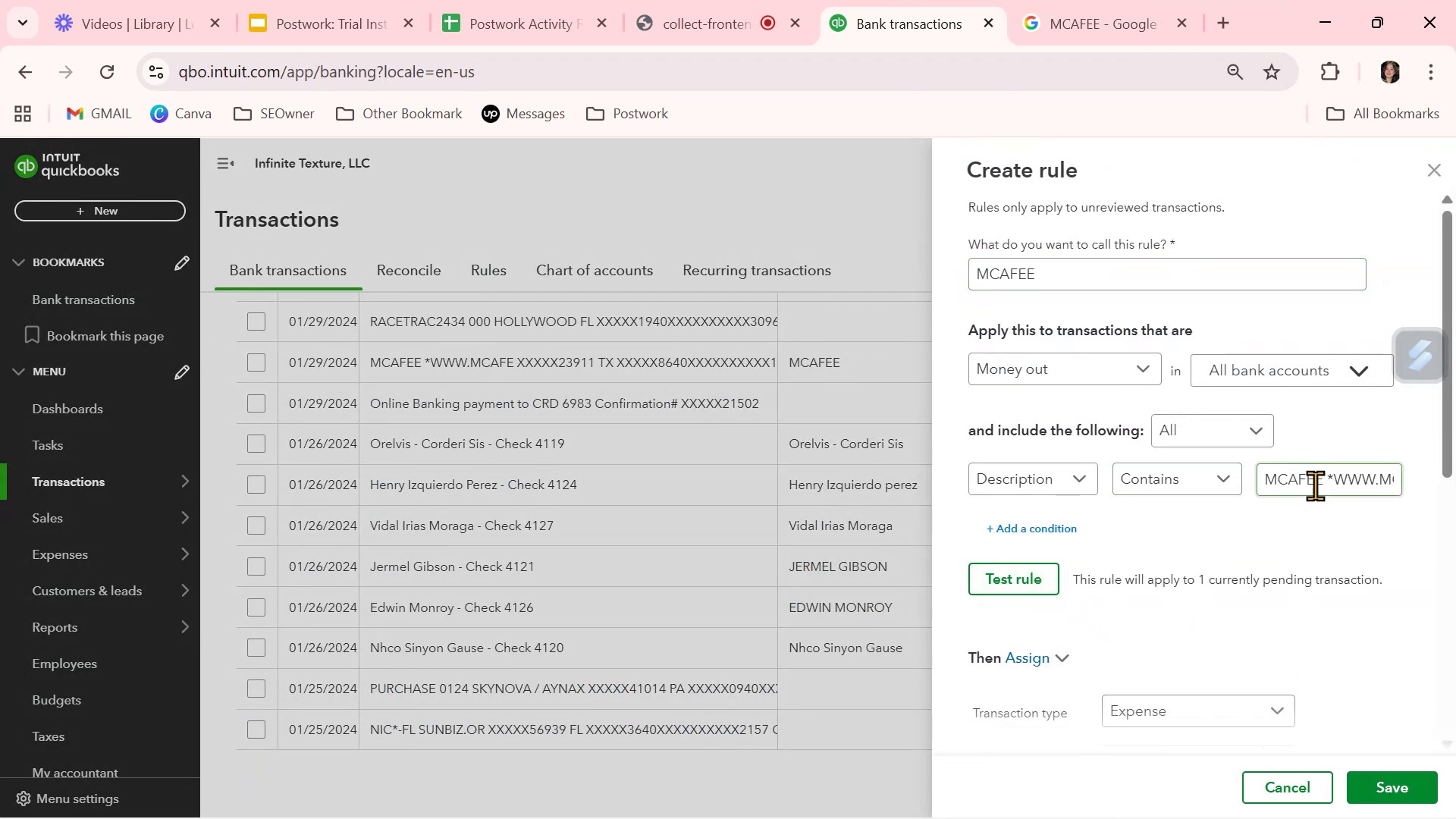 
double_click([1315, 485])
 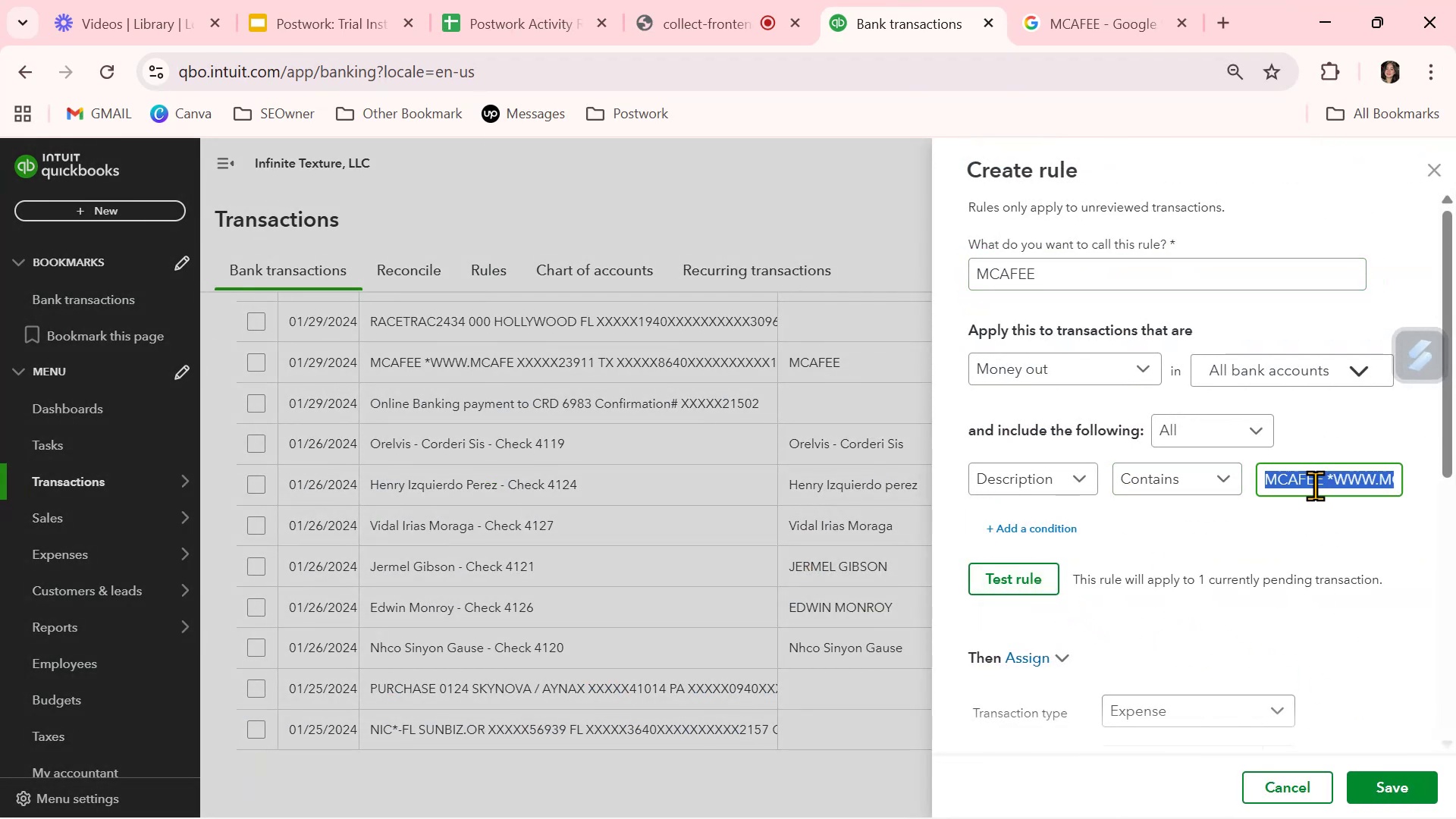 
triple_click([1315, 485])
 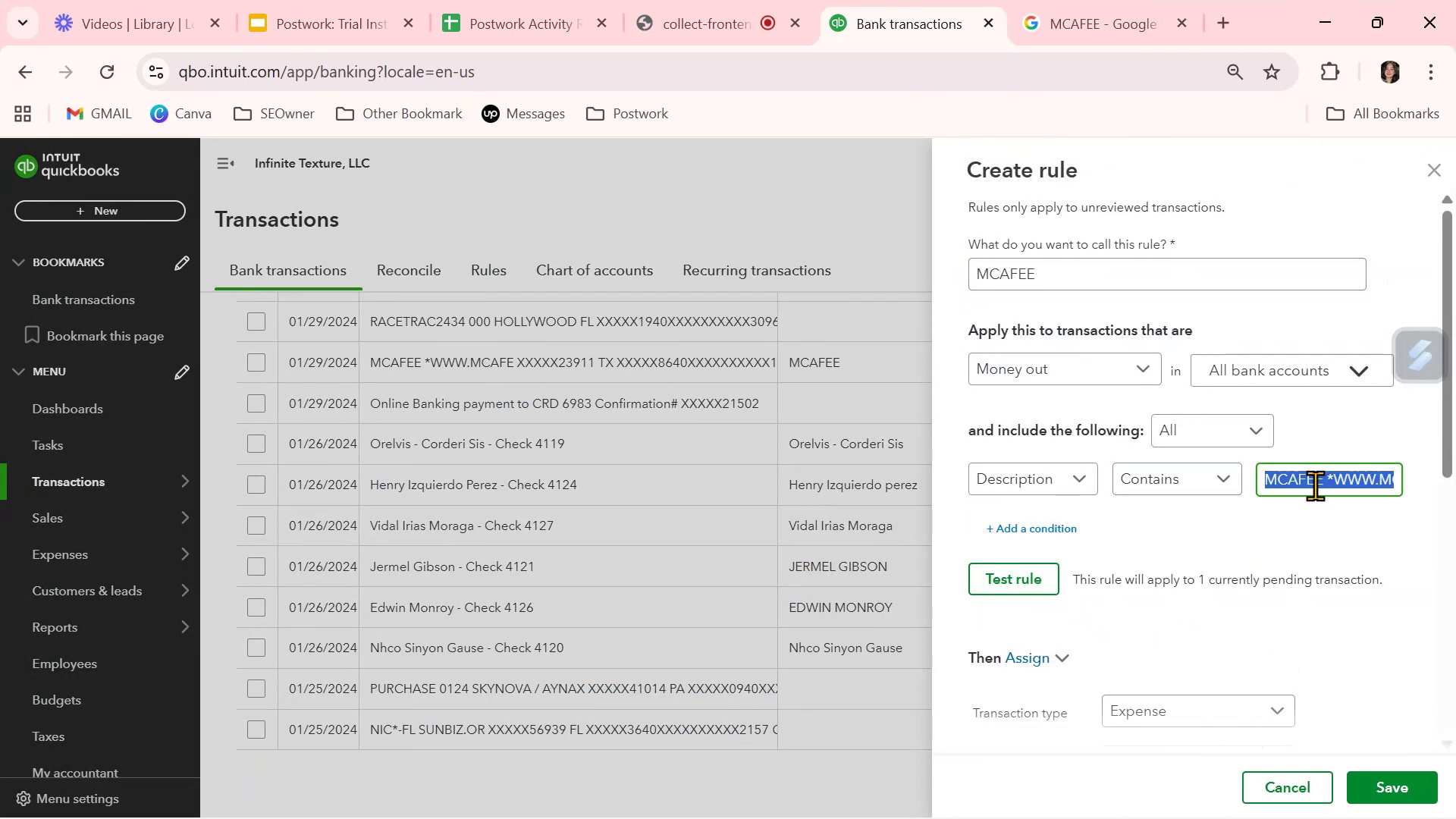 
key(Control+A)
 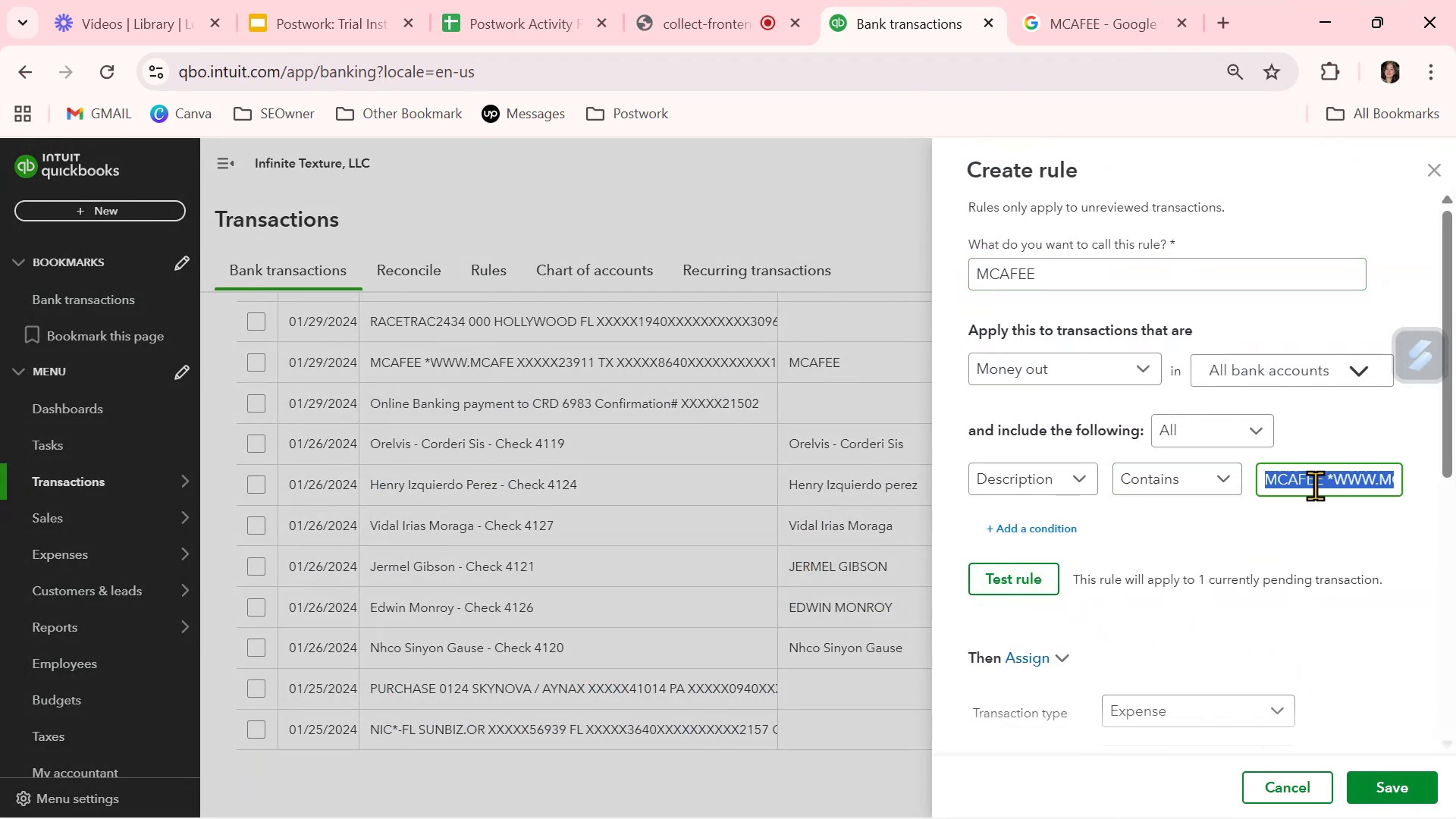 
key(Control+ControlLeft)
 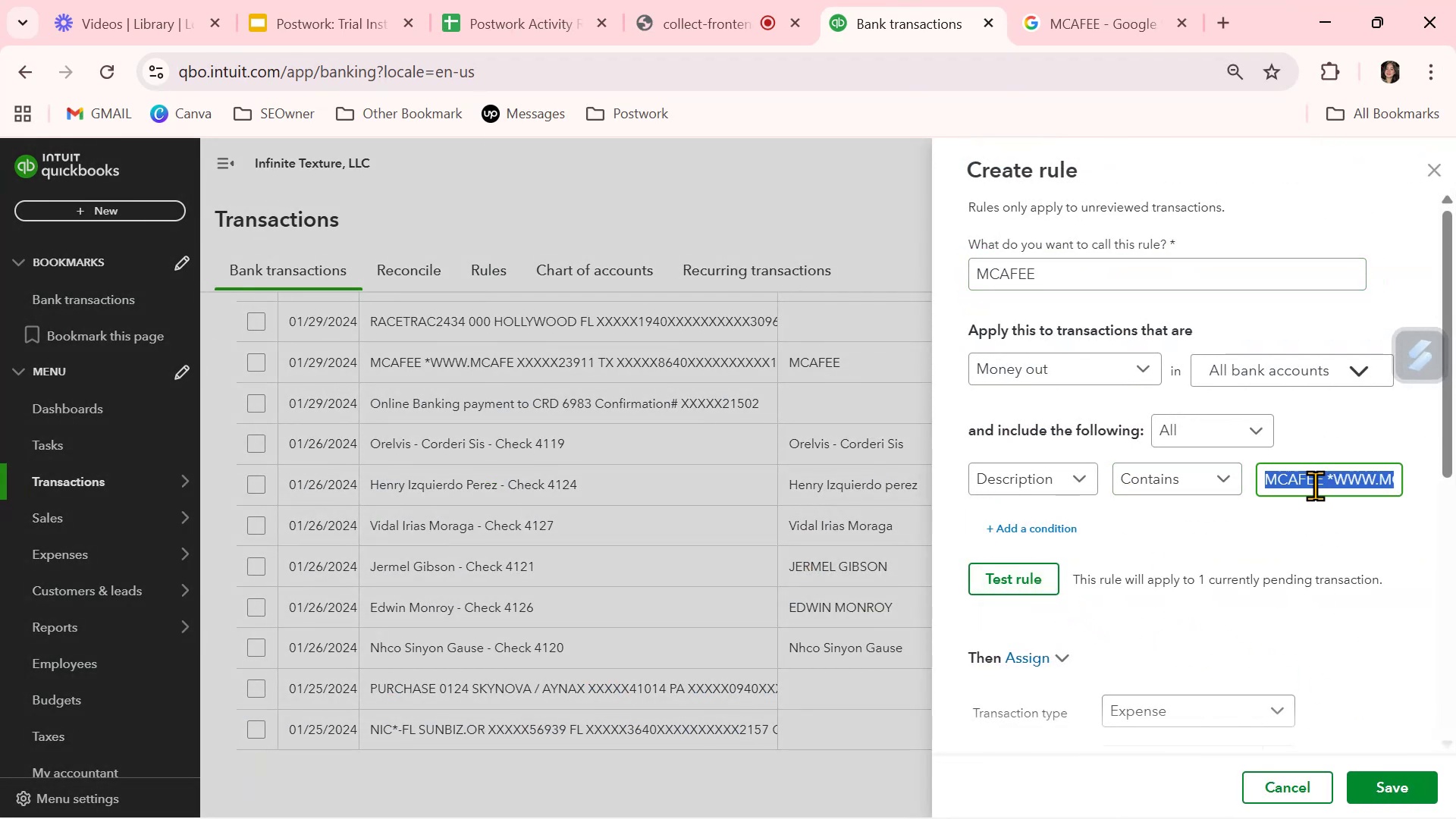 
key(Control+V)
 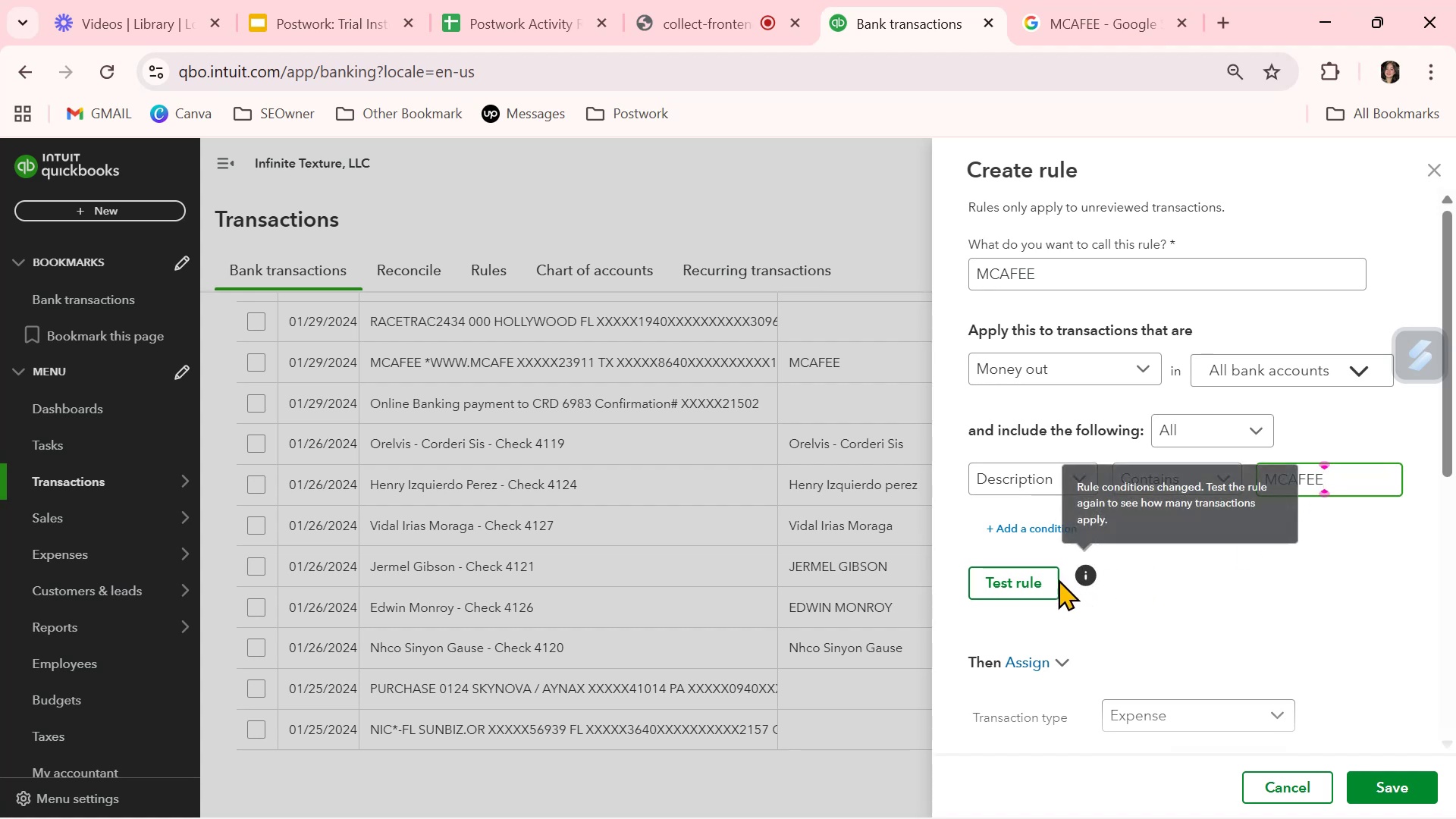 
left_click([1017, 579])
 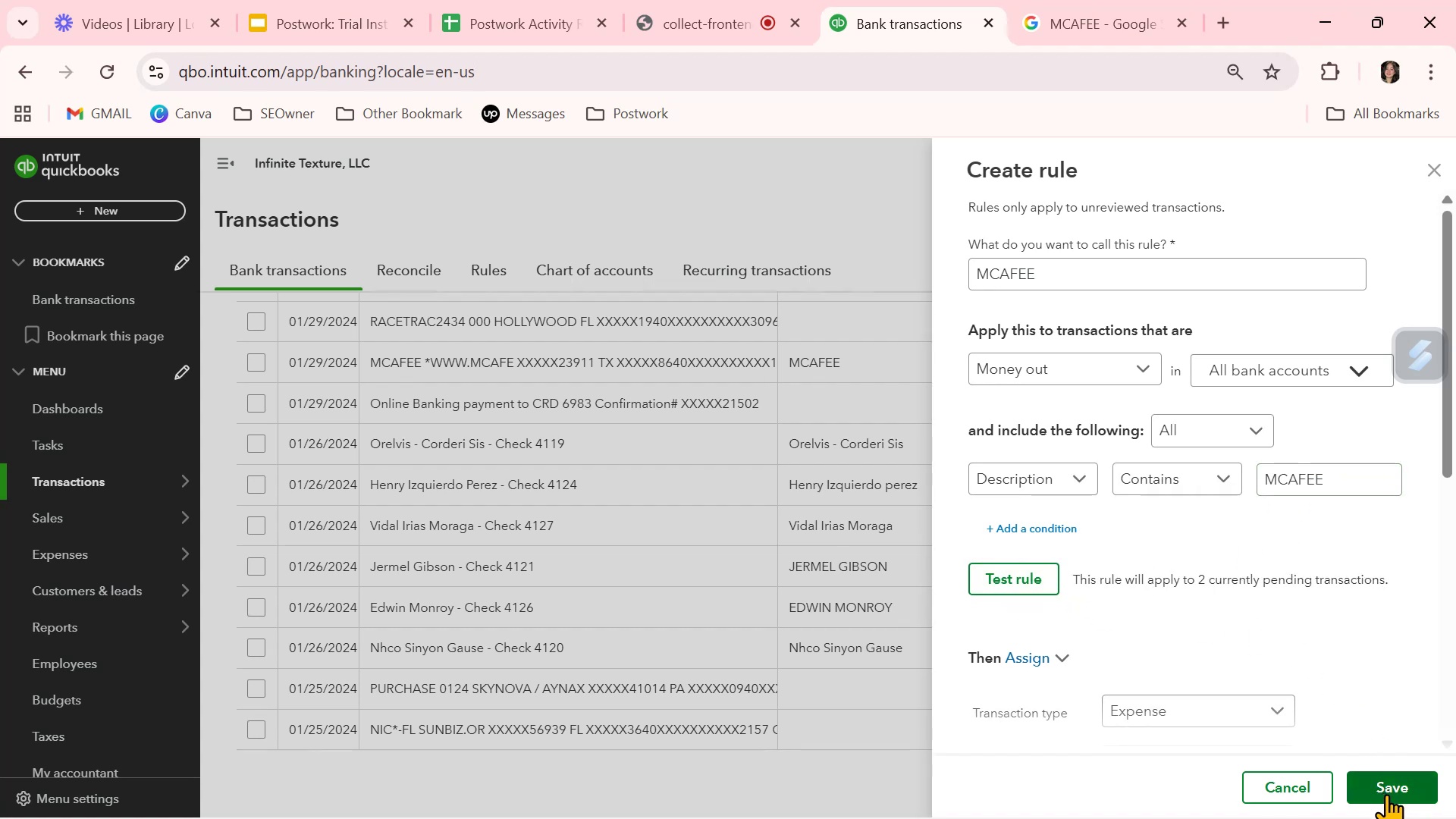 
left_click([1415, 799])
 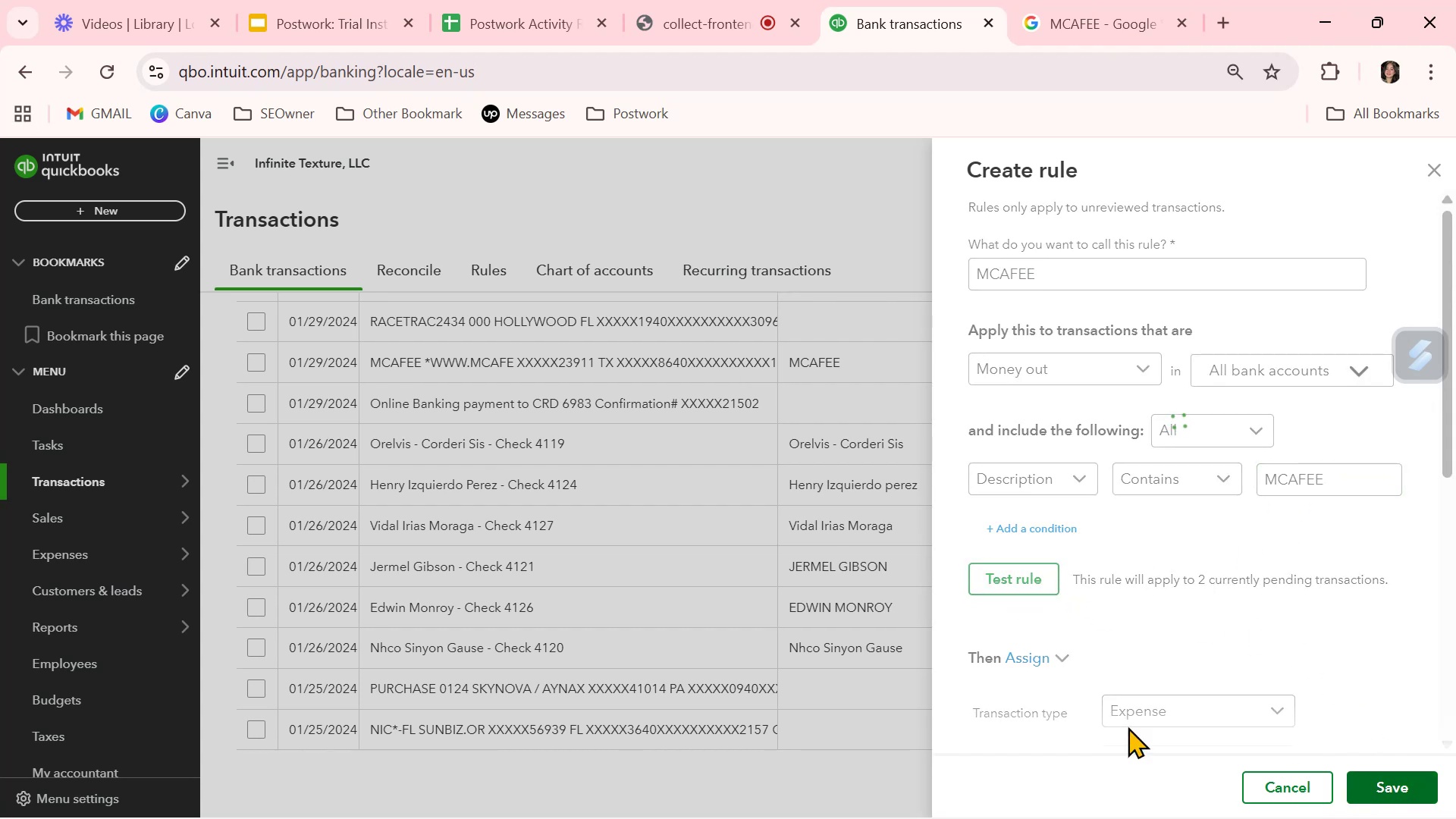 
mouse_move([697, 629])
 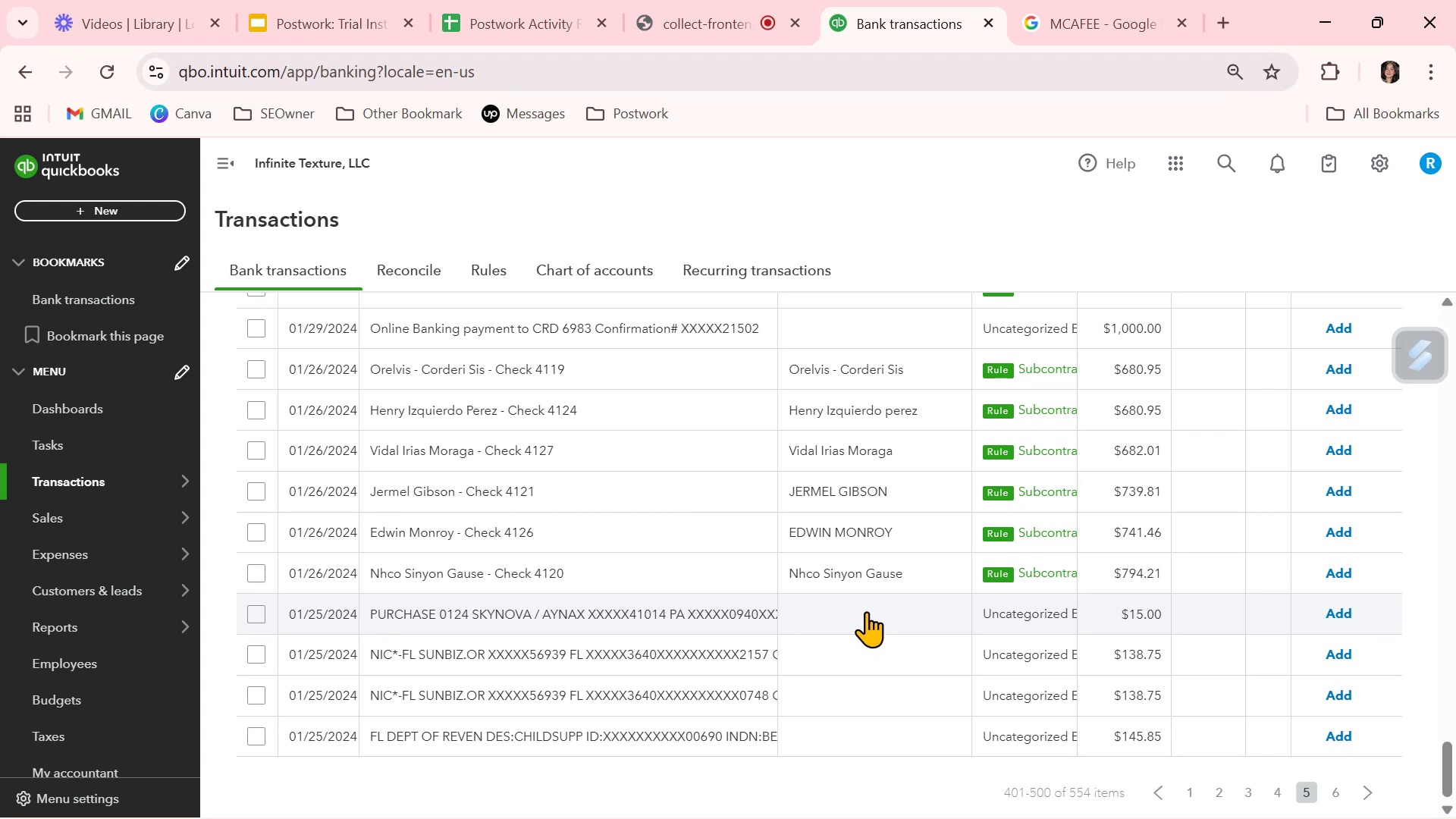 
left_click([866, 611])
 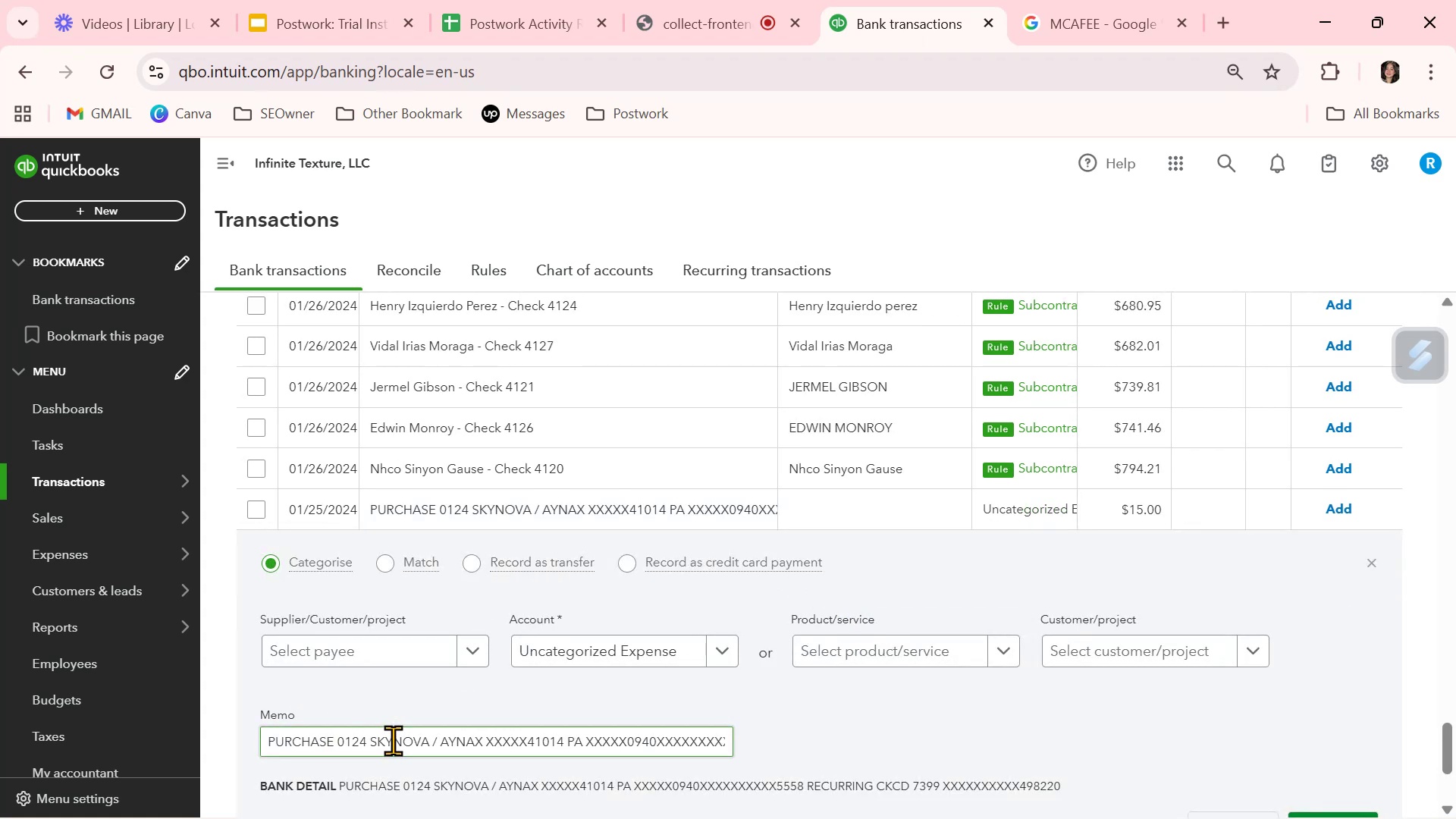 
left_click_drag(start_coordinate=[428, 744], to_coordinate=[372, 741])
 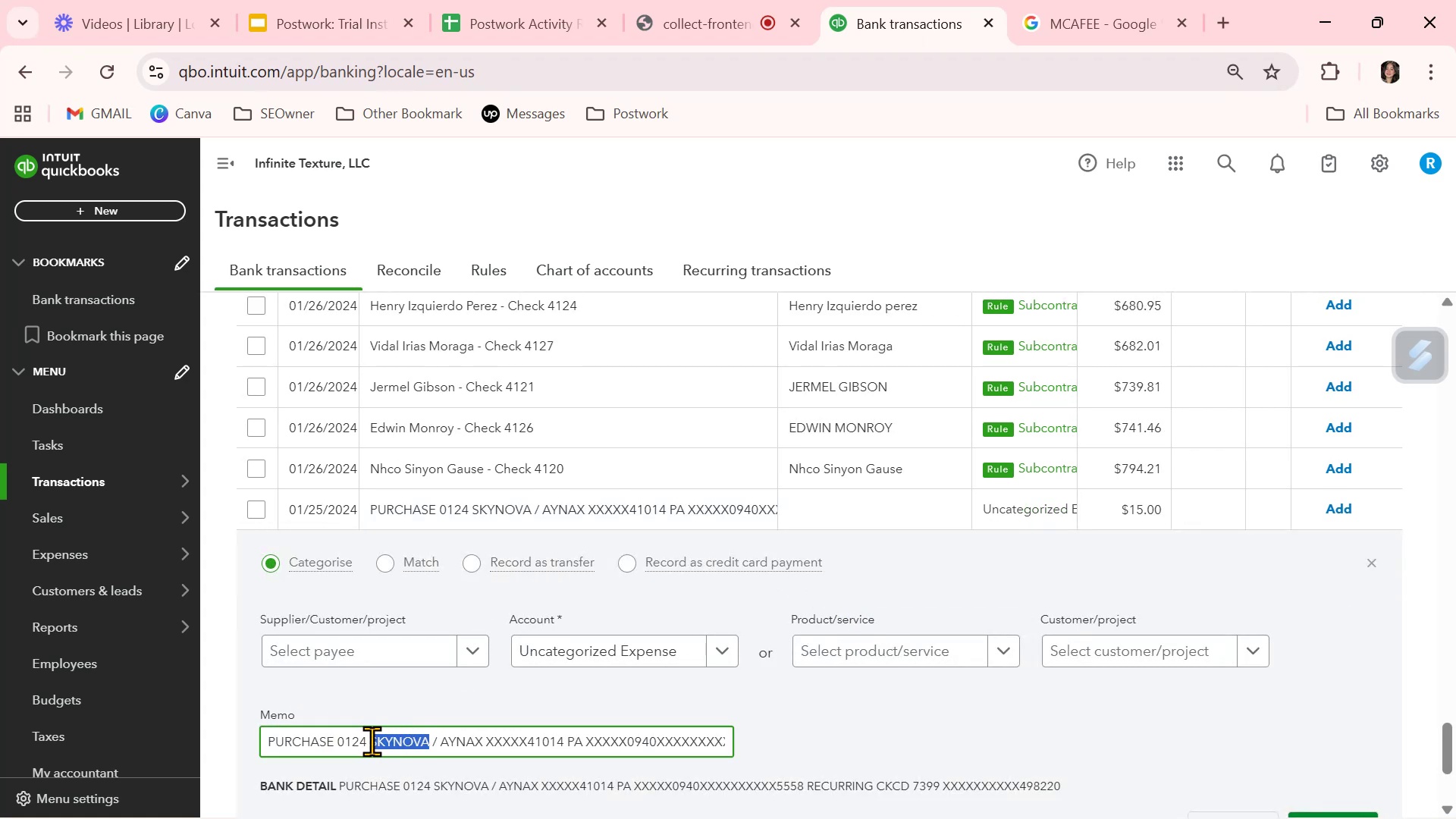 
key(Control+C)
 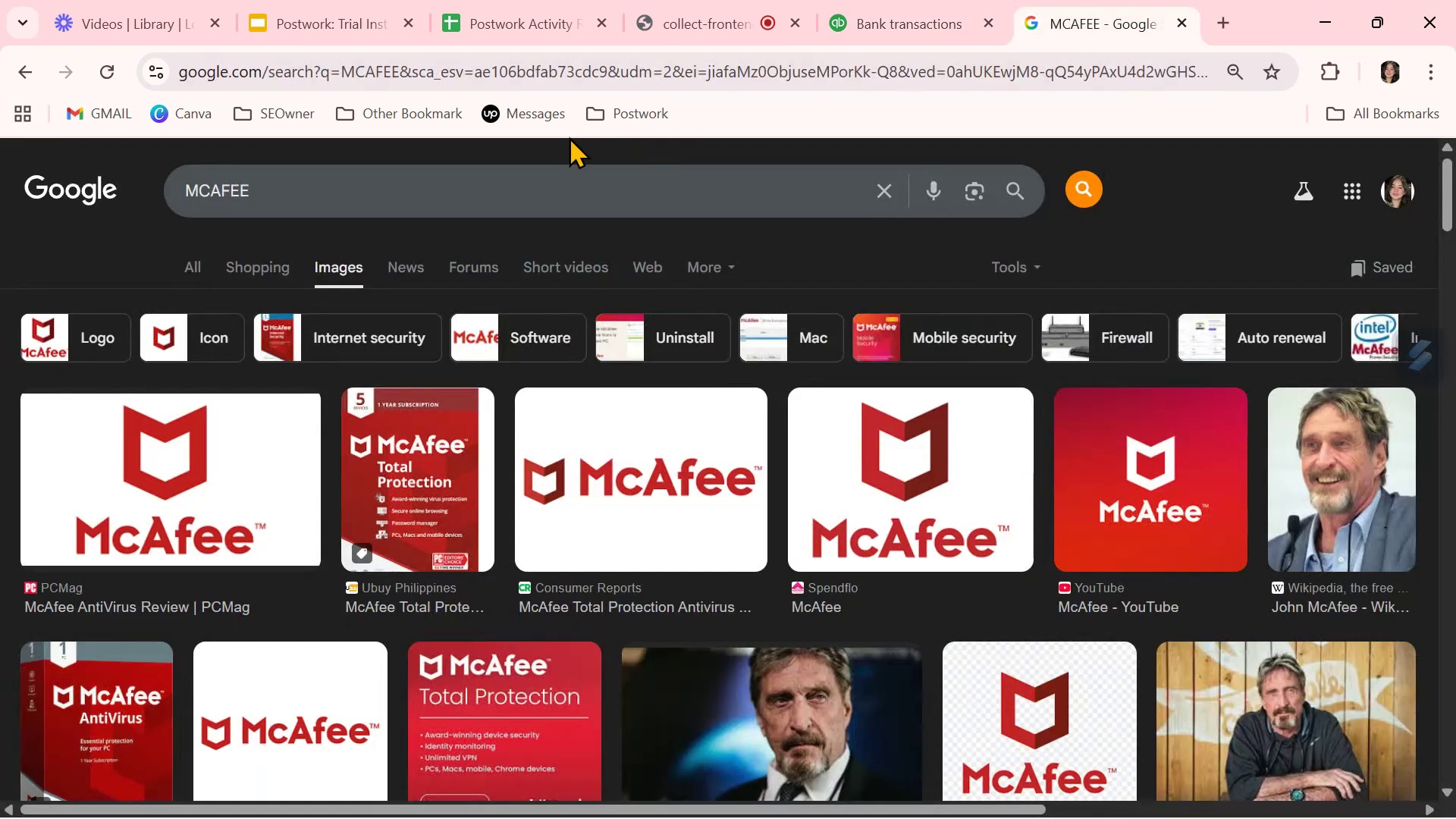 
triple_click([483, 194])
 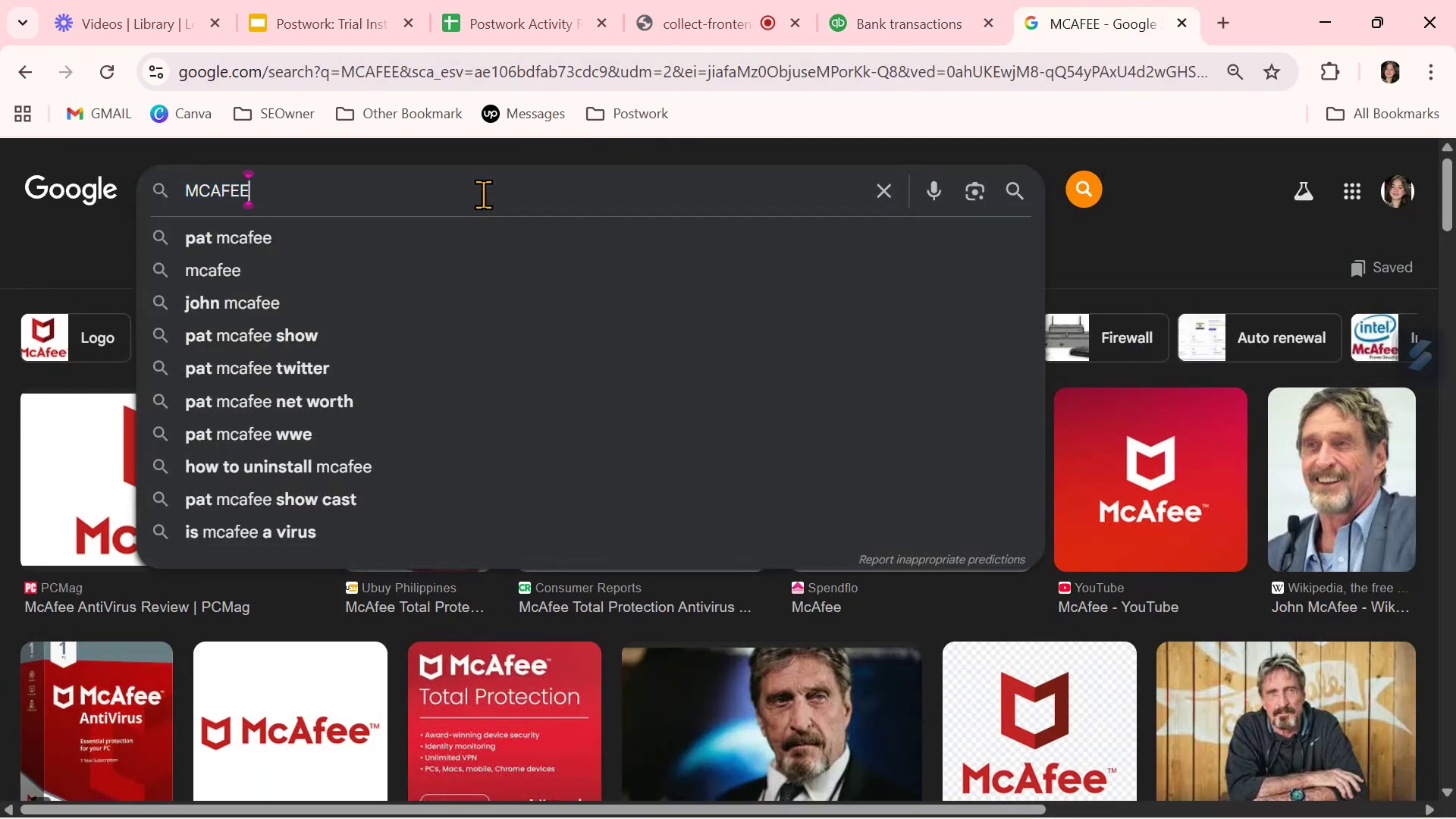 
key(Control+ControlLeft)
 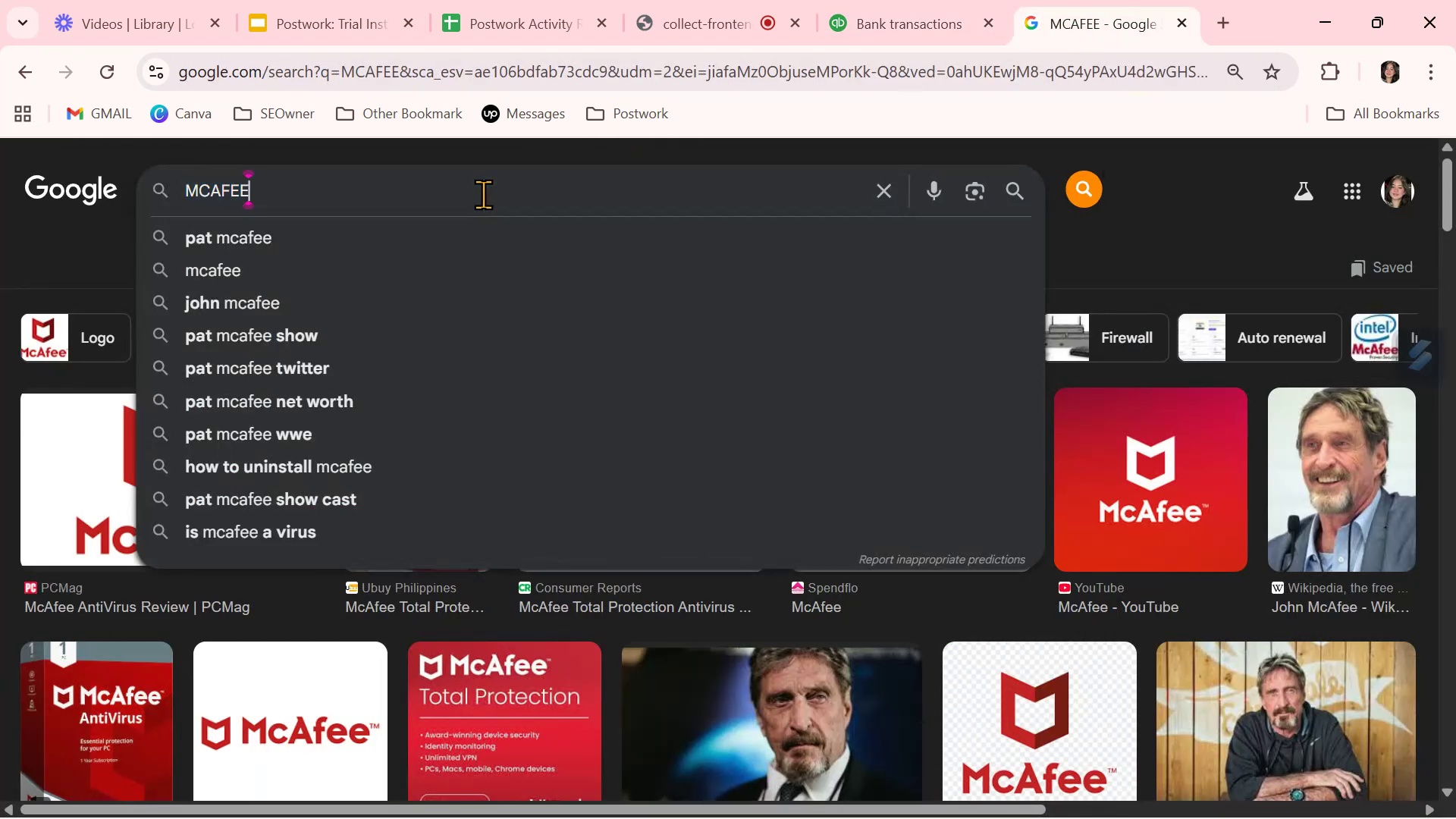 
key(Control+V)
 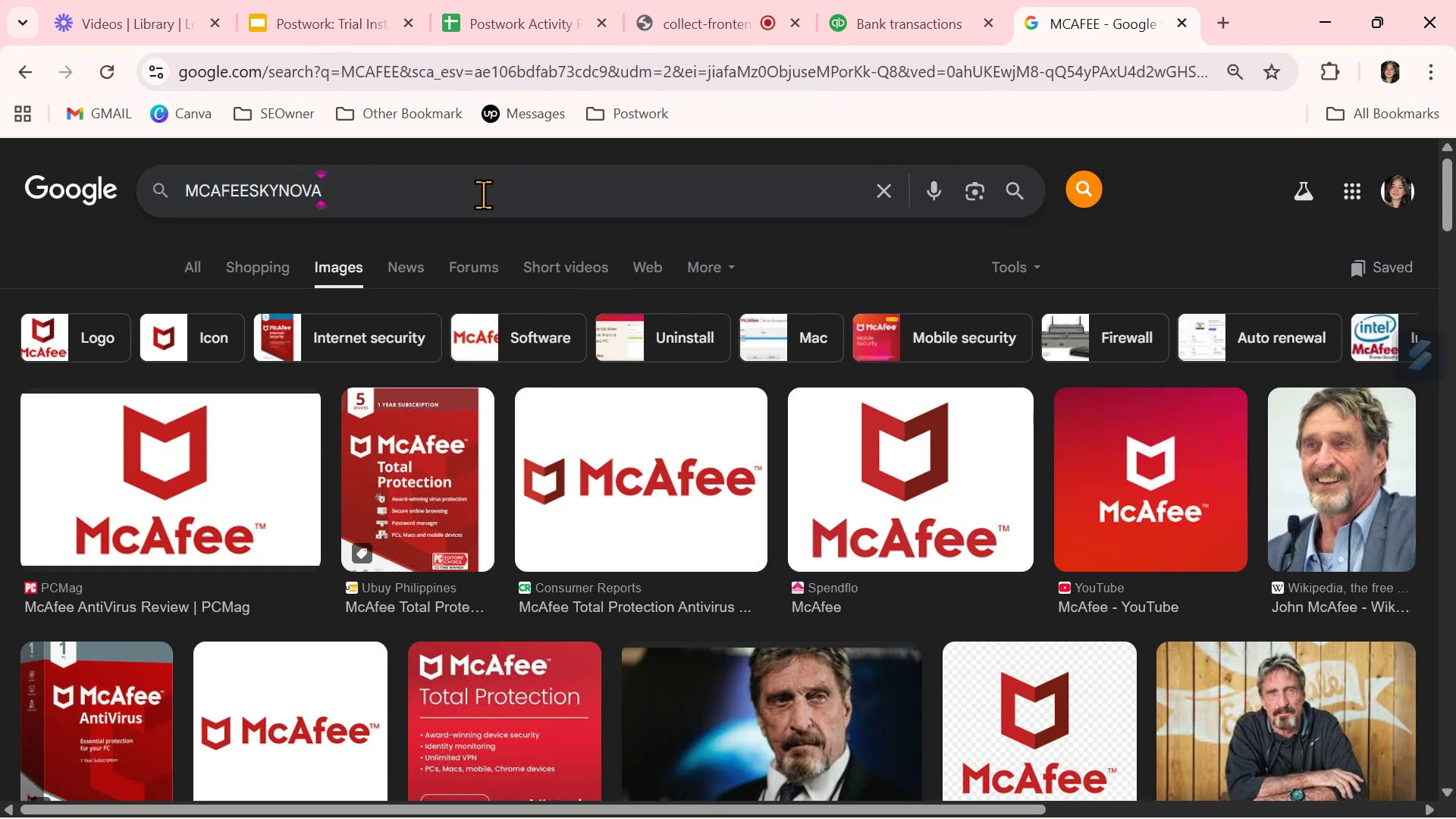 
left_click([483, 194])
 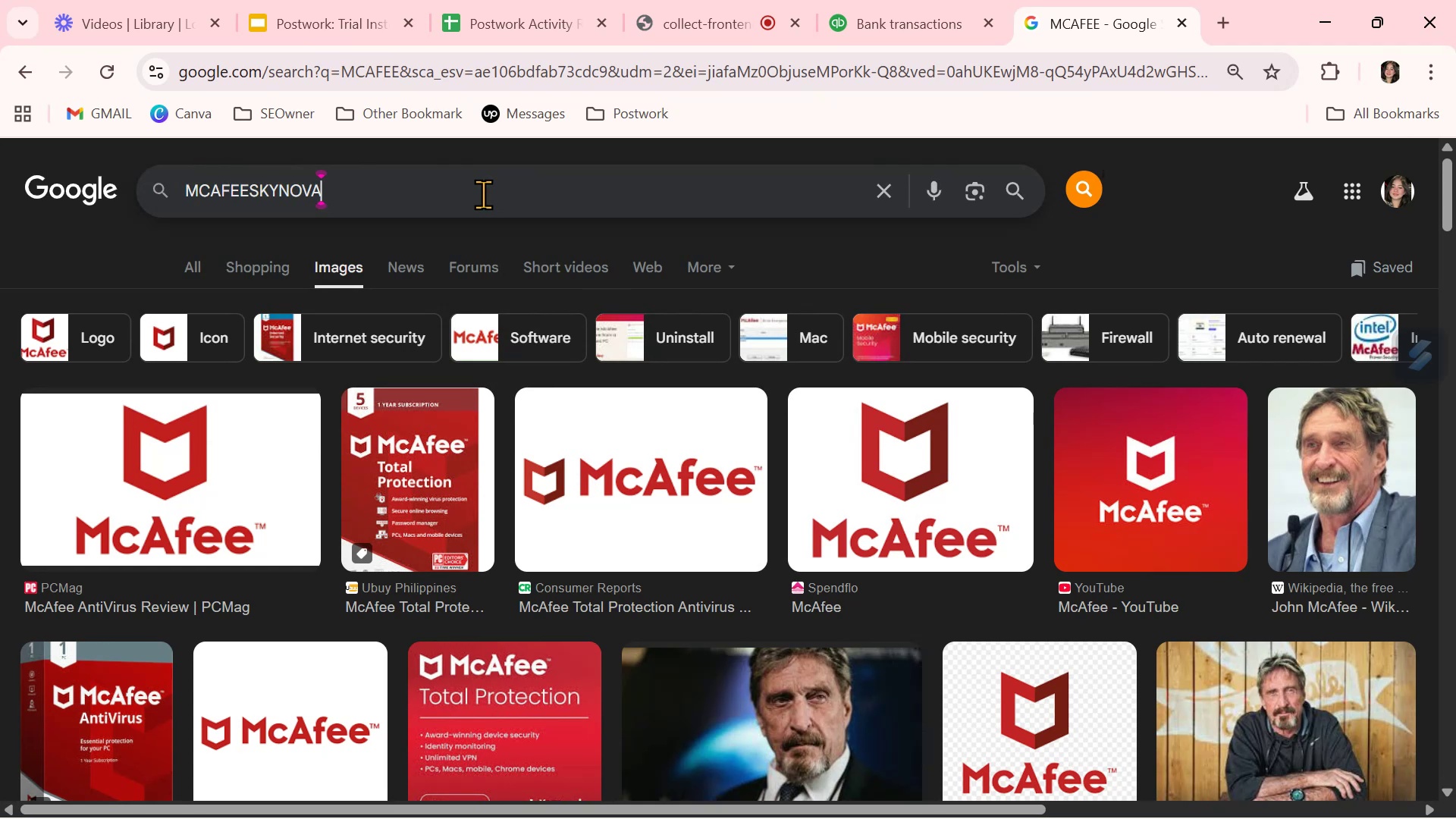 
key(Control+A)
 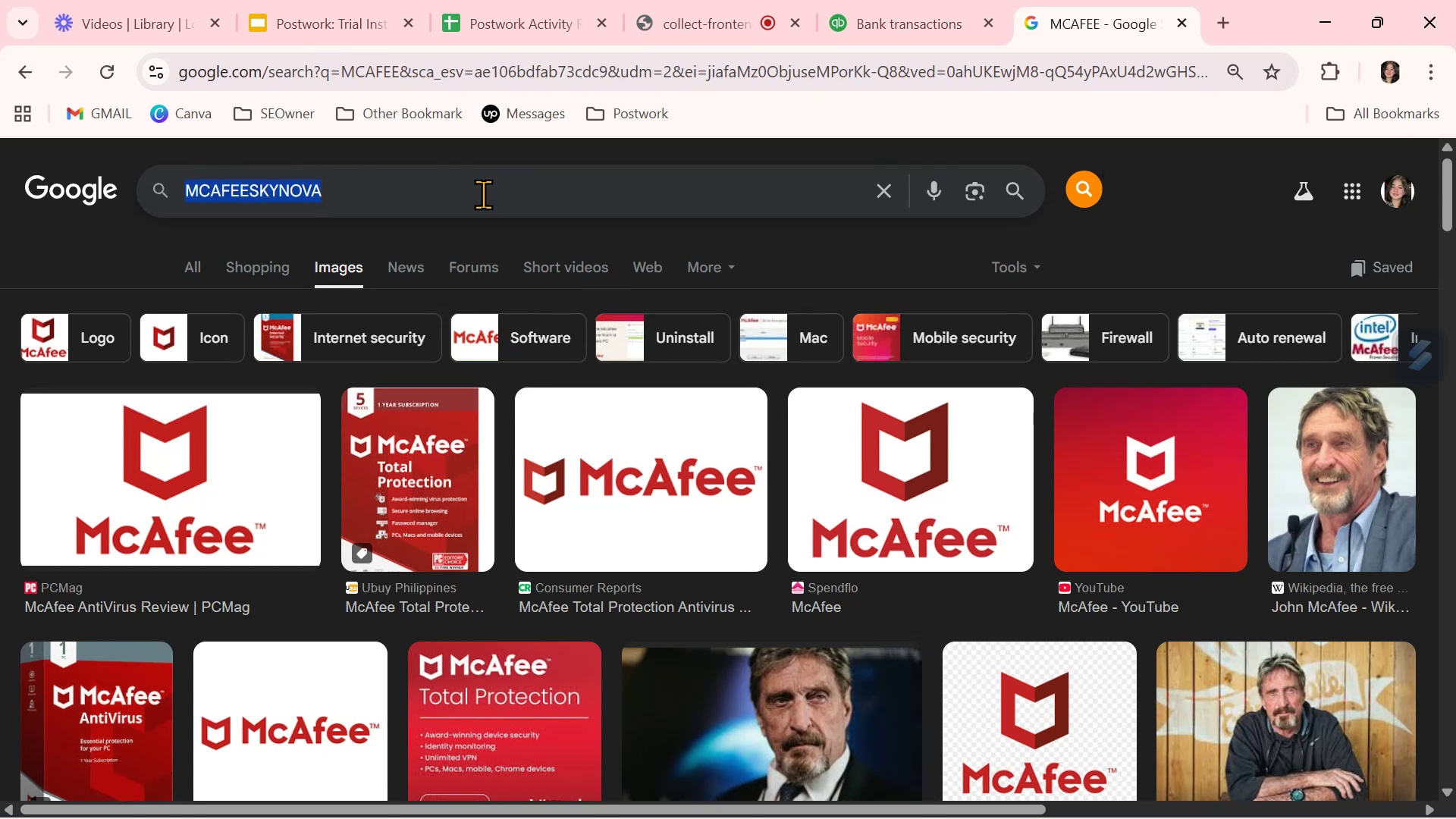 
key(Control+ControlLeft)
 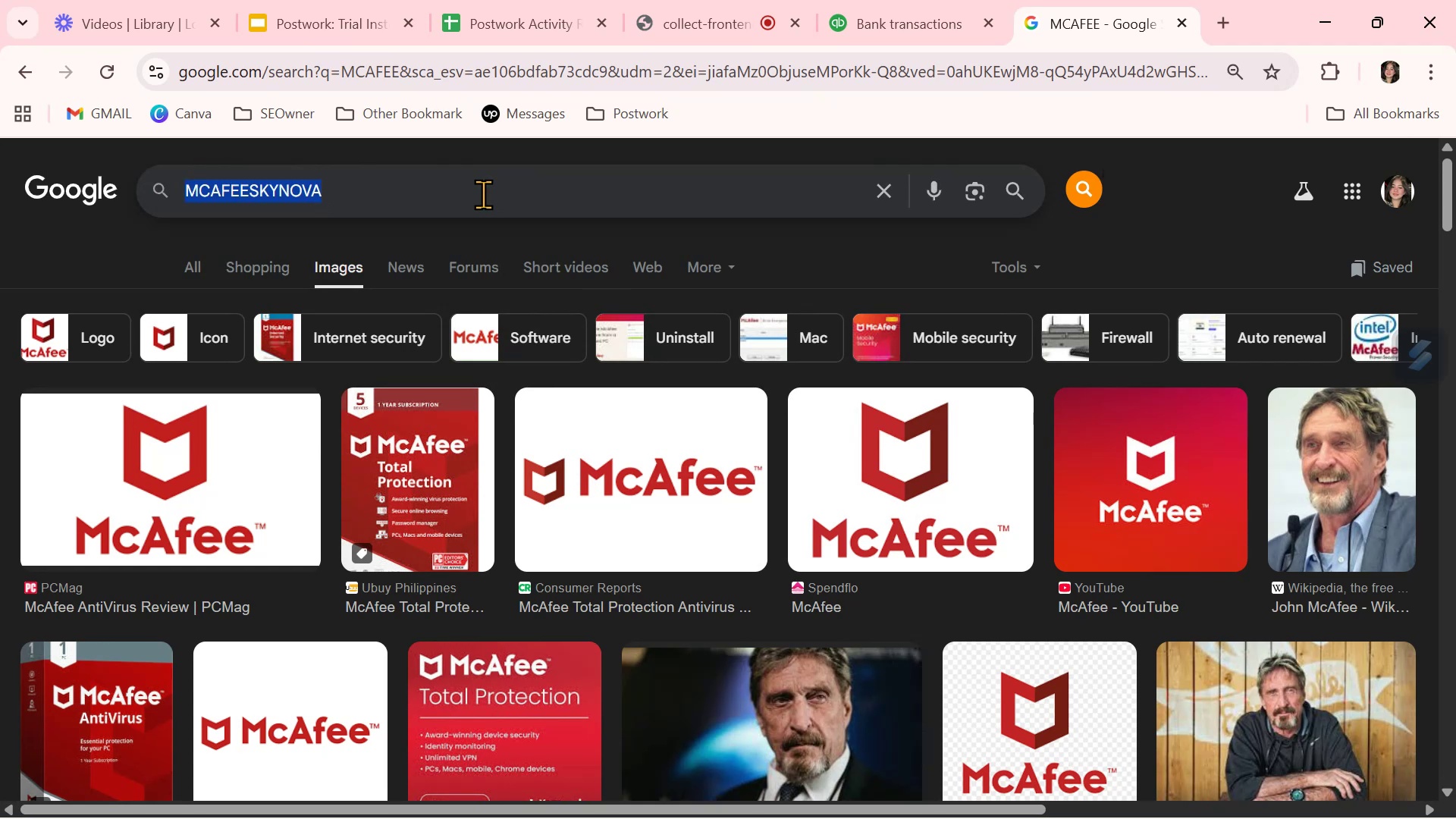 
key(Control+V)
 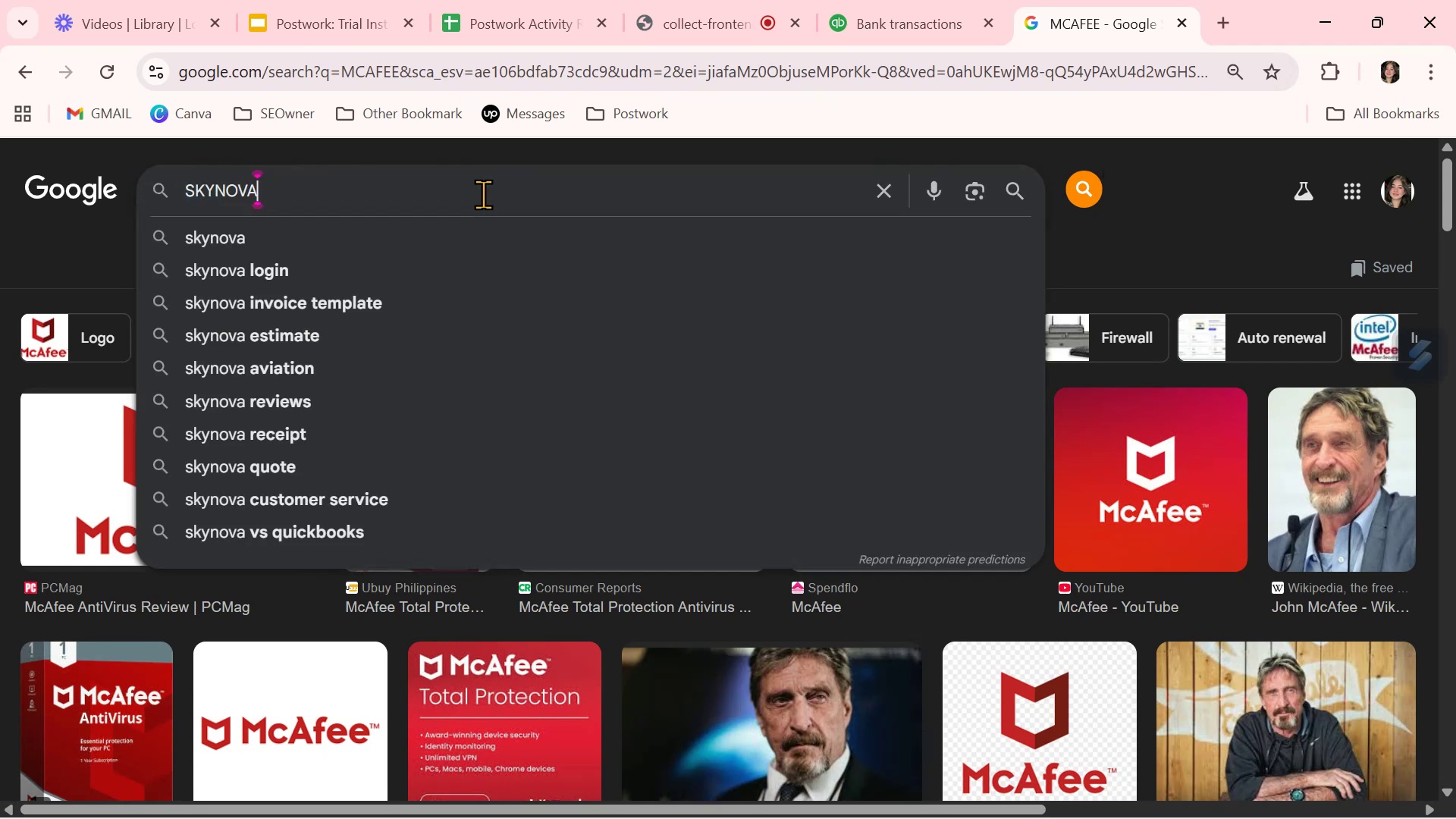 
key(NumpadEnter)
 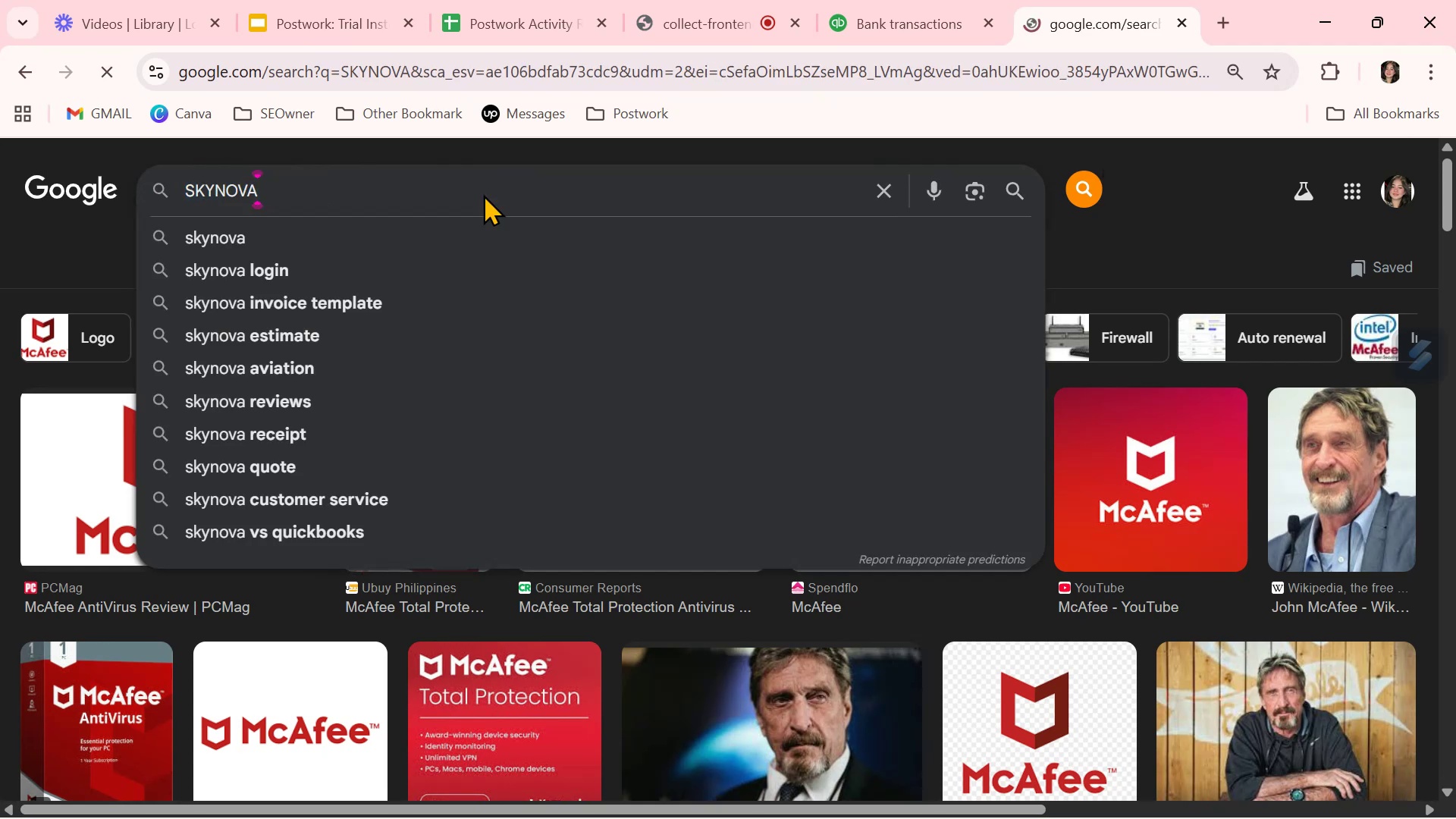 
mouse_move([494, 212])
 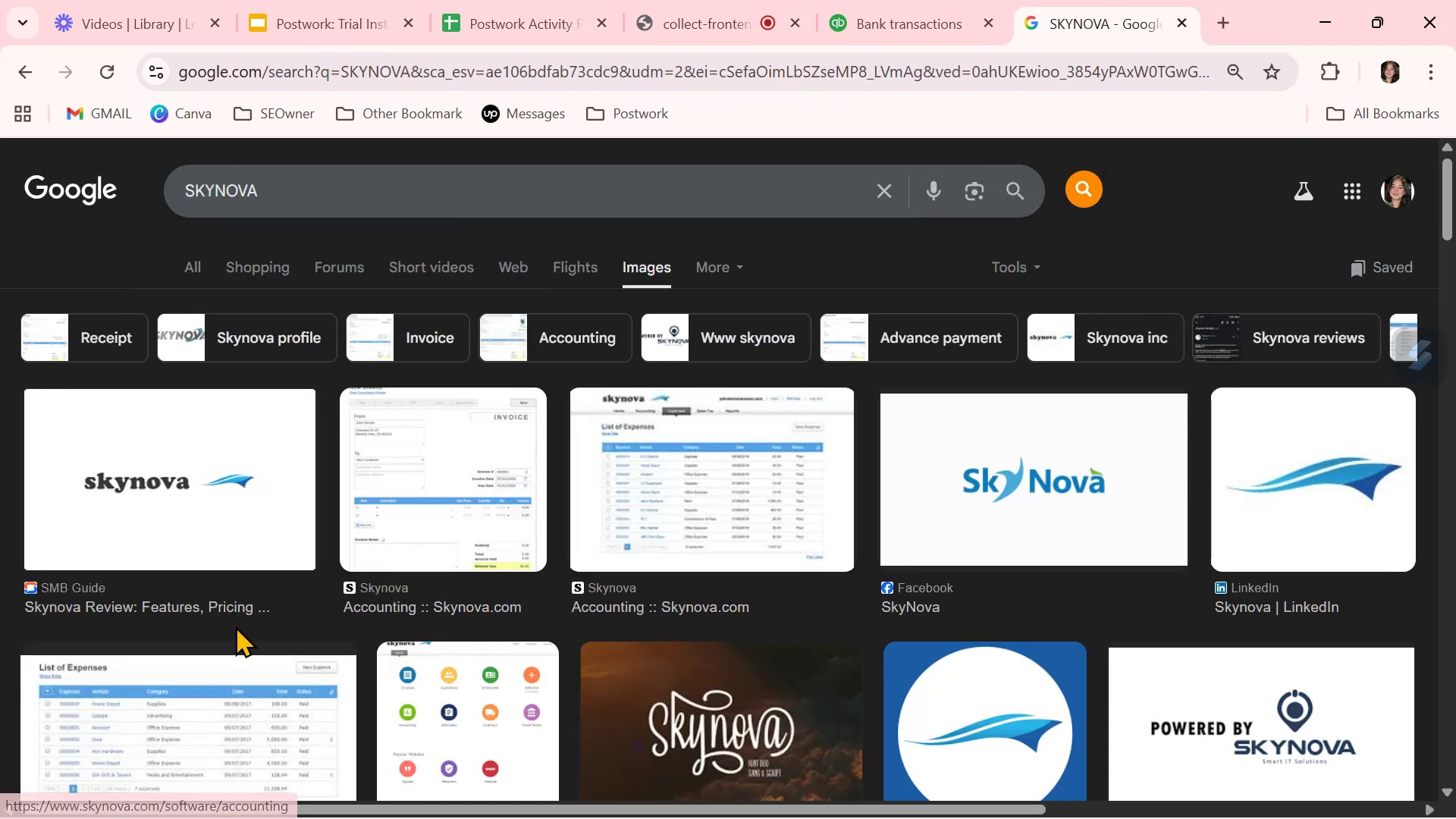 
left_click([216, 608])
 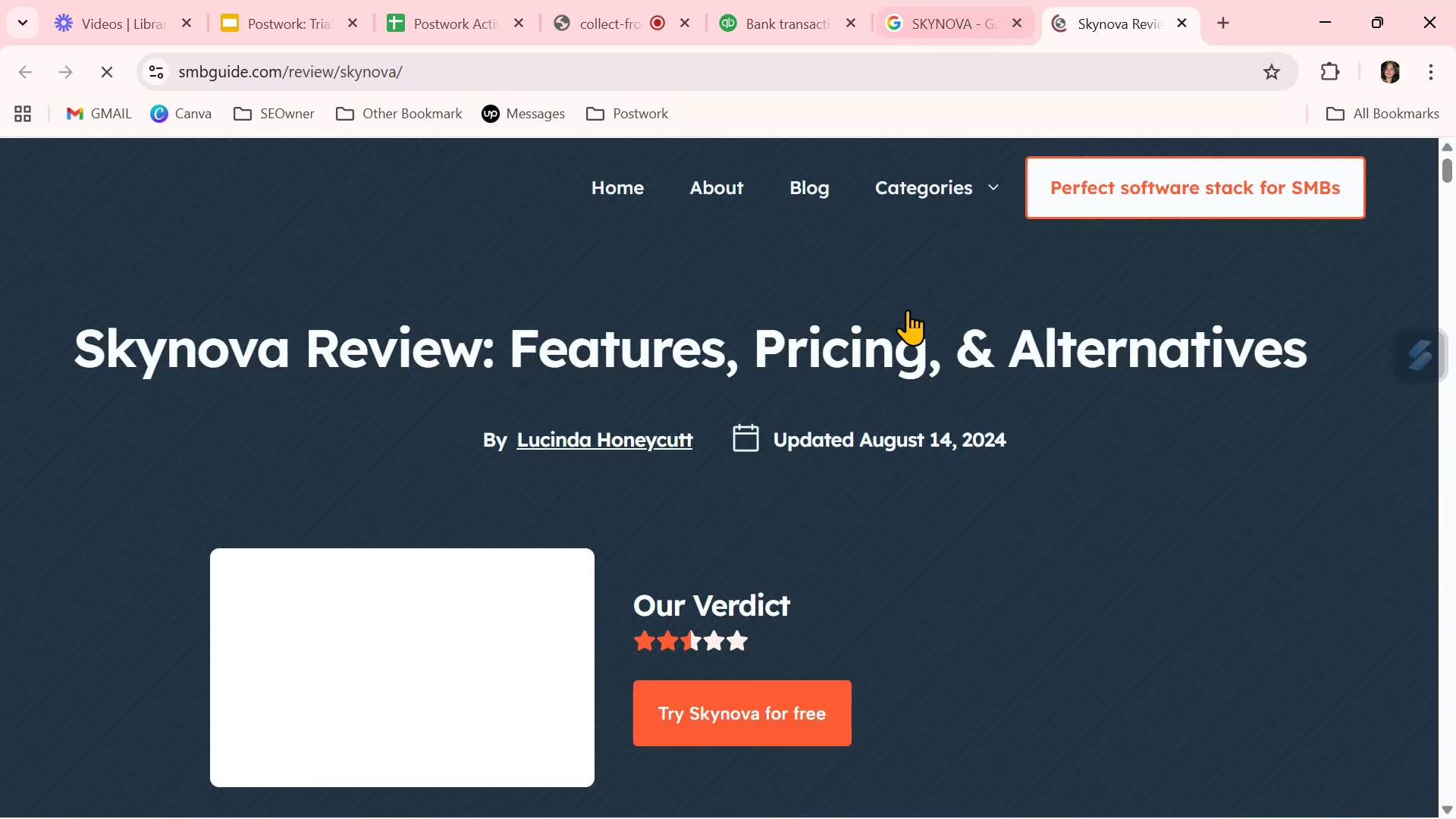 
scroll: coordinate [439, 488], scroll_direction: down, amount: 4.0
 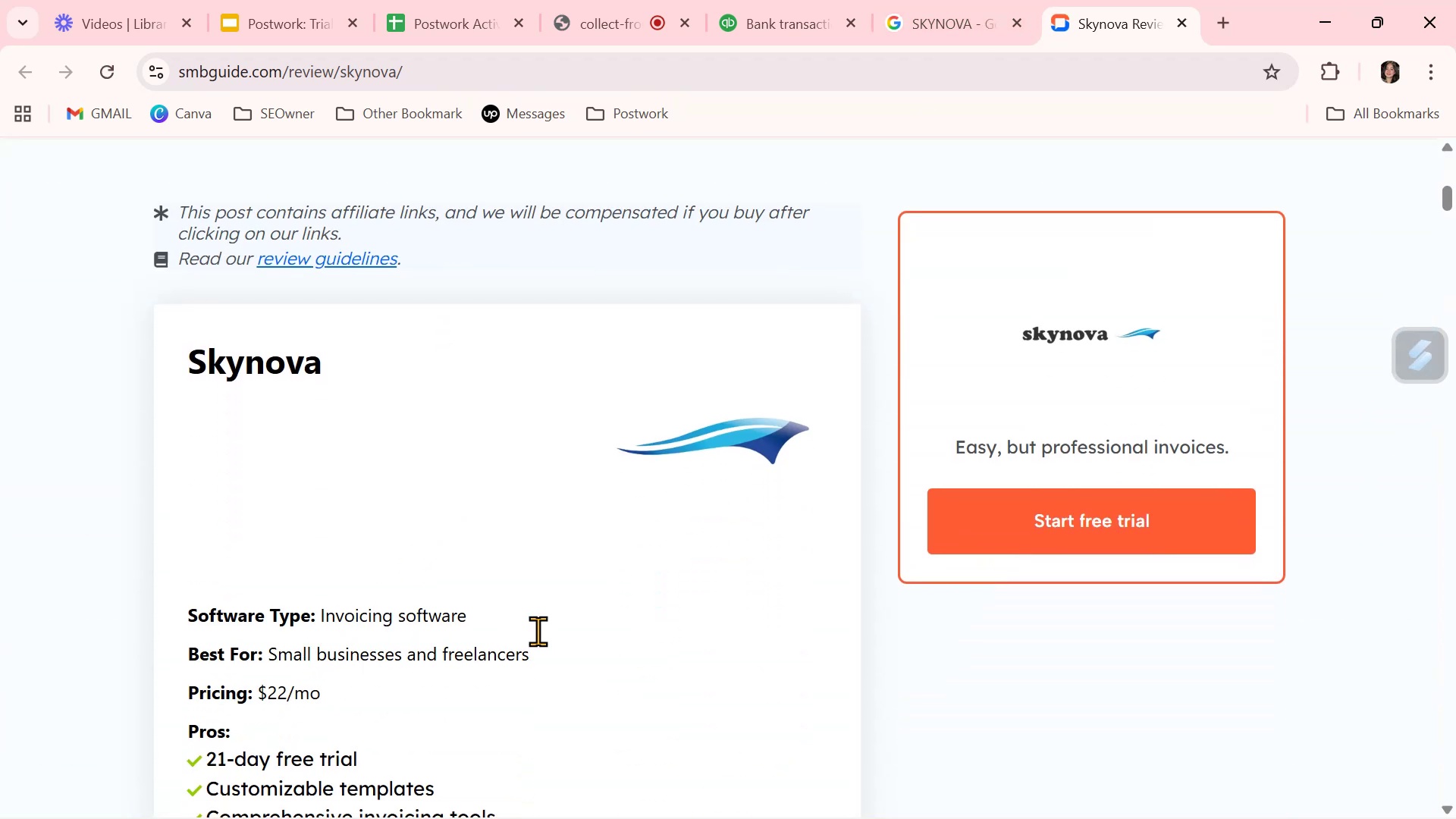 
left_click([938, 20])
 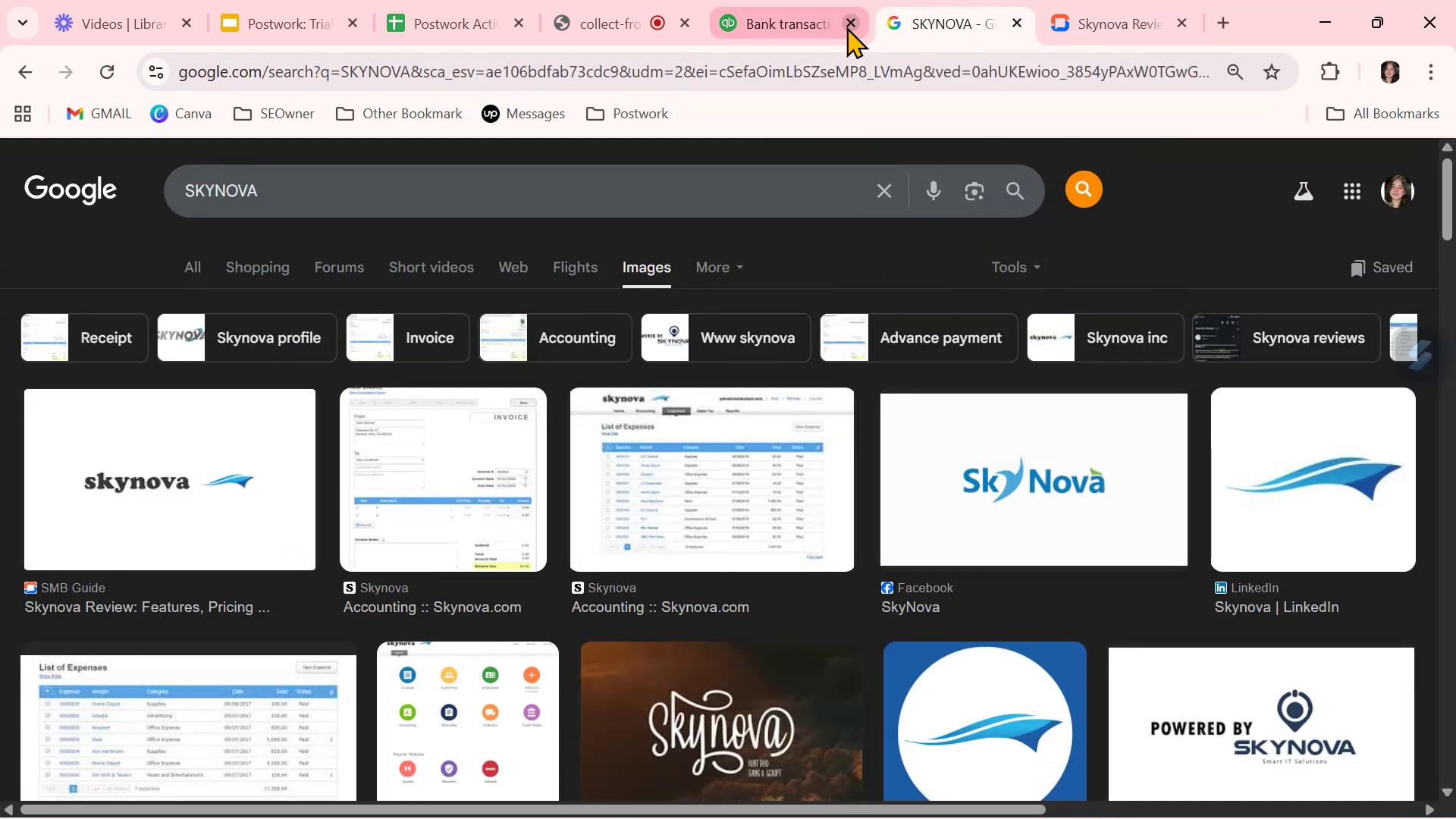 
left_click([780, 14])
 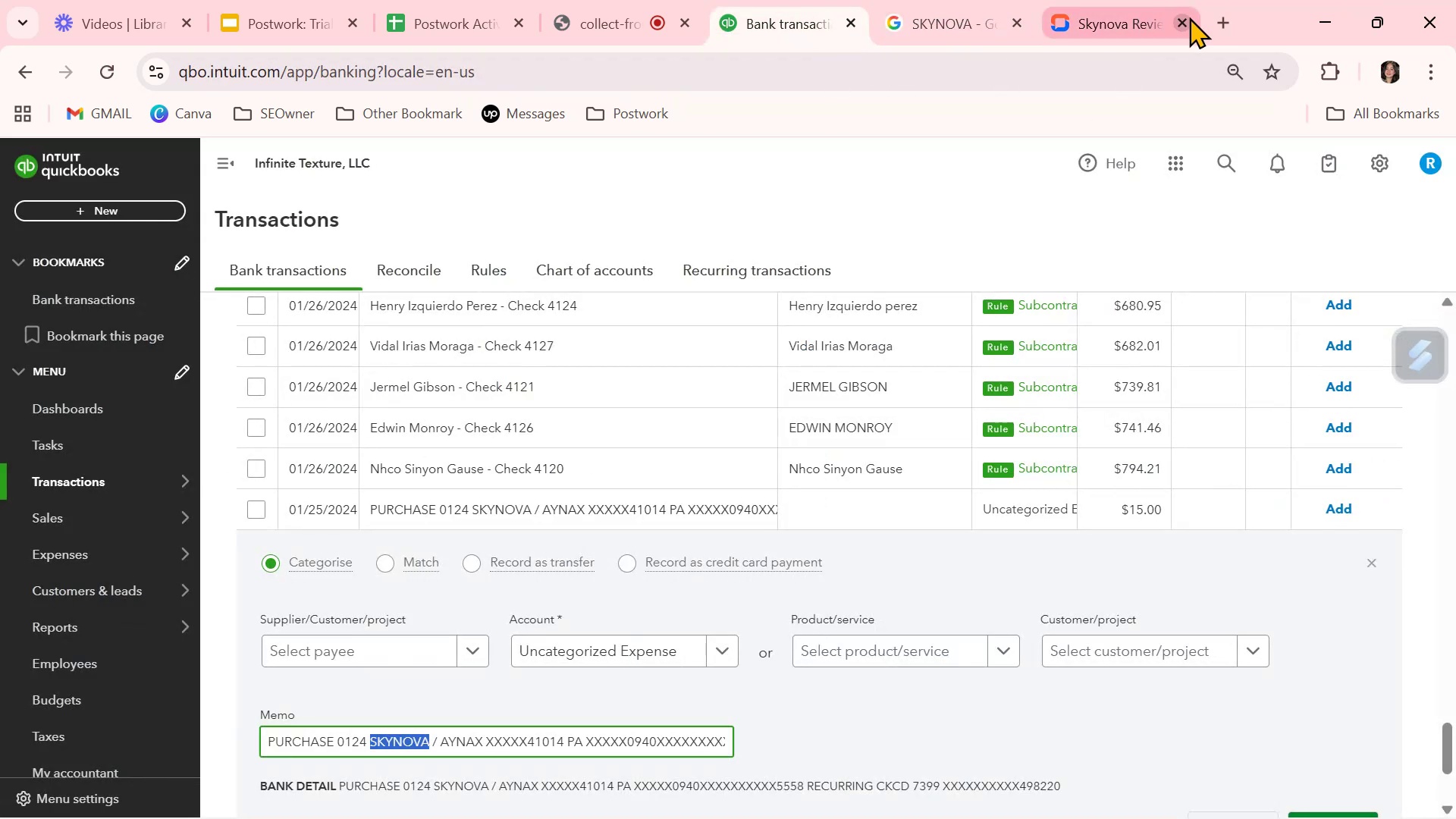 
left_click([1183, 20])
 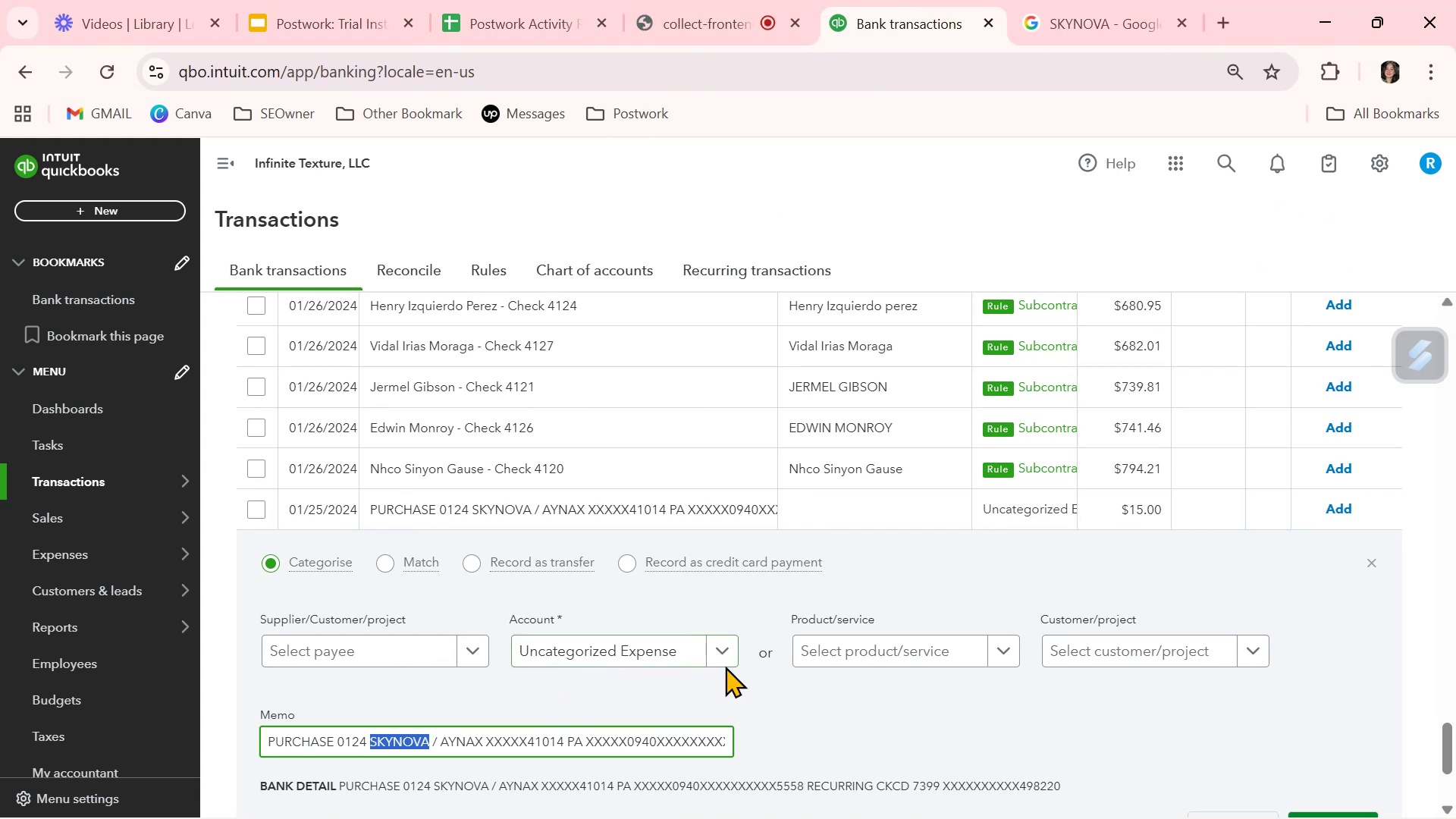 
left_click([733, 654])
 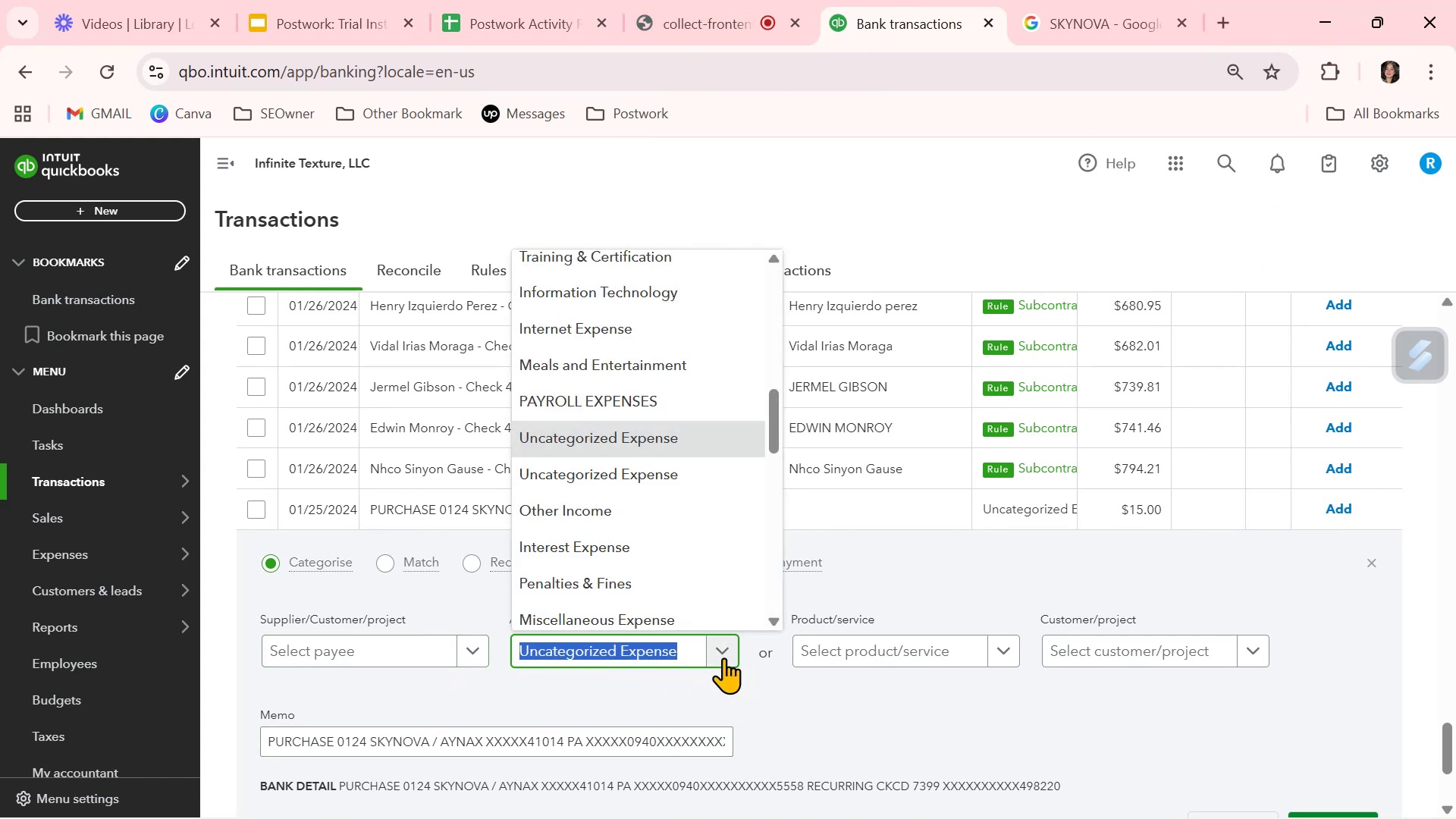 
wait(11.93)
 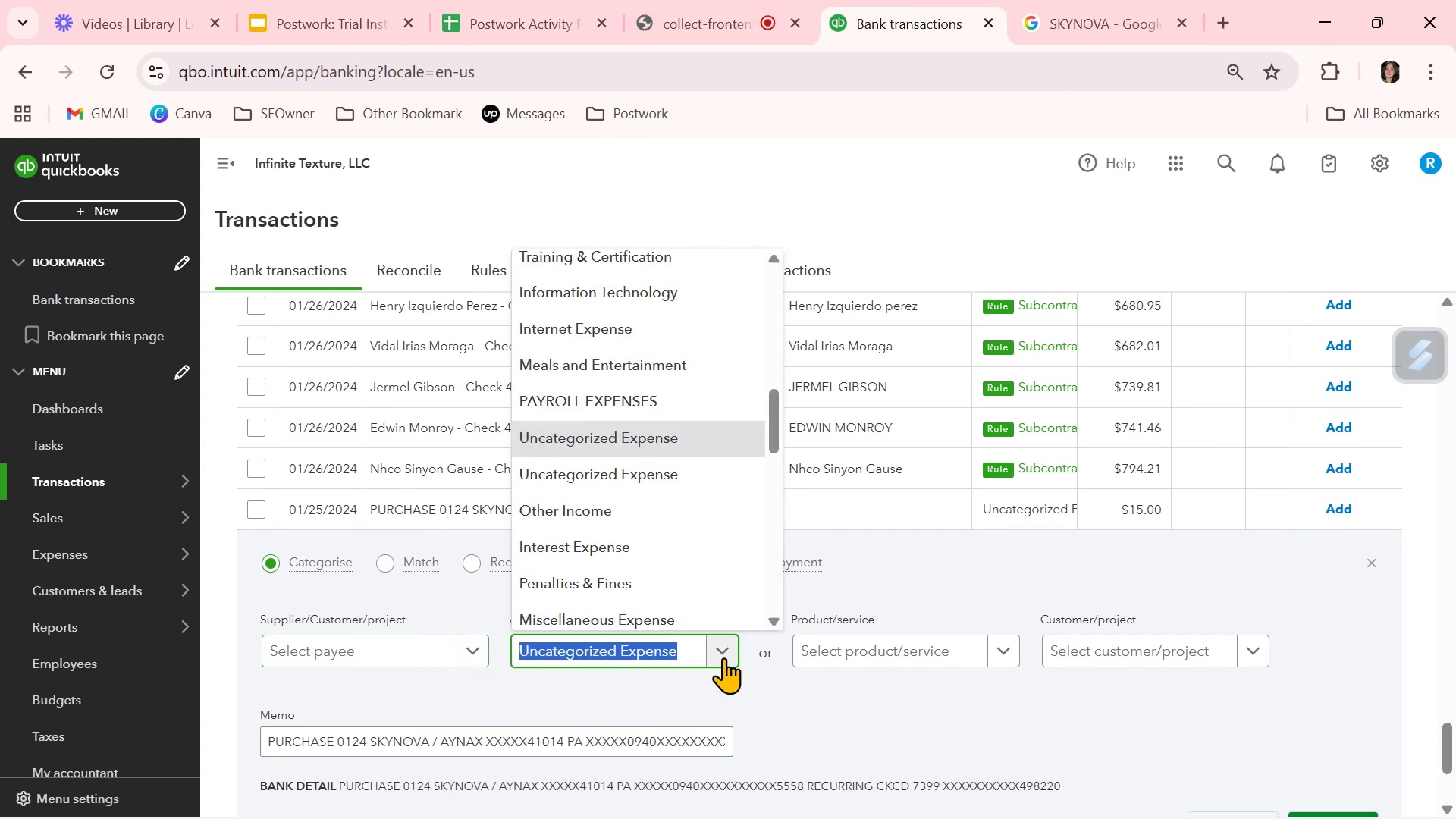 
left_click([629, 290])
 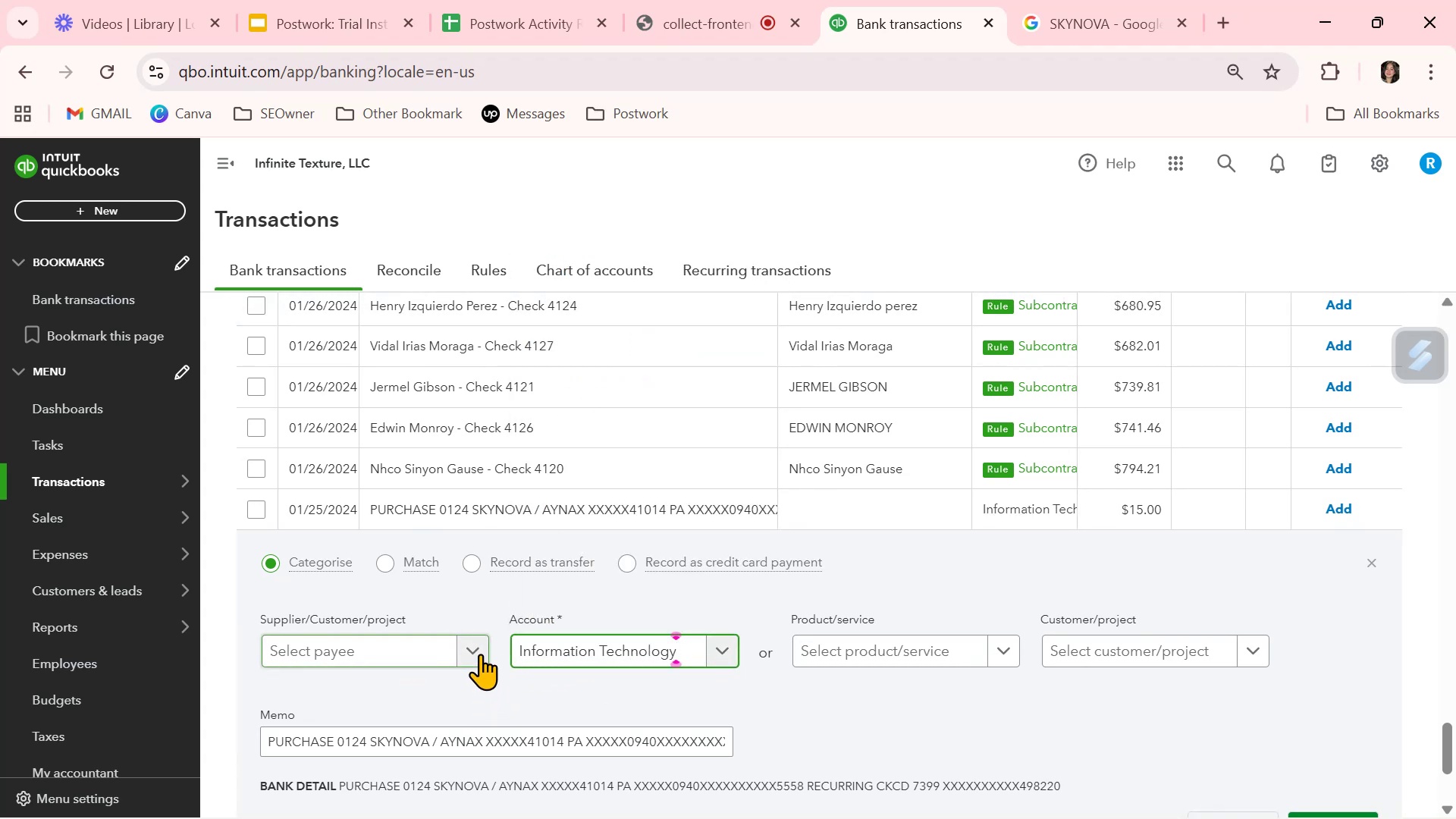 
wait(8.02)
 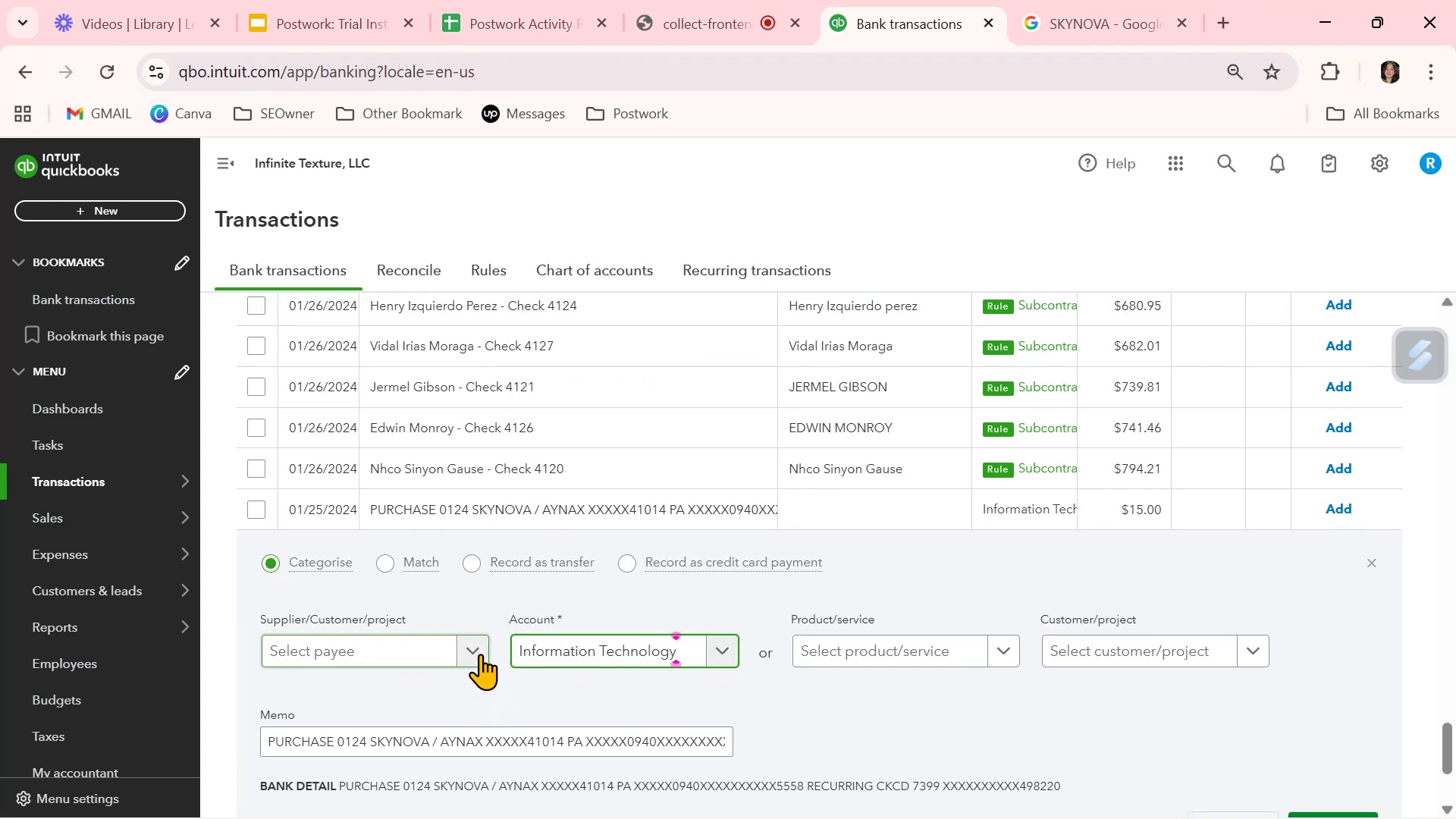 
left_click([403, 651])
 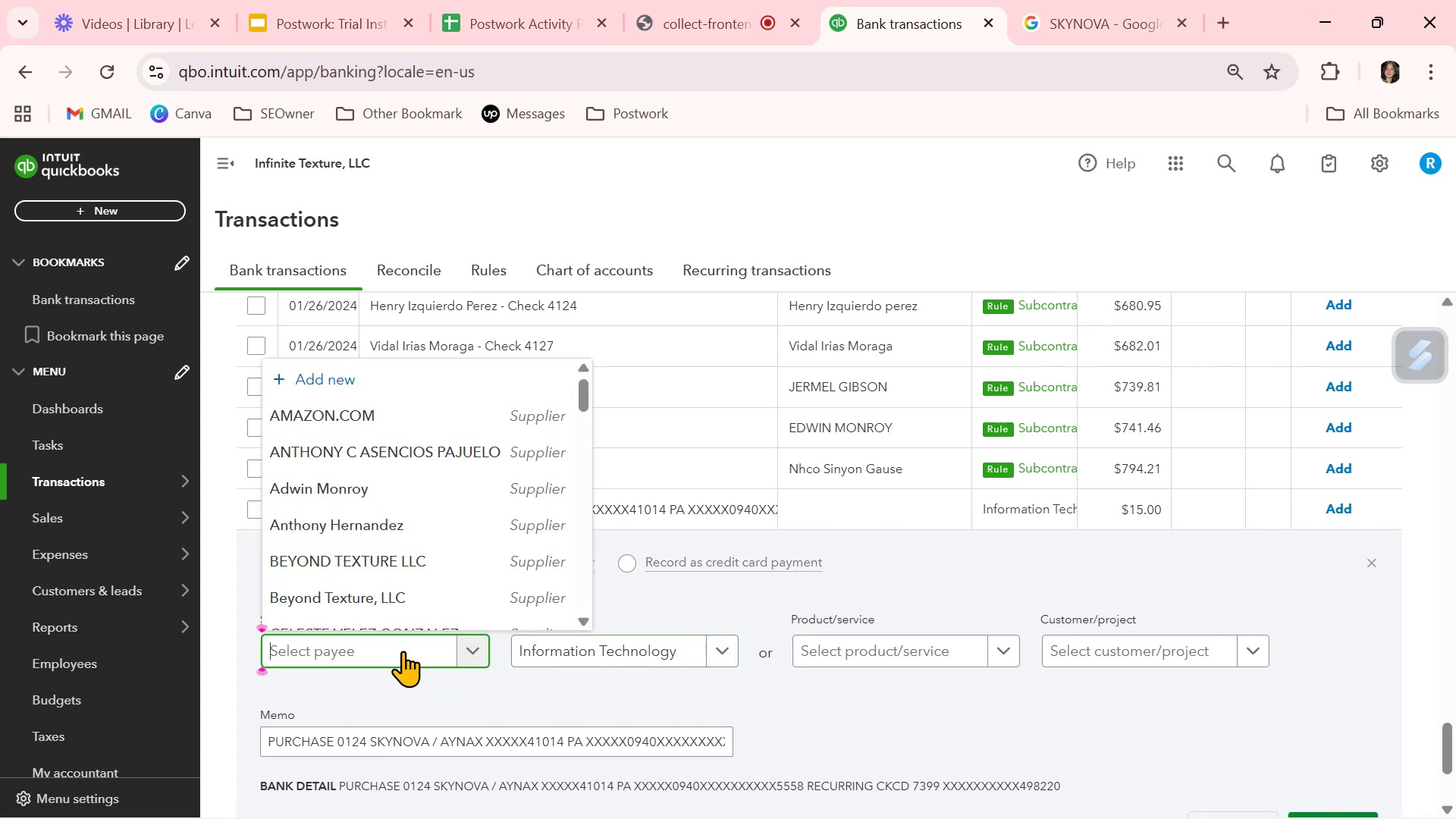 
key(Control+ControlLeft)
 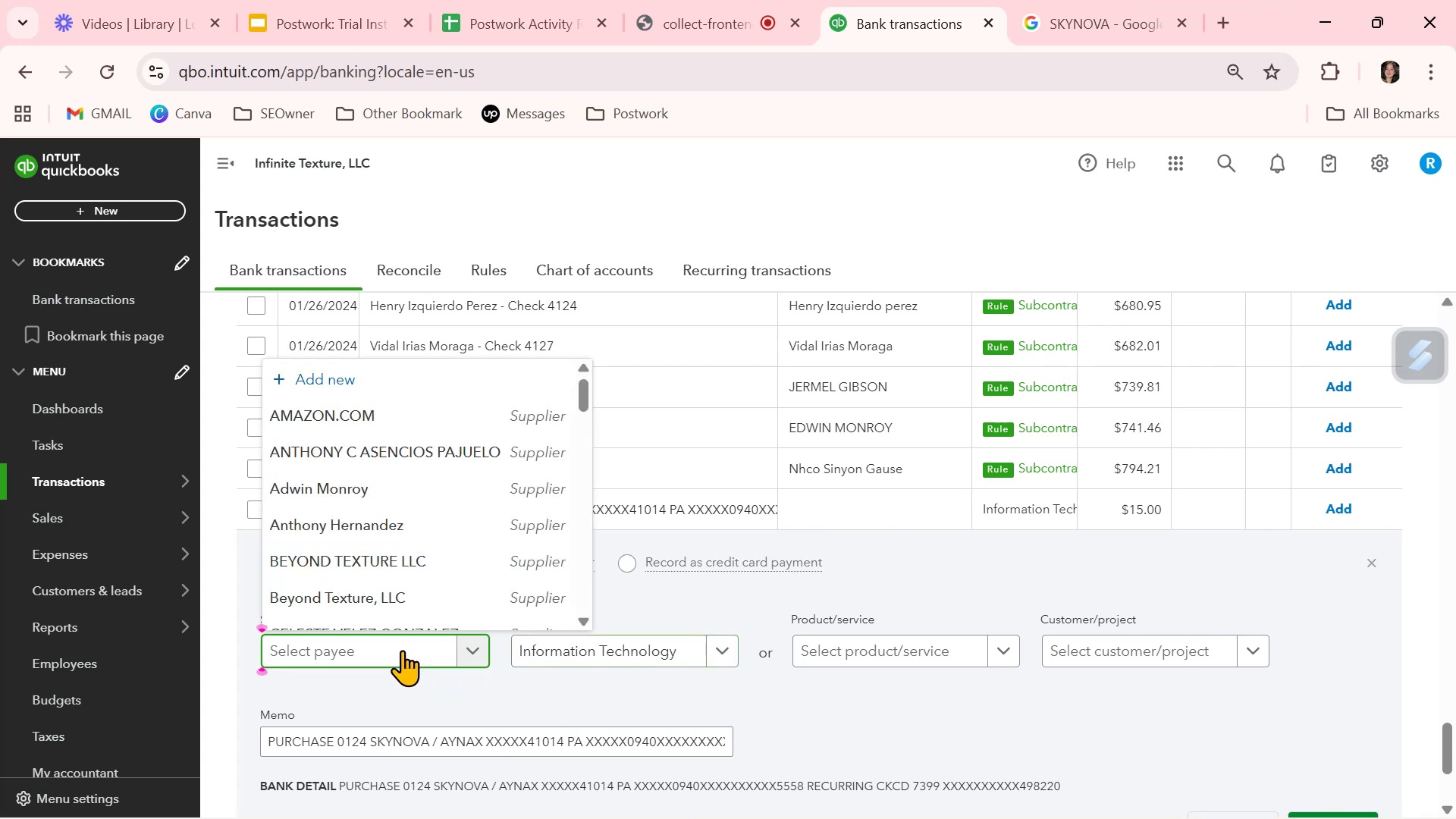 
key(Control+V)
 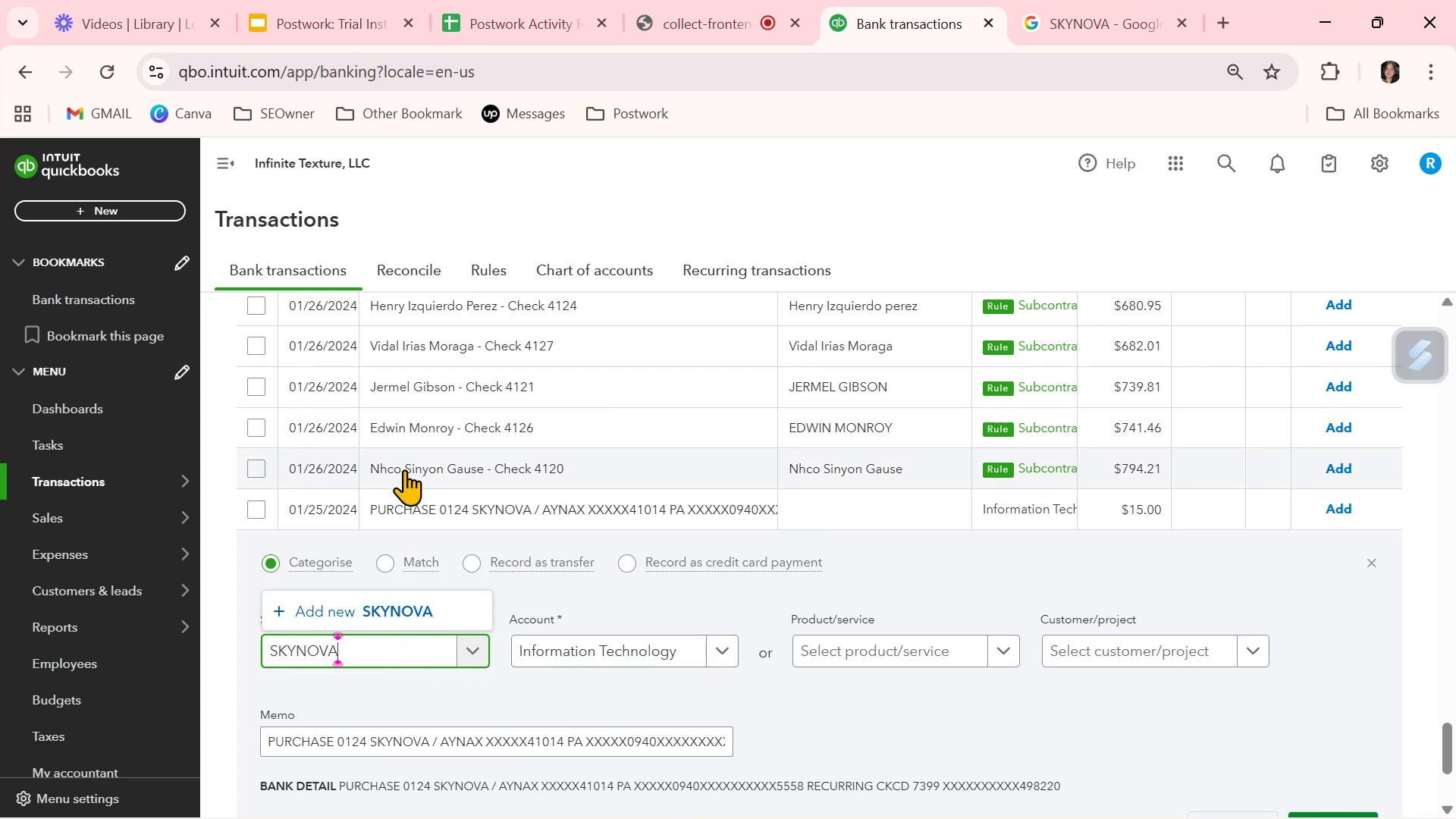 
left_click([397, 619])
 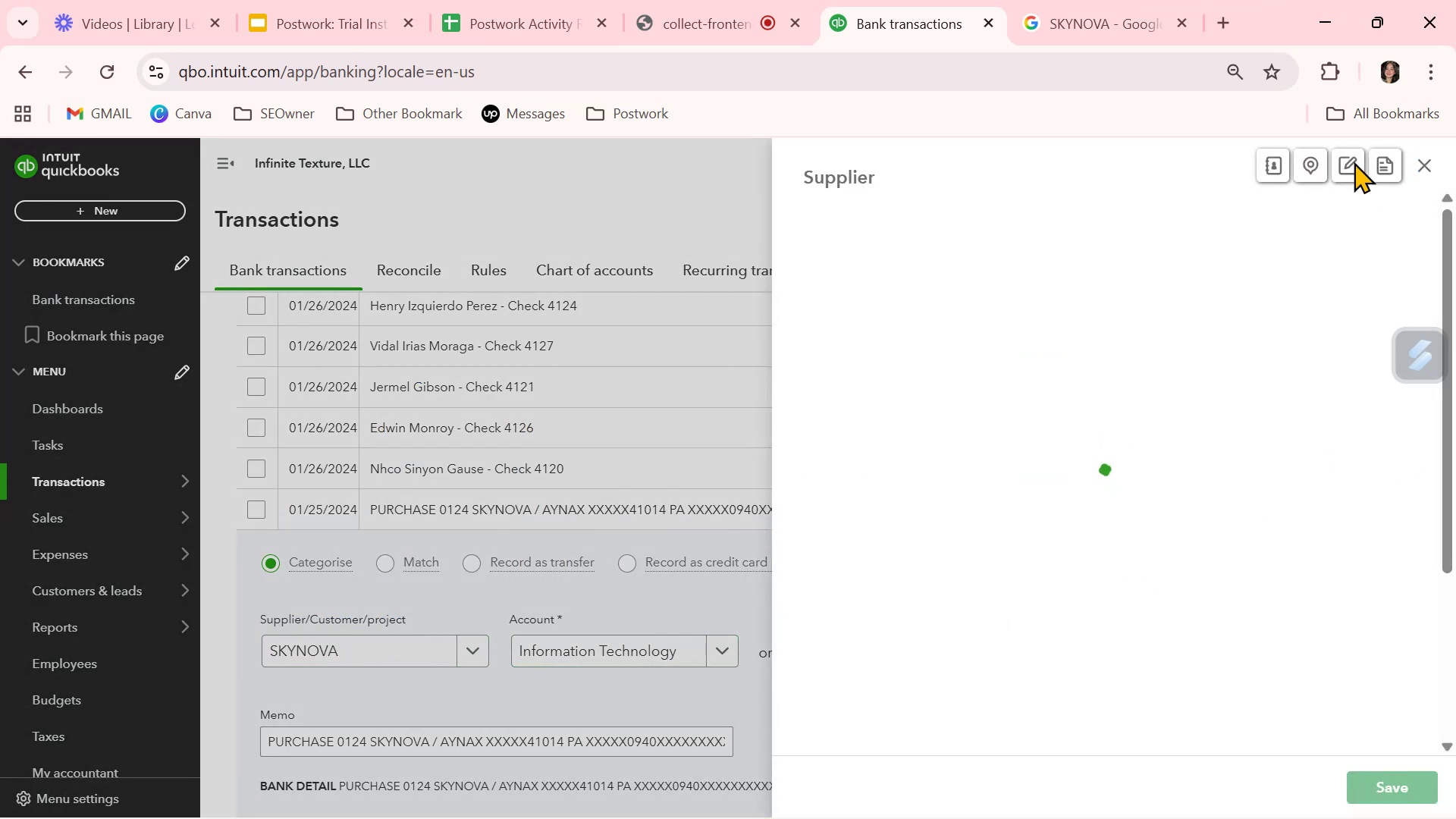 
mouse_move([1025, 462])
 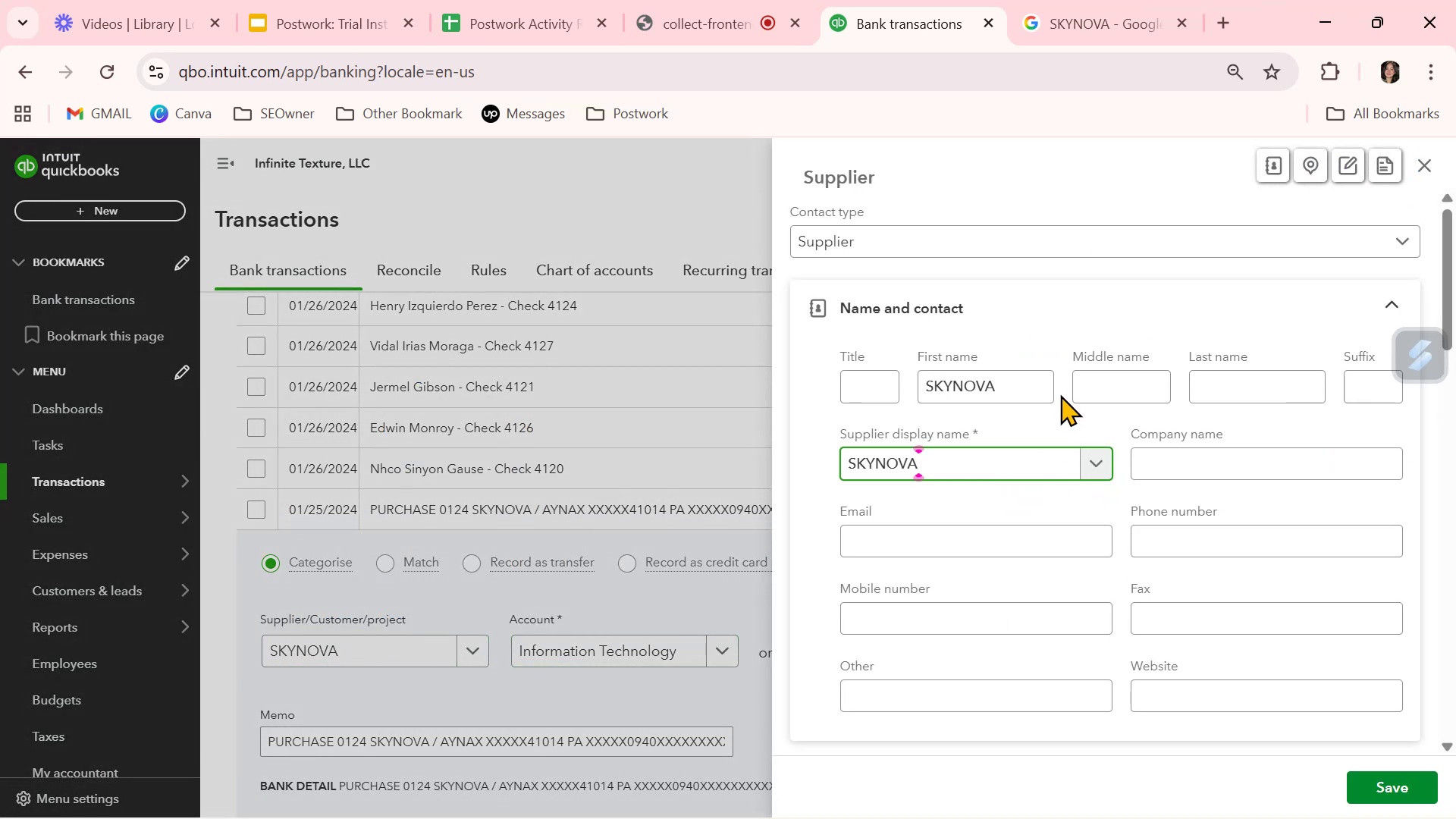 
left_click_drag(start_coordinate=[1030, 389], to_coordinate=[834, 389])
 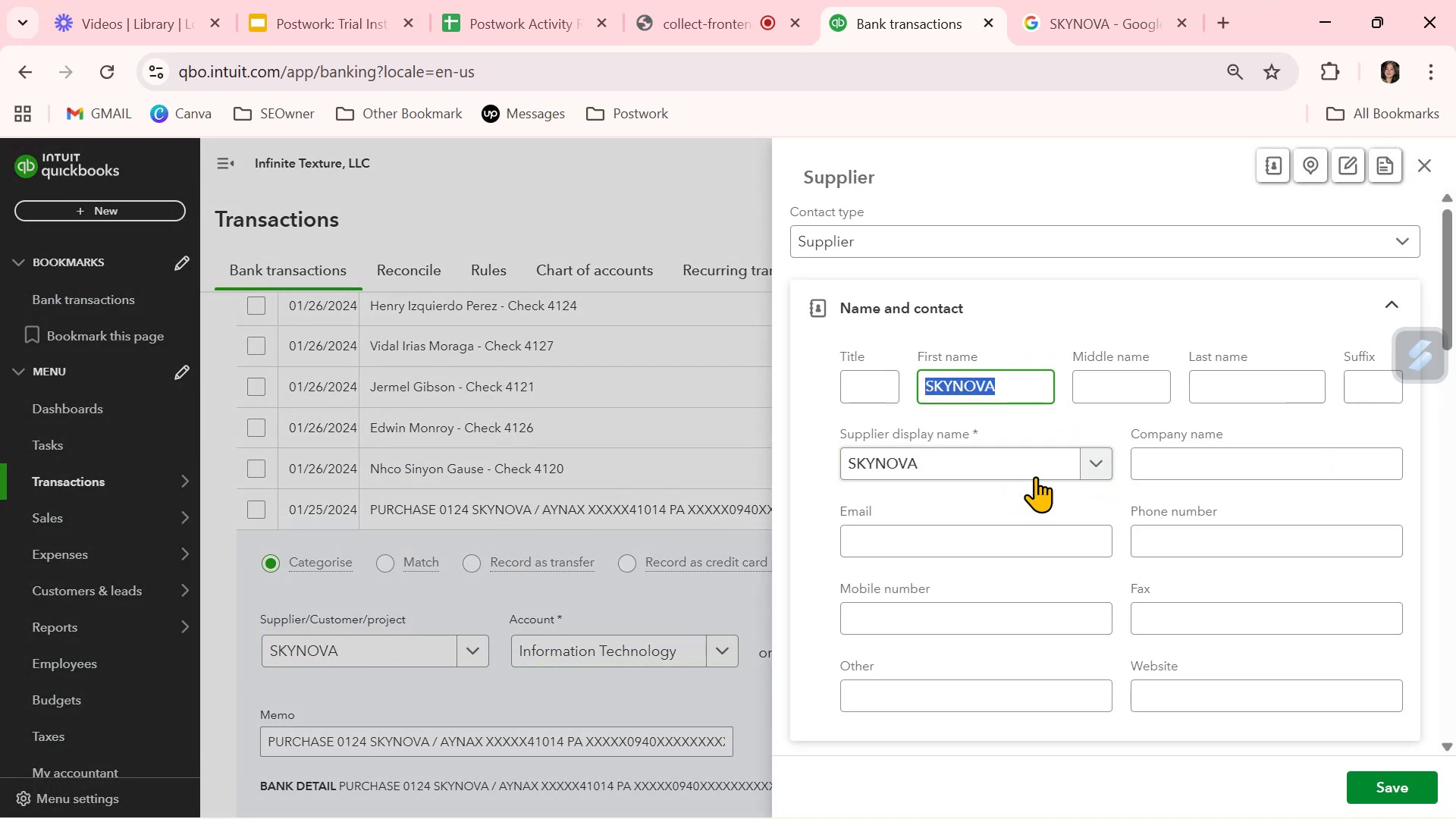 
key(Backspace)
 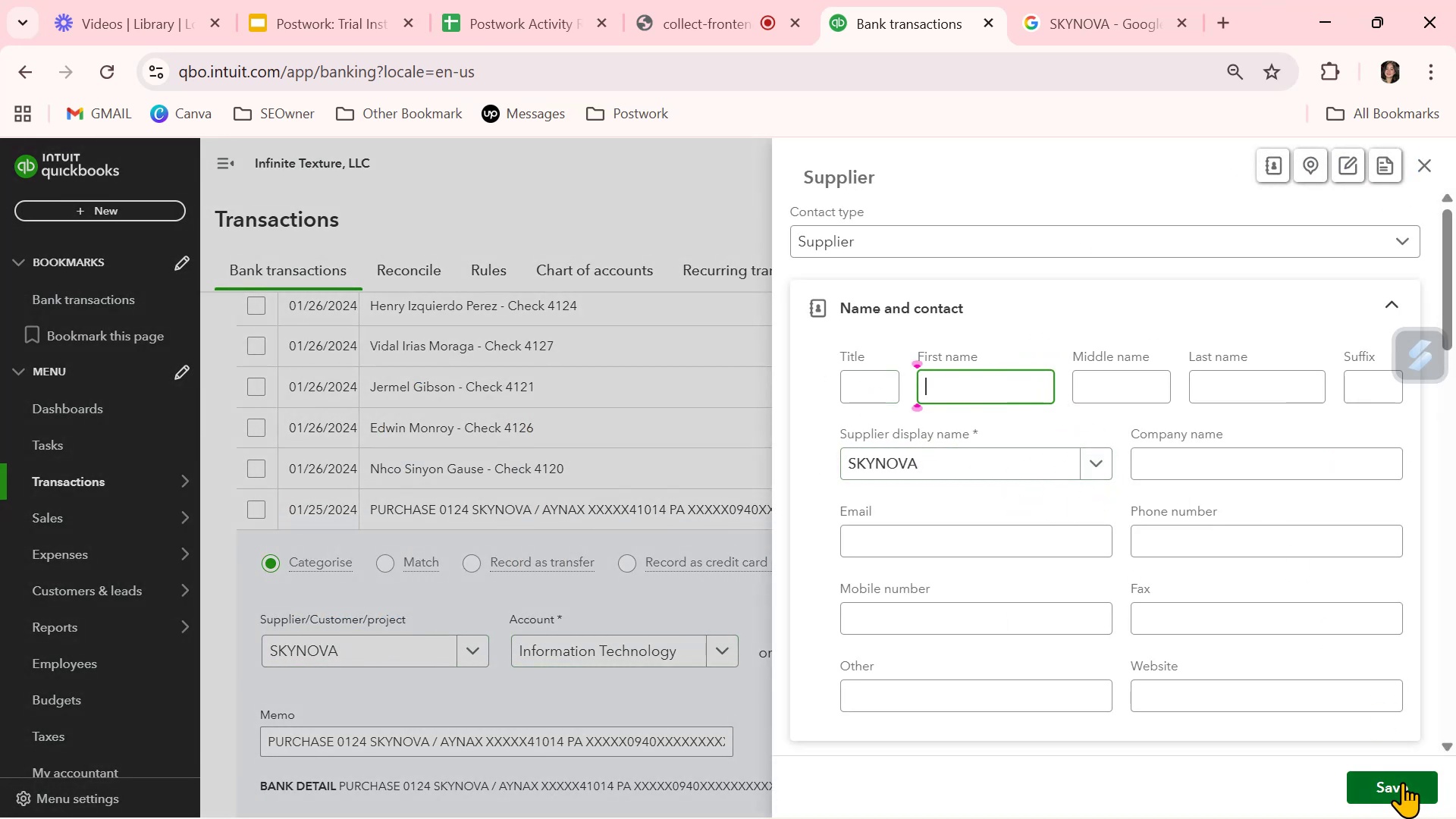 
left_click([1402, 782])
 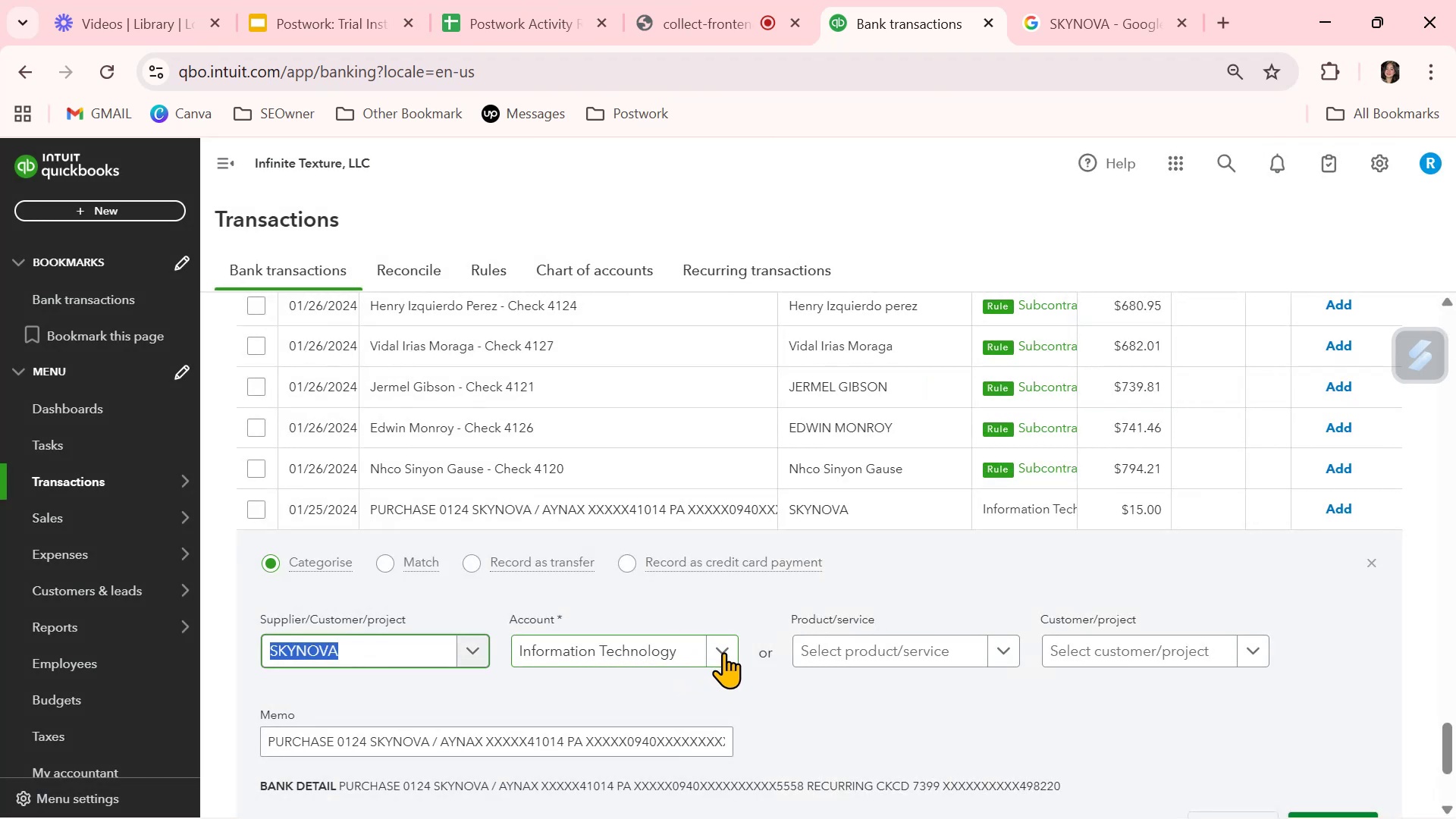 
left_click([723, 652])
 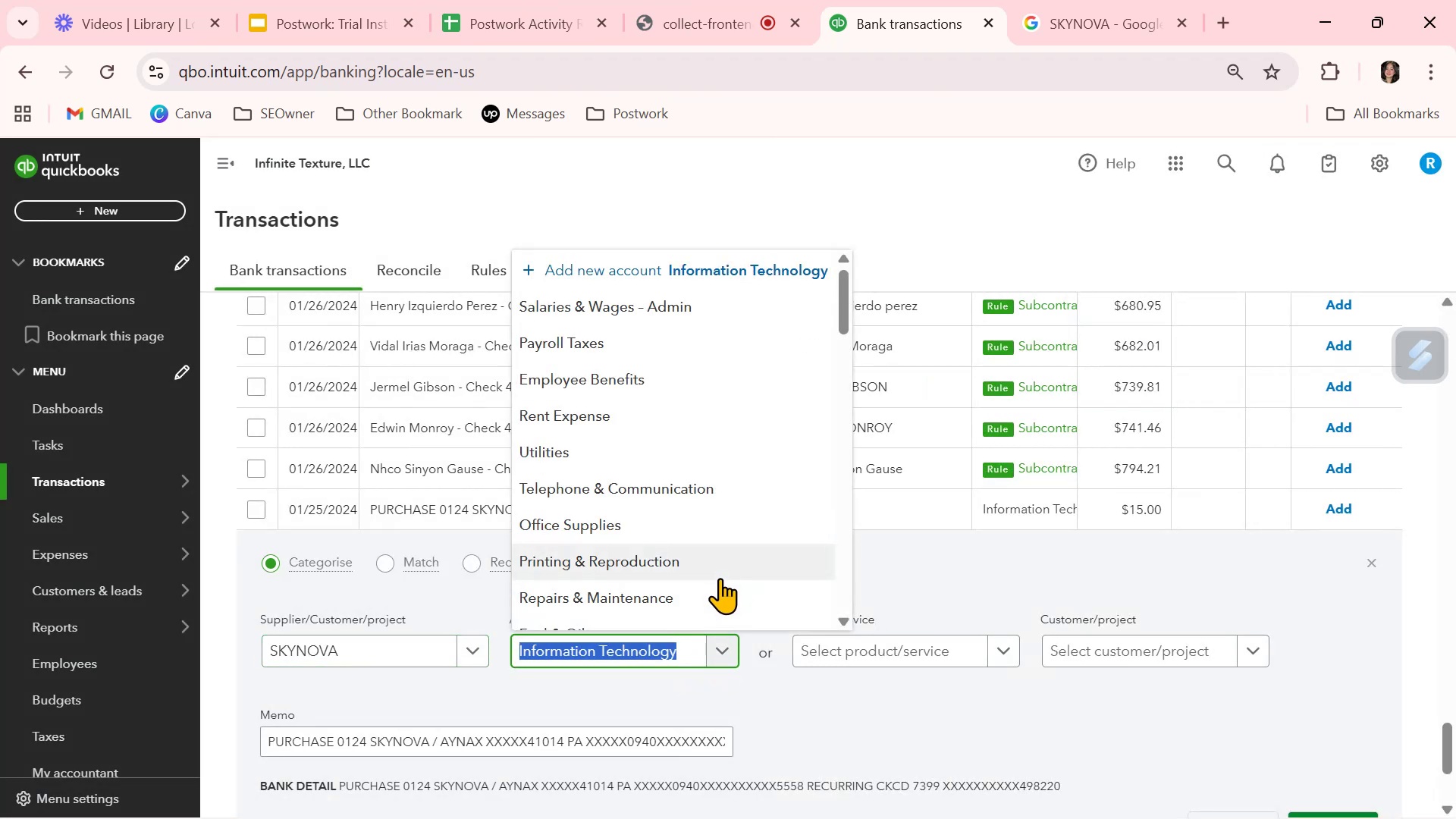 
scroll: coordinate [720, 578], scroll_direction: down, amount: 1.0
 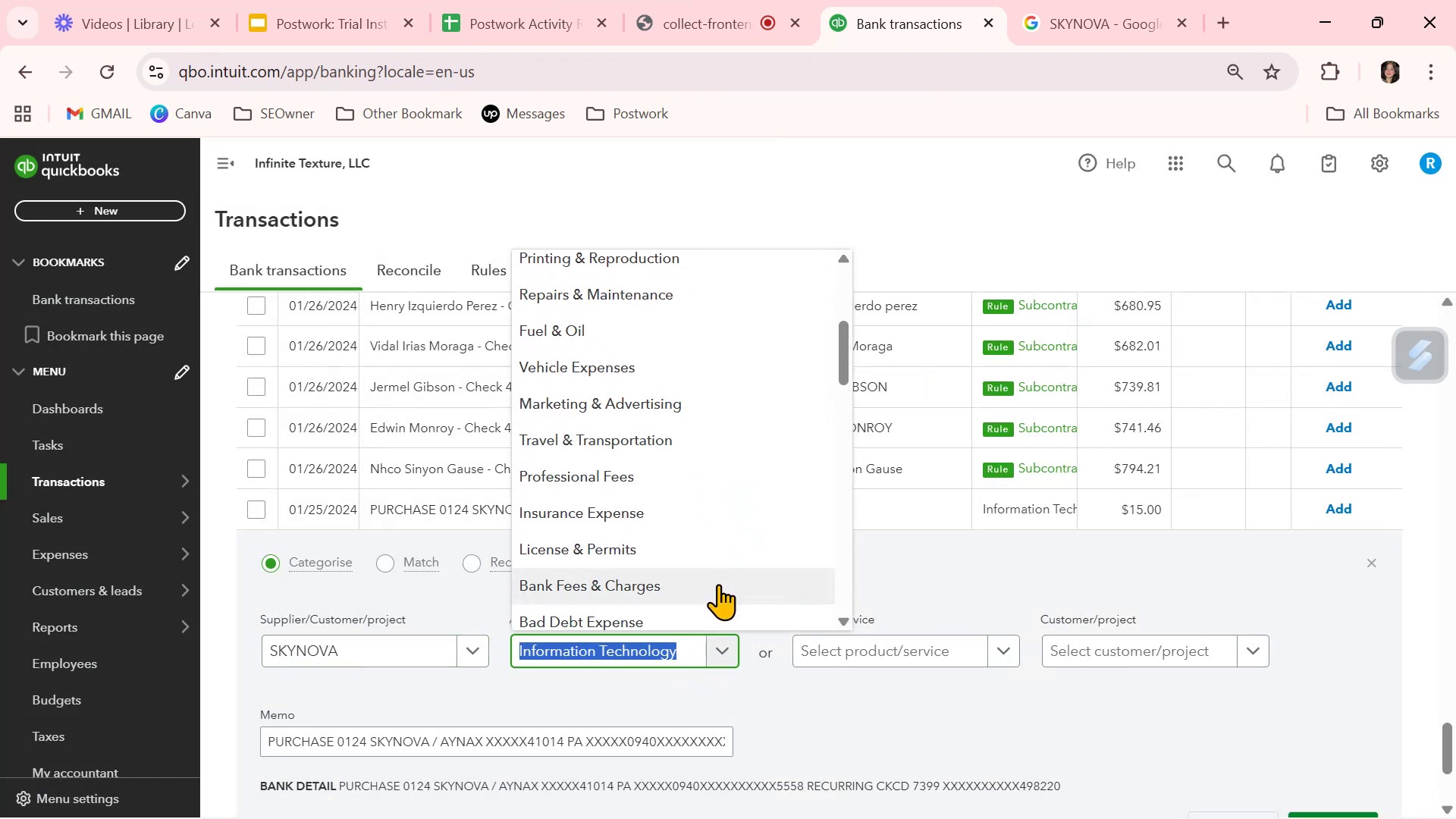 
type(soft)
 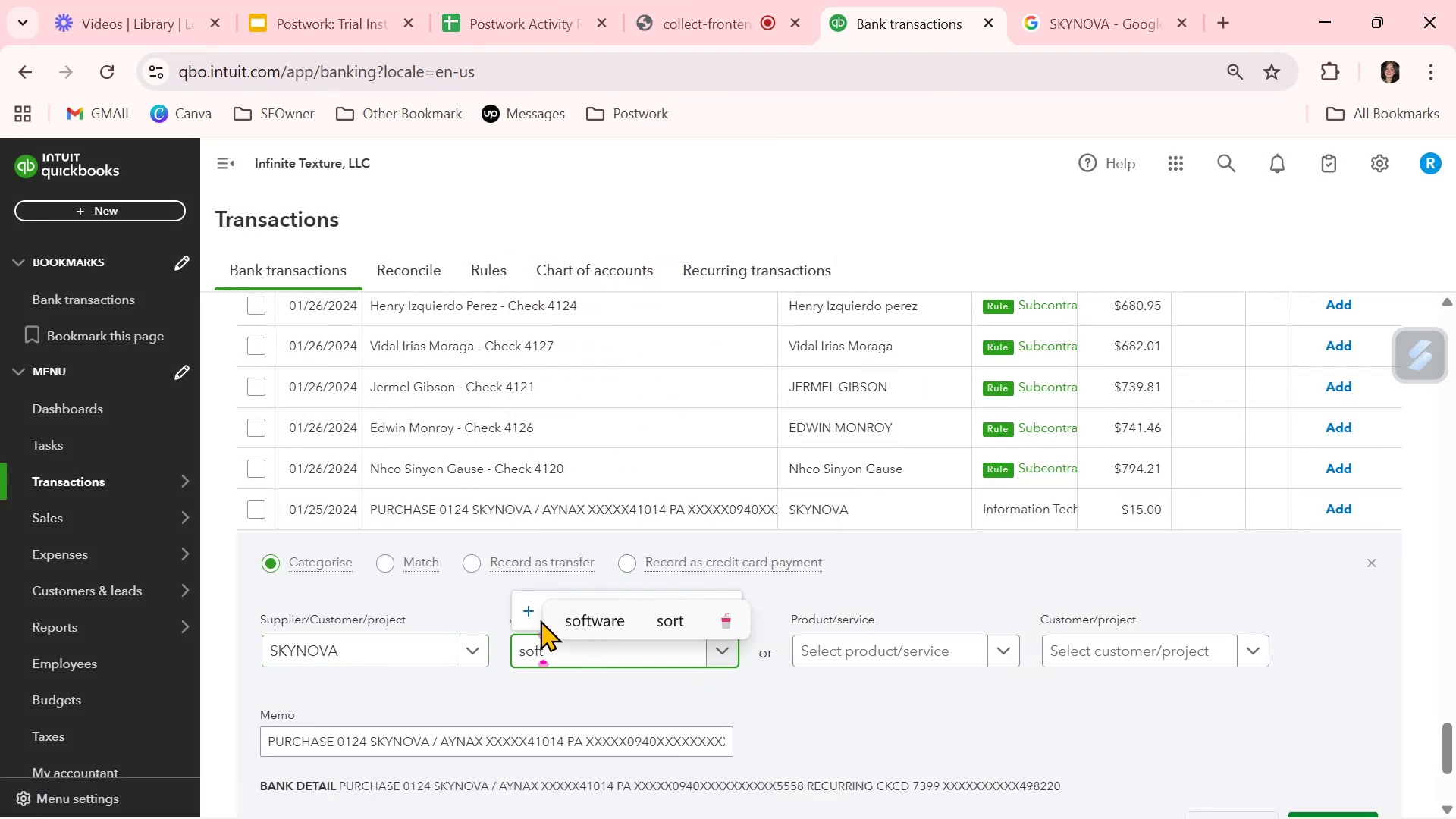 
left_click([829, 716])
 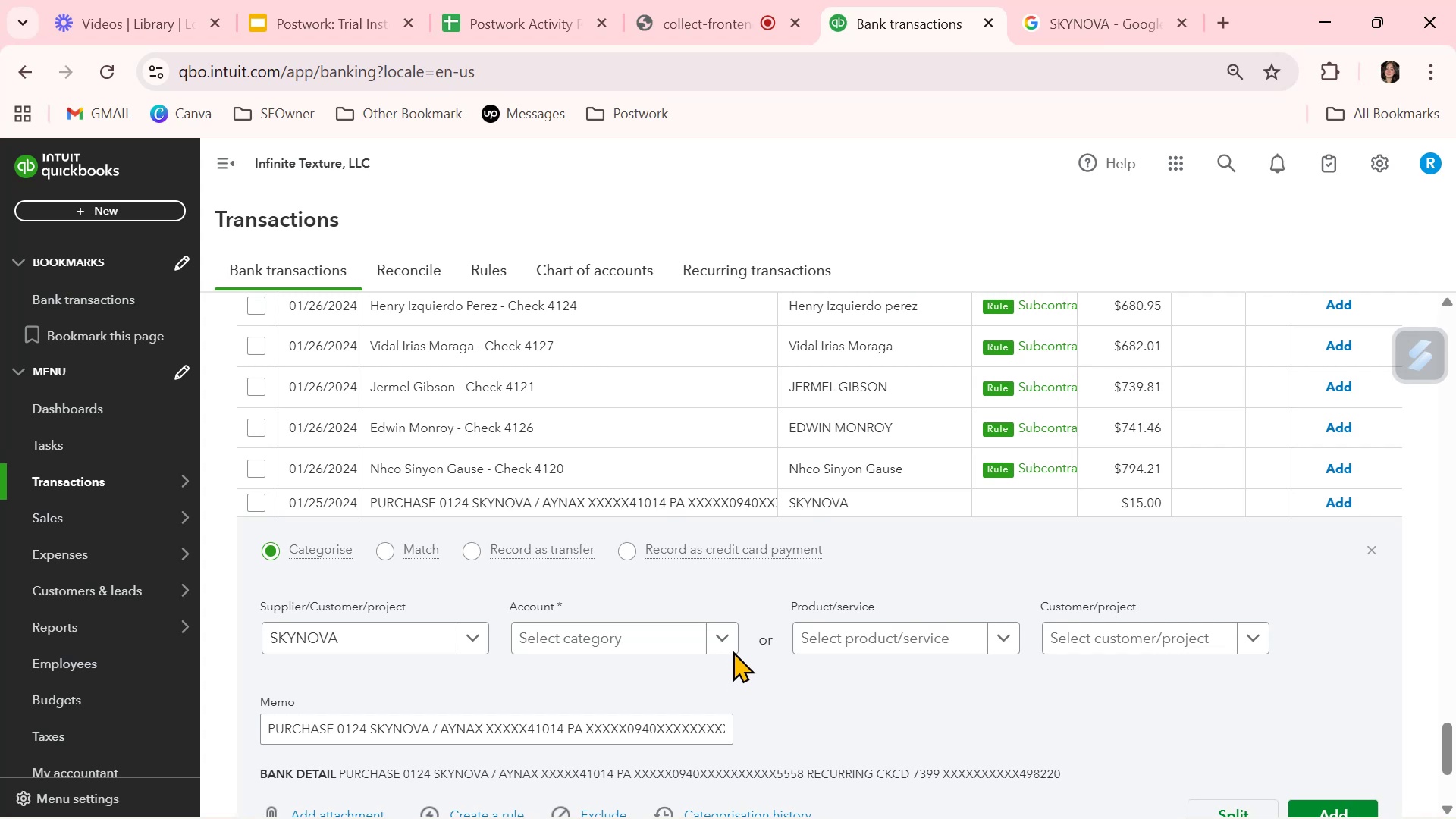 
left_click([732, 640])
 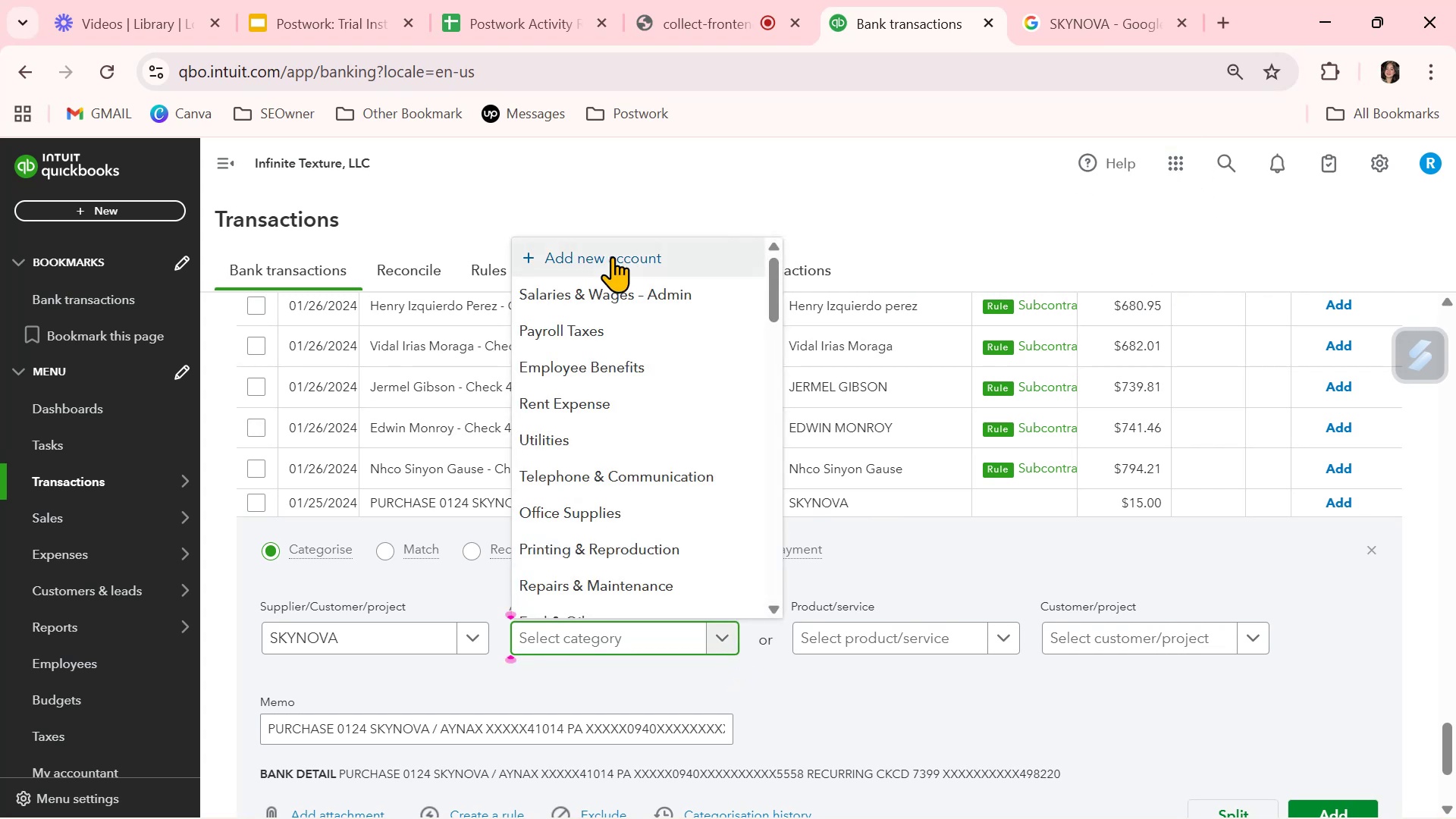 
left_click([612, 256])
 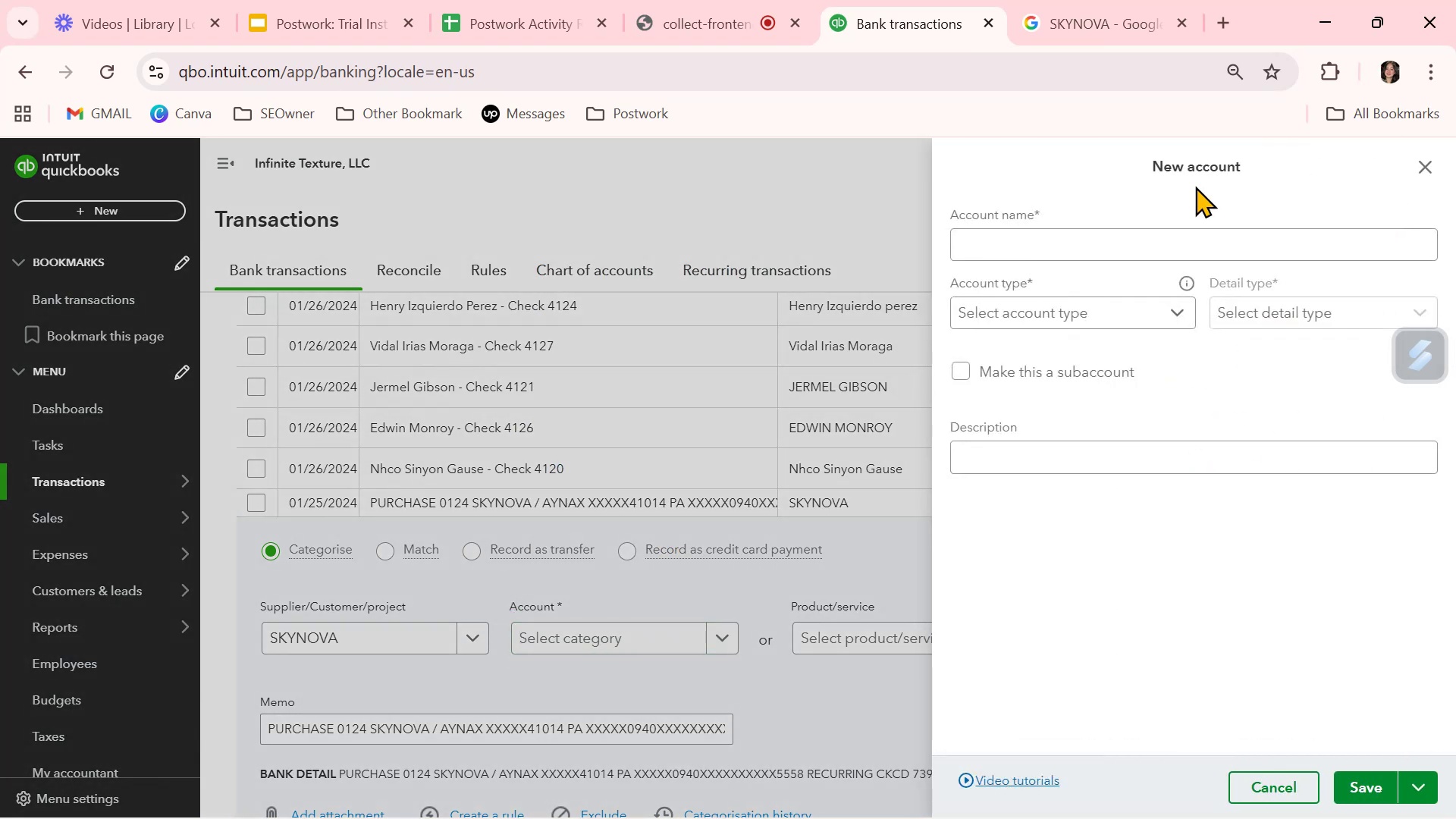 
left_click([1109, 248])
 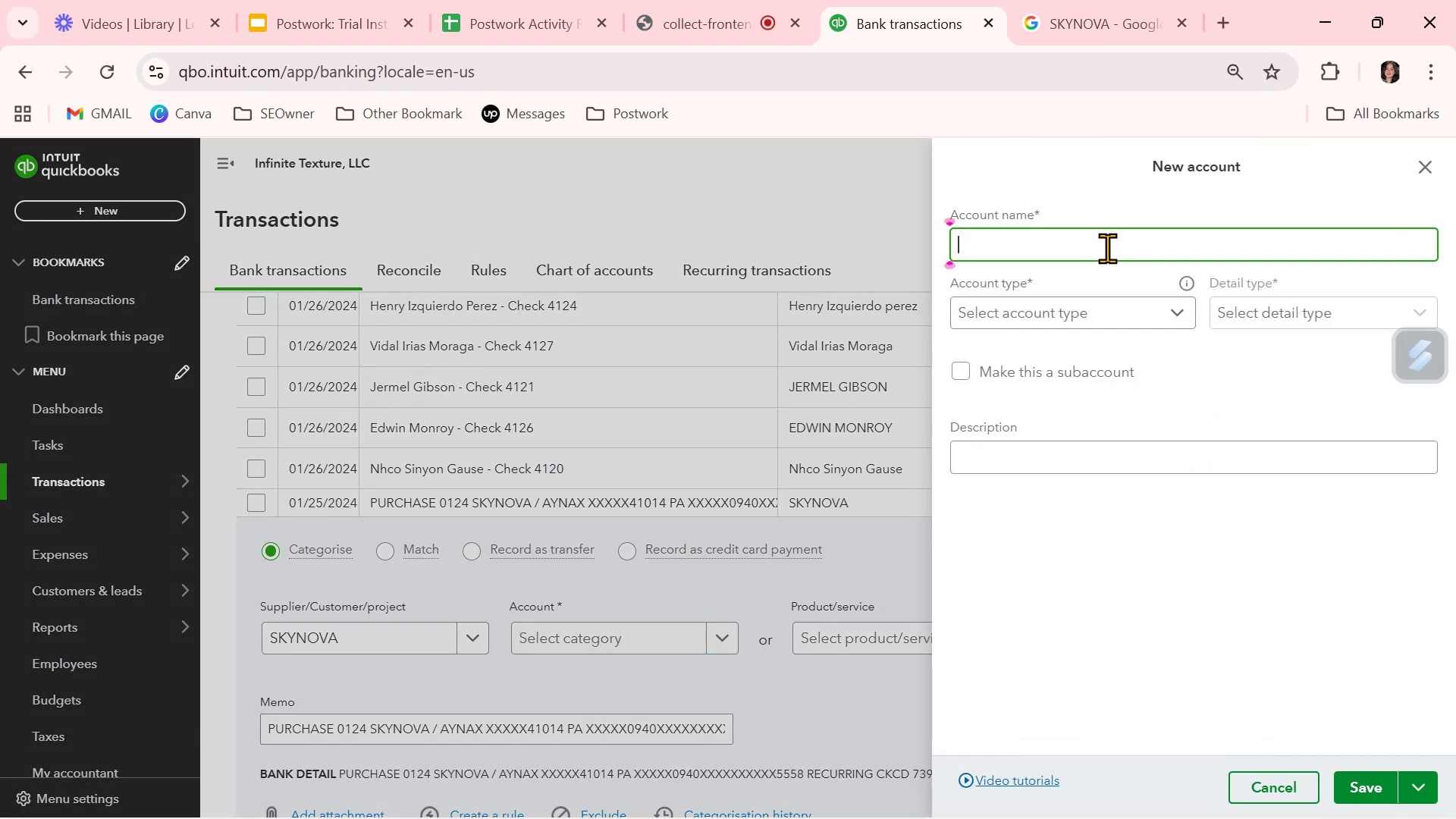 
type(Sofware)
key(Backspace)
key(Backspace)
key(Backspace)
key(Backspace)
type(tware/)
 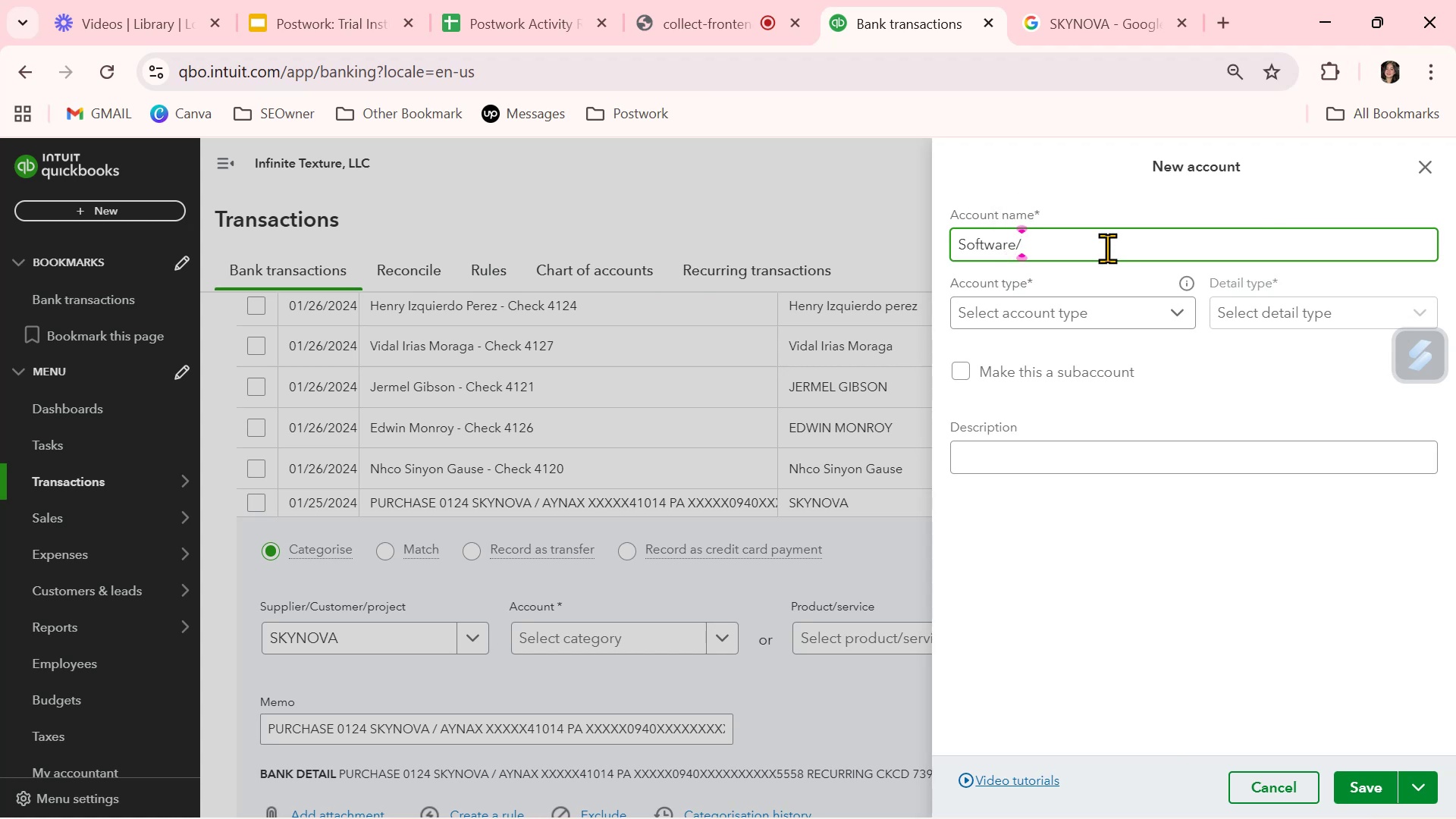 
wait(8.9)
 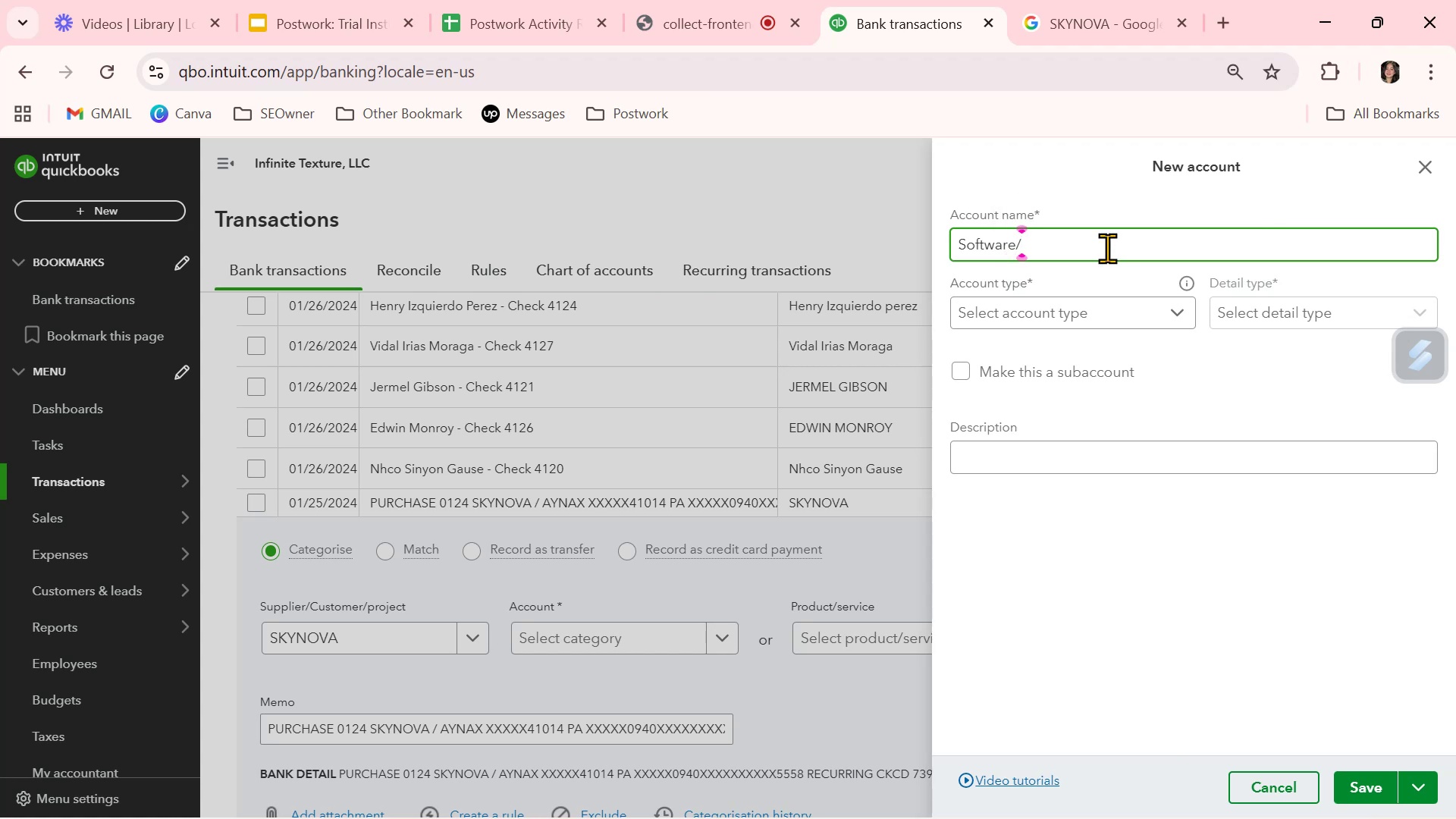 
key(Backspace)
 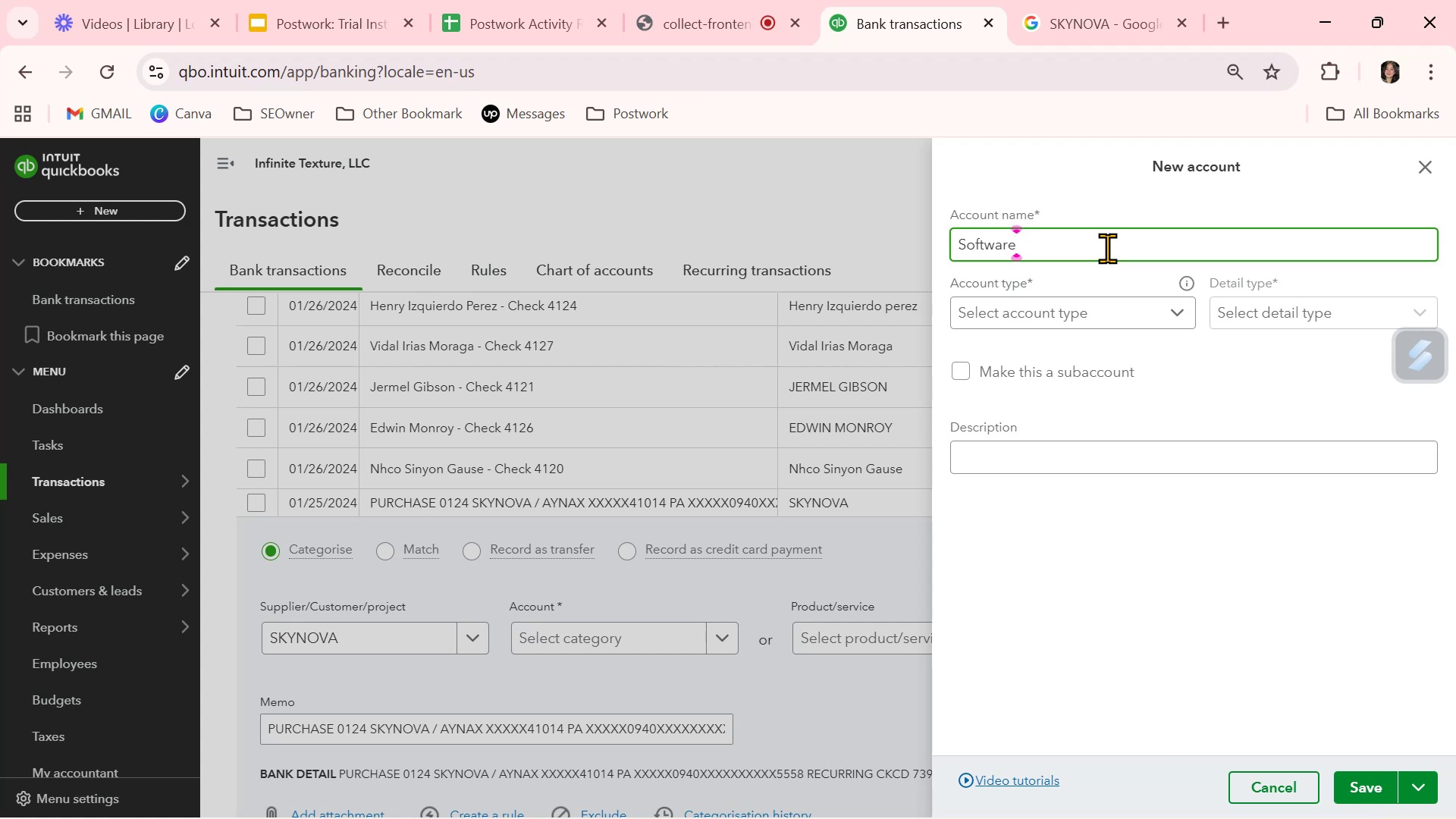 
type( Cost)
 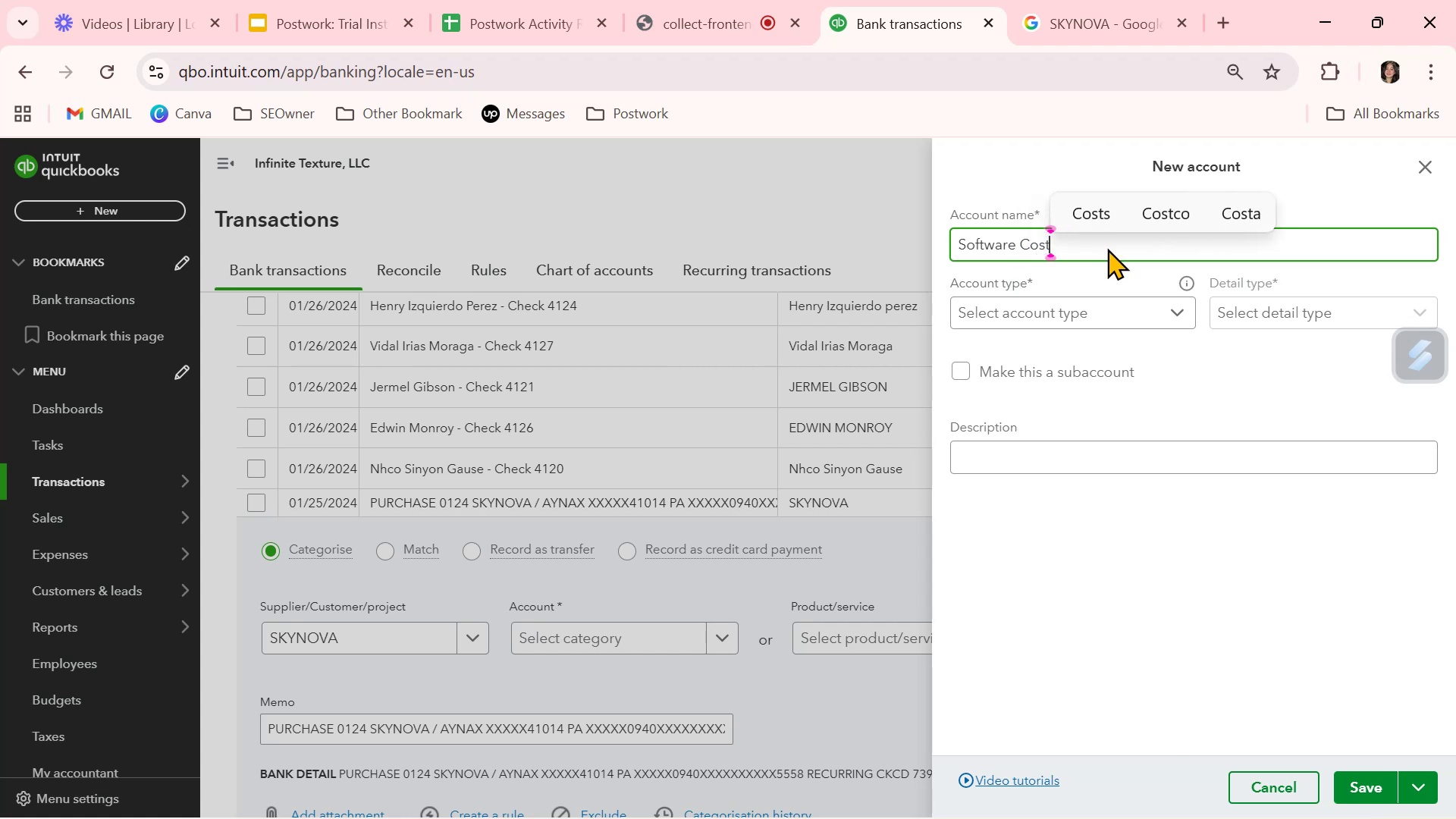 
wait(5.98)
 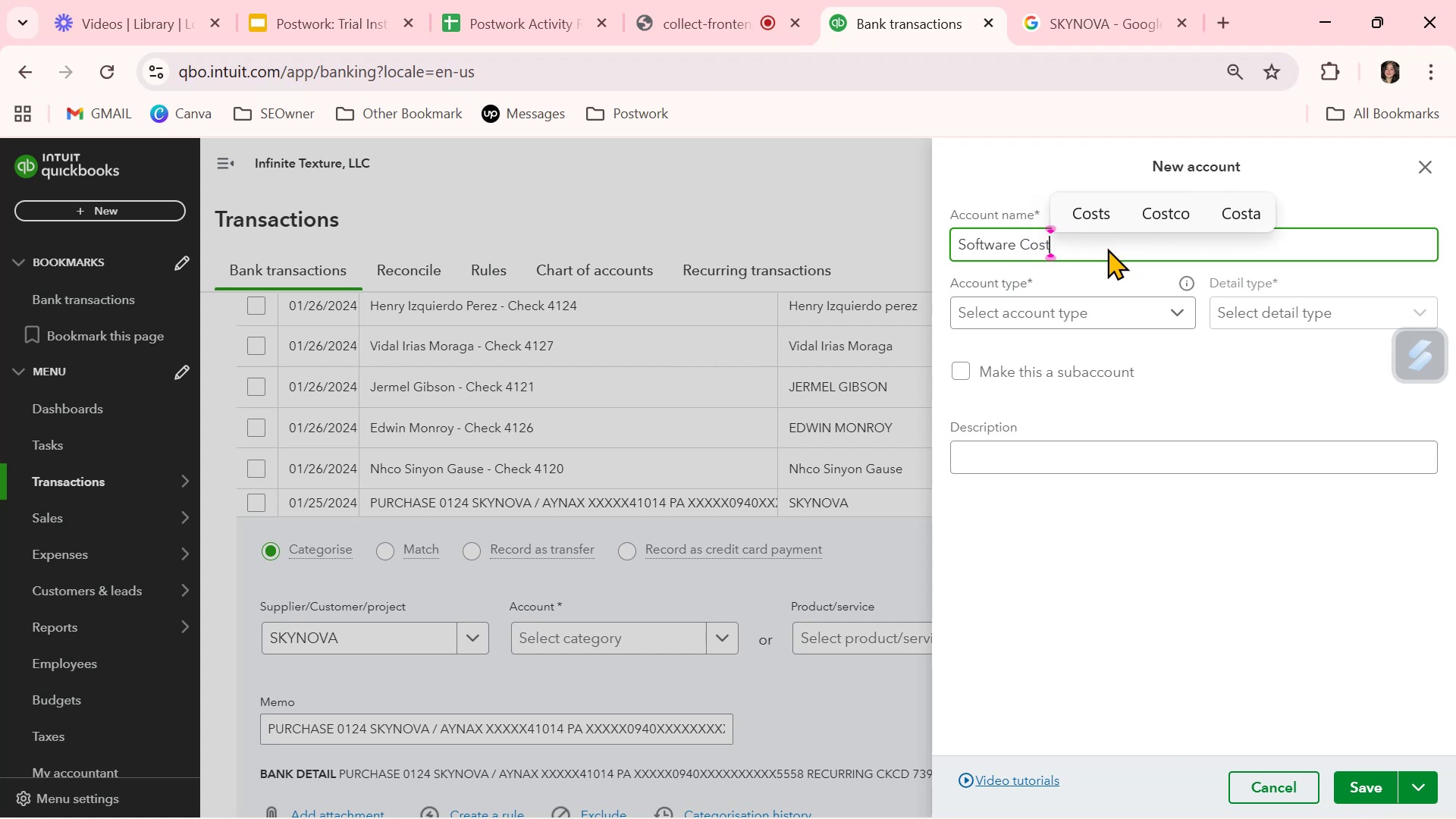 
left_click([1103, 214])
 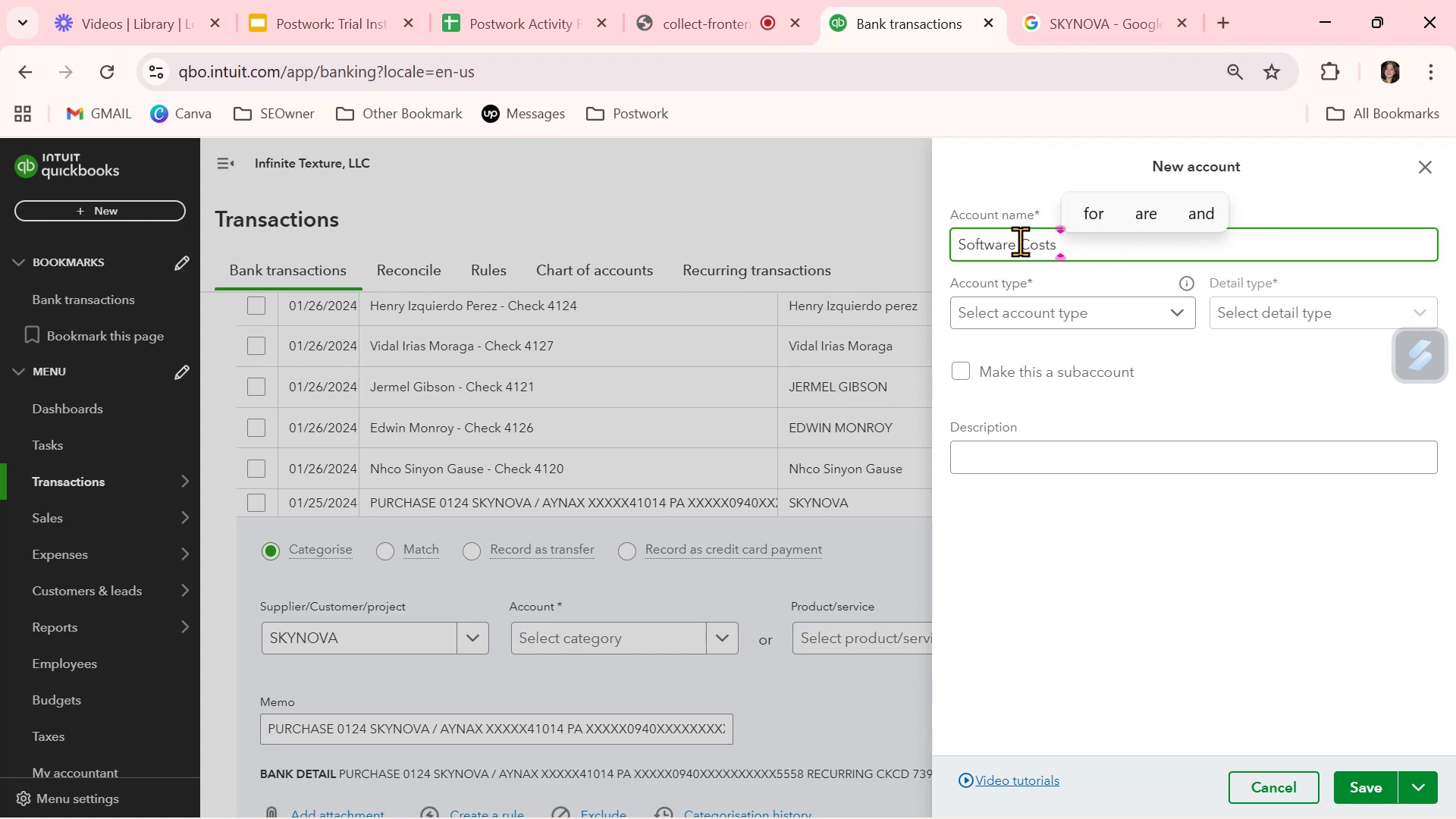 
wait(6.9)
 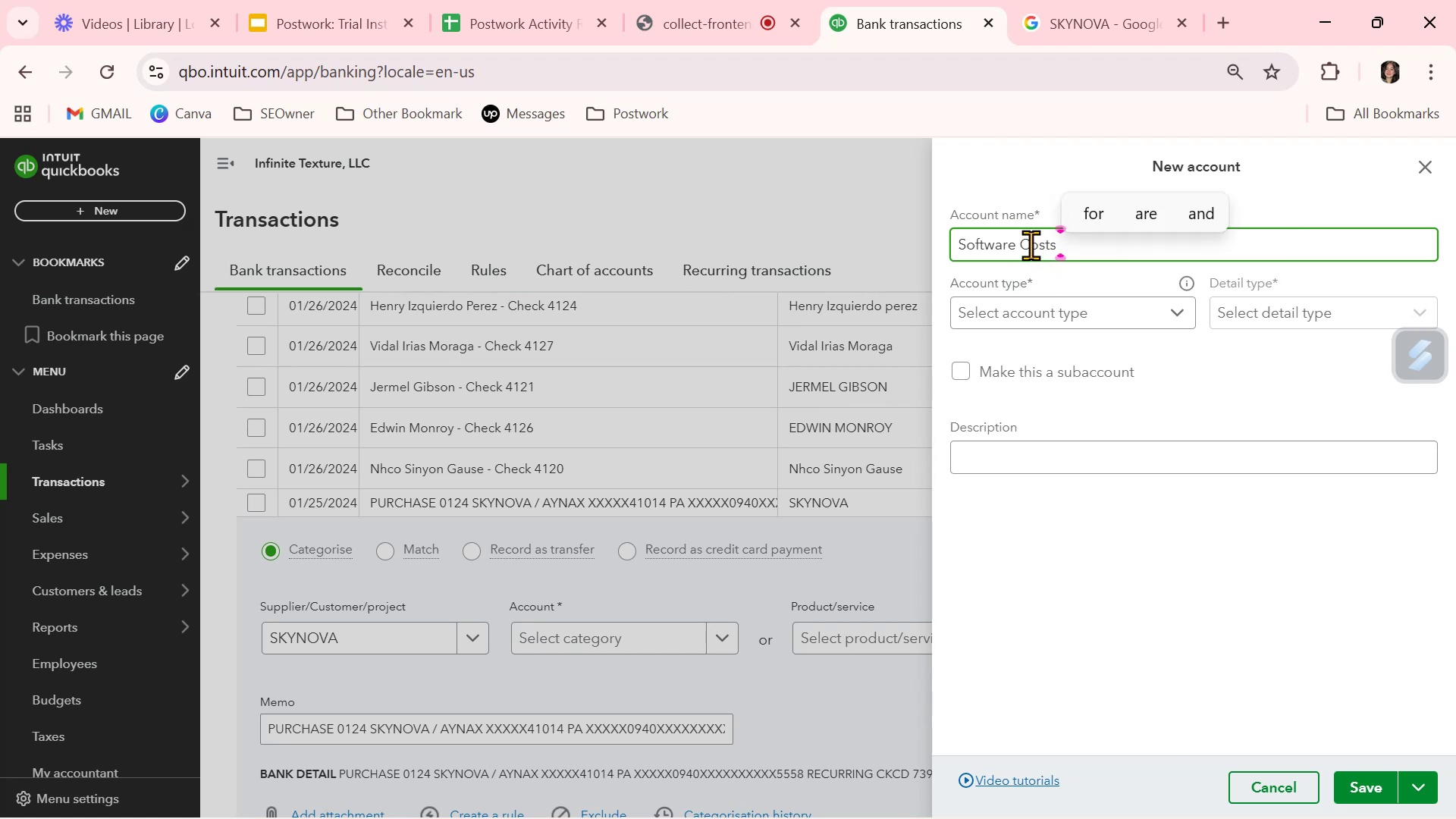 
left_click_drag(start_coordinate=[1020, 241], to_coordinate=[1125, 244])
 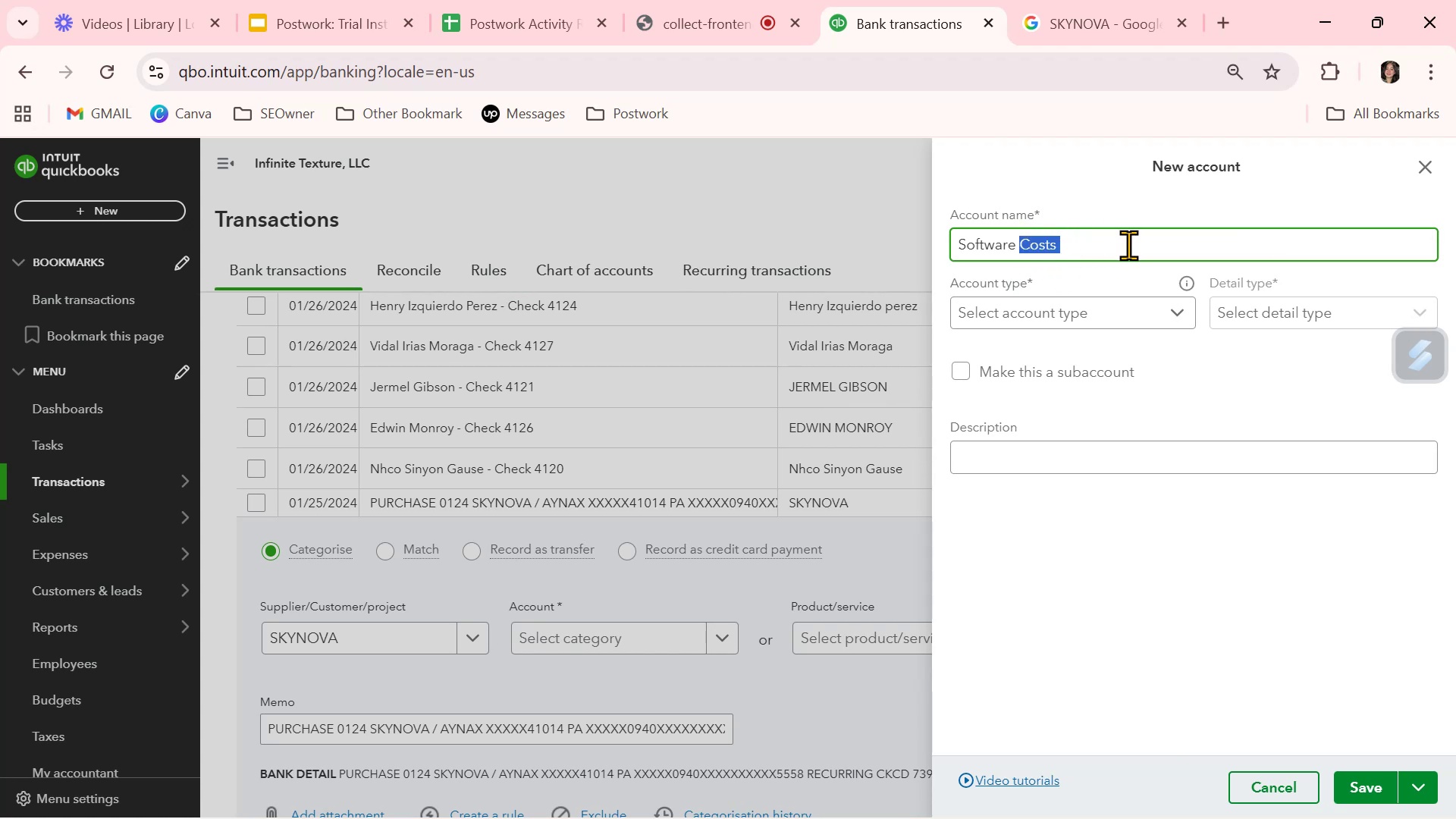 
key(Backspace)
 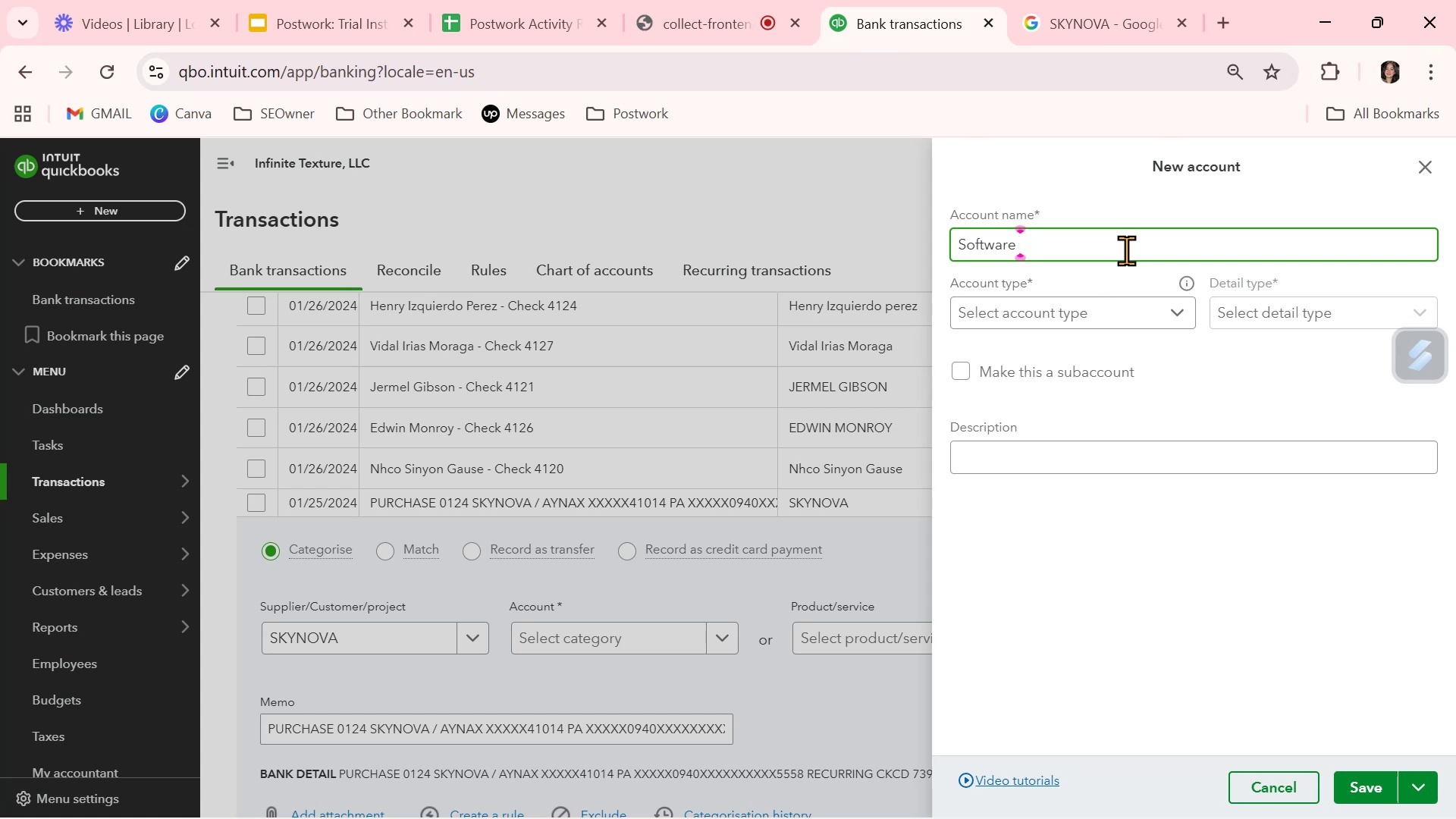 
key(Backspace)
 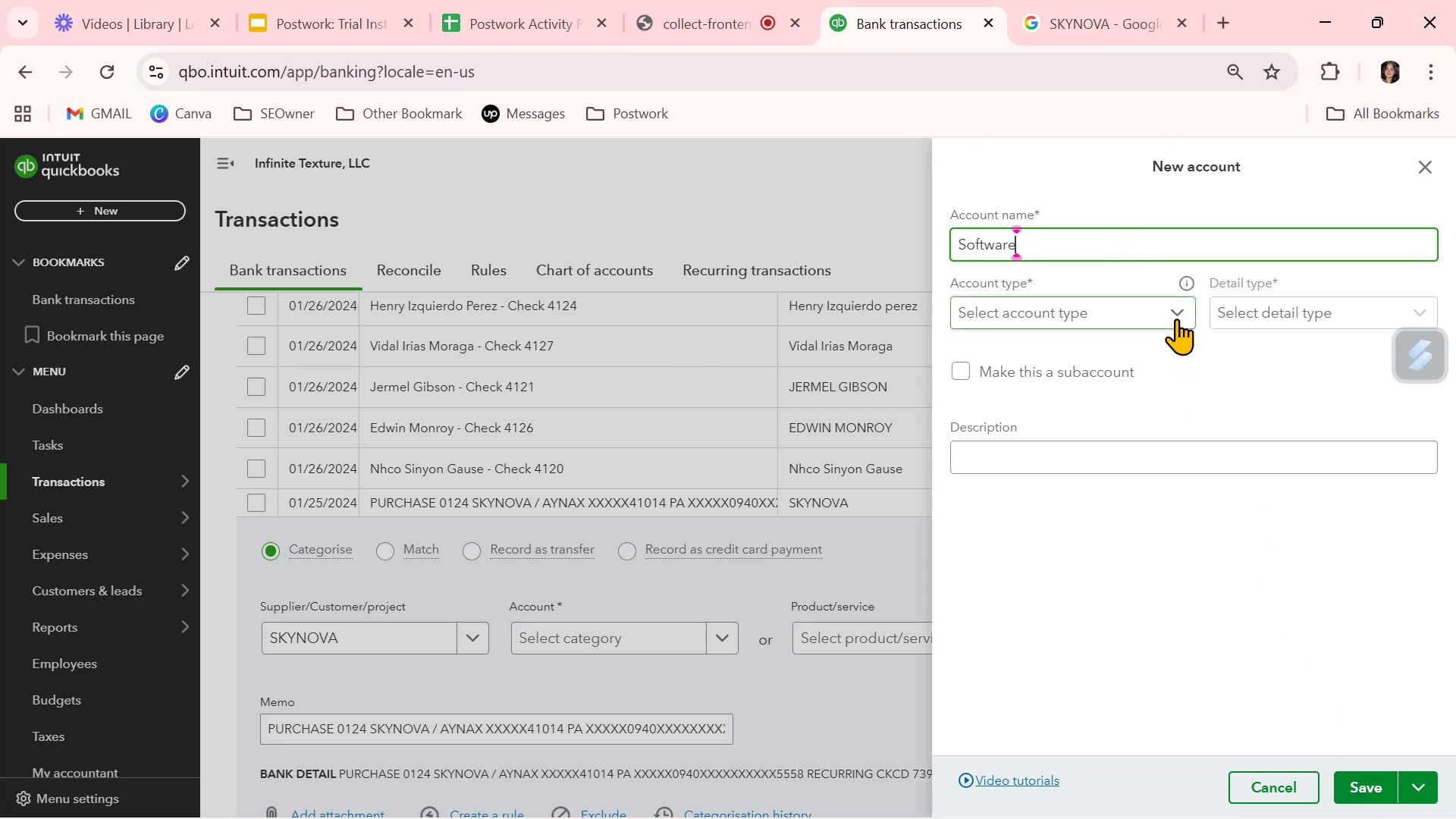 
left_click([1150, 351])
 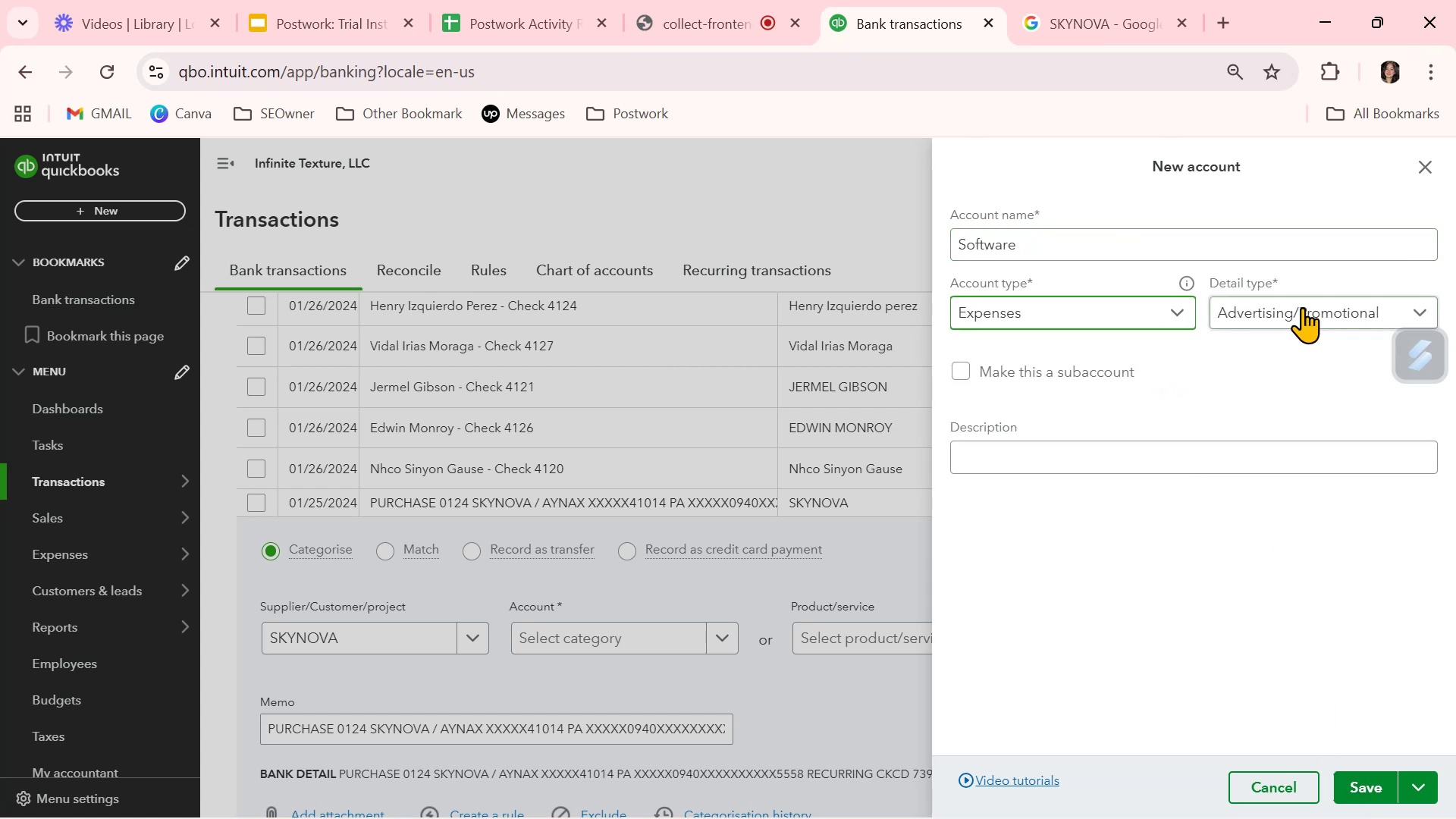 
left_click([1302, 307])
 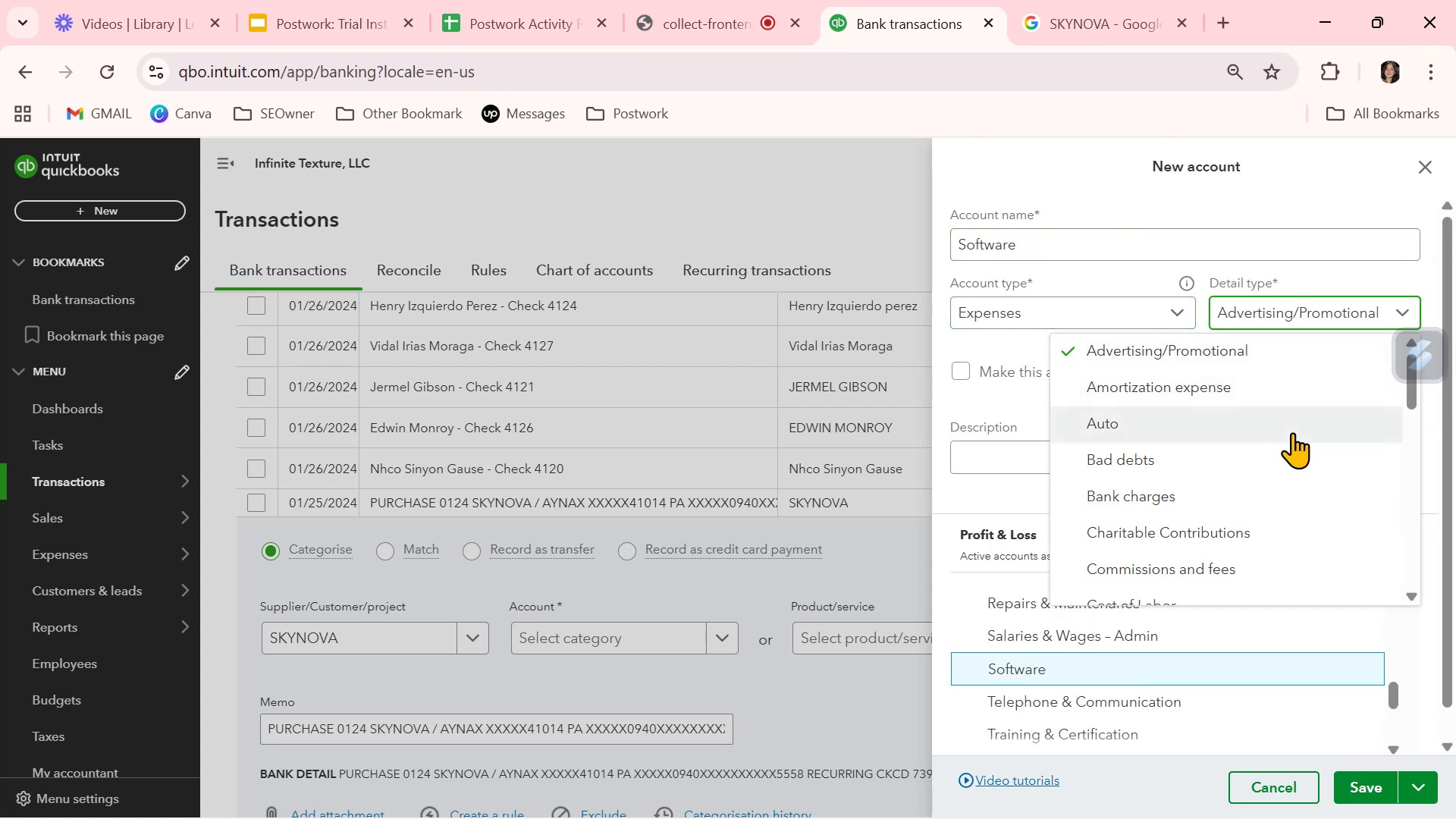 
scroll: coordinate [1292, 432], scroll_direction: down, amount: 5.0
 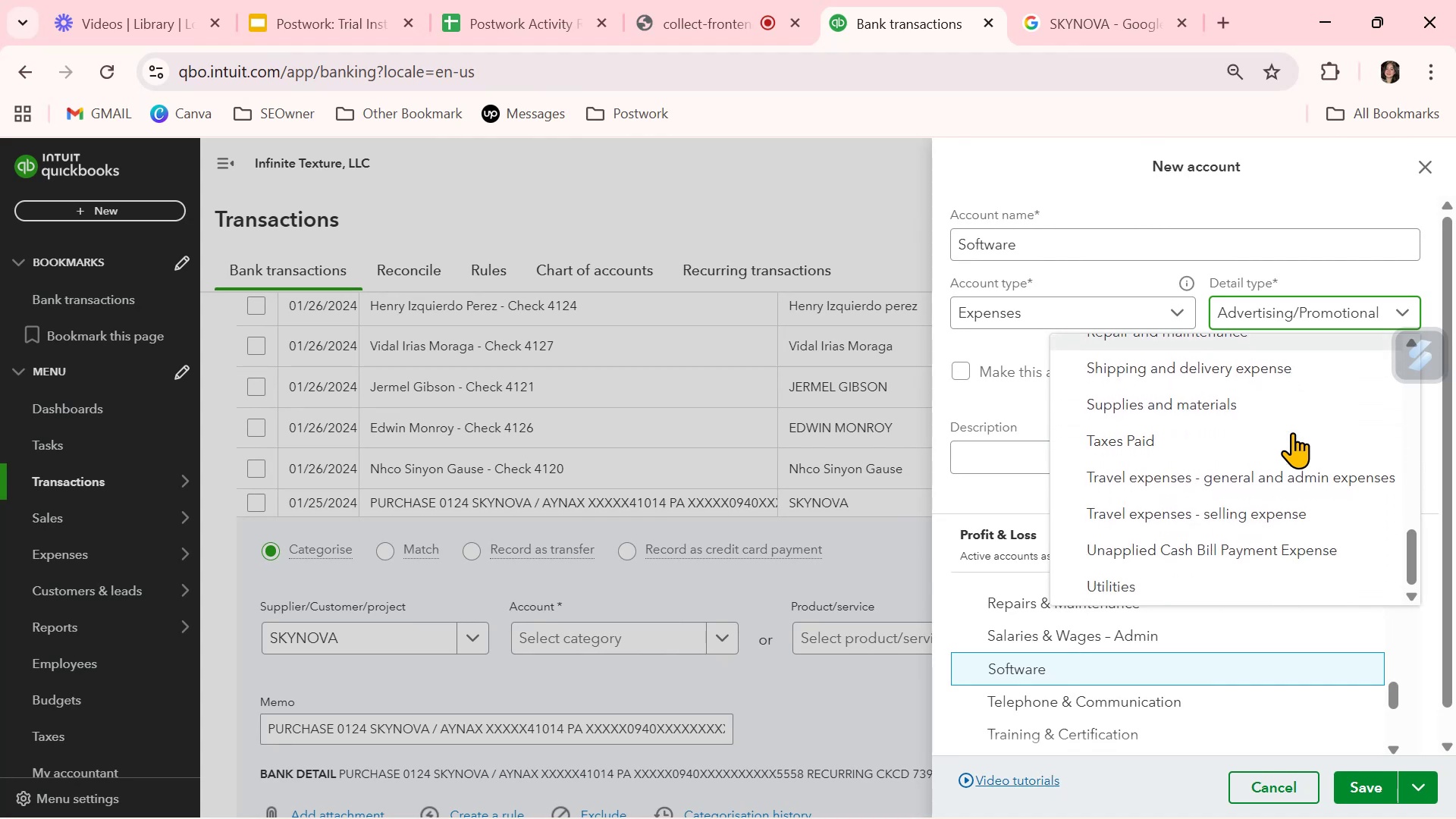 
scroll: coordinate [1292, 432], scroll_direction: none, amount: 0.0
 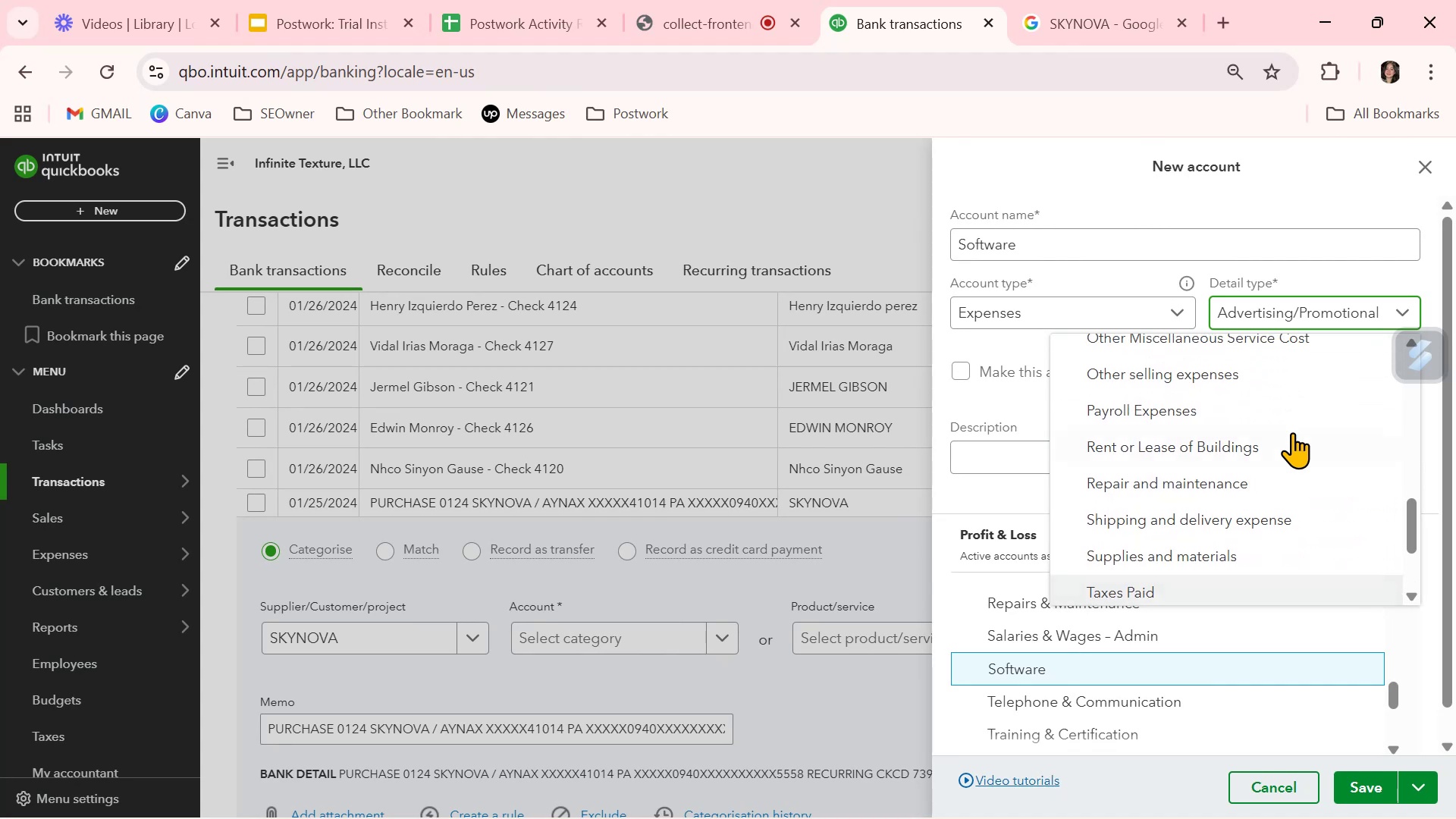 
scroll: coordinate [1293, 432], scroll_direction: up, amount: 1.0
 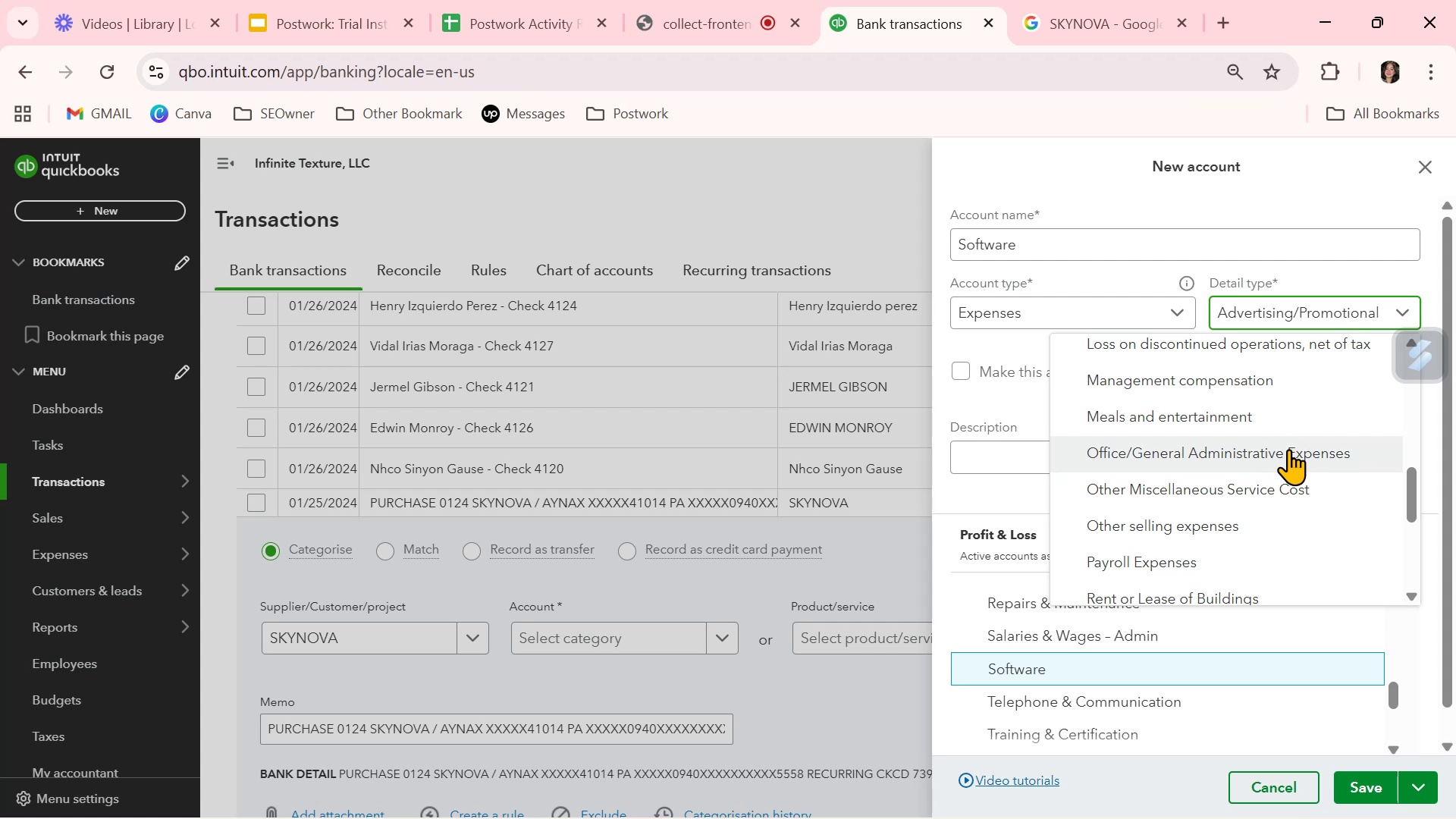 
wait(5.83)
 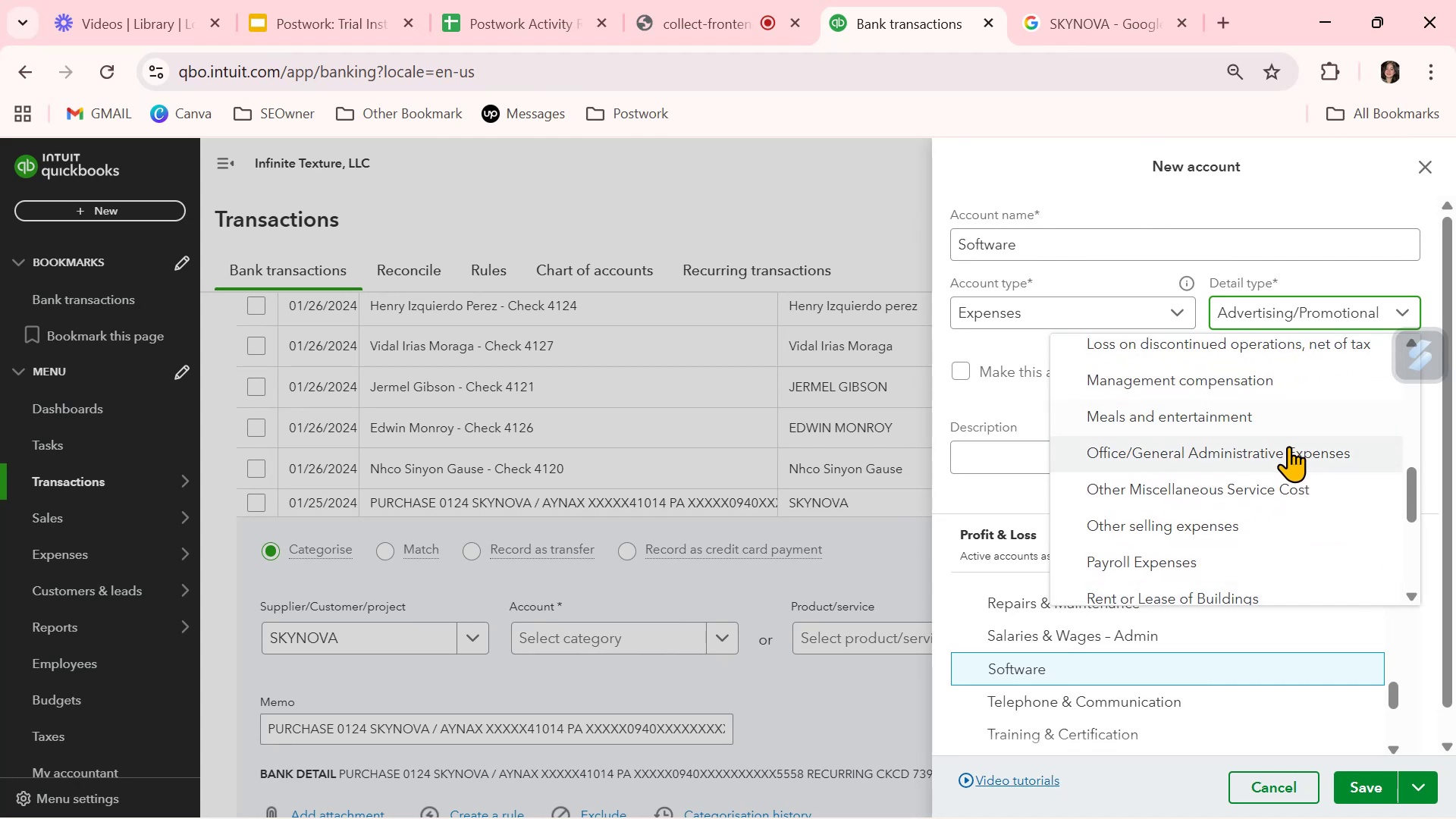 
left_click([1288, 449])
 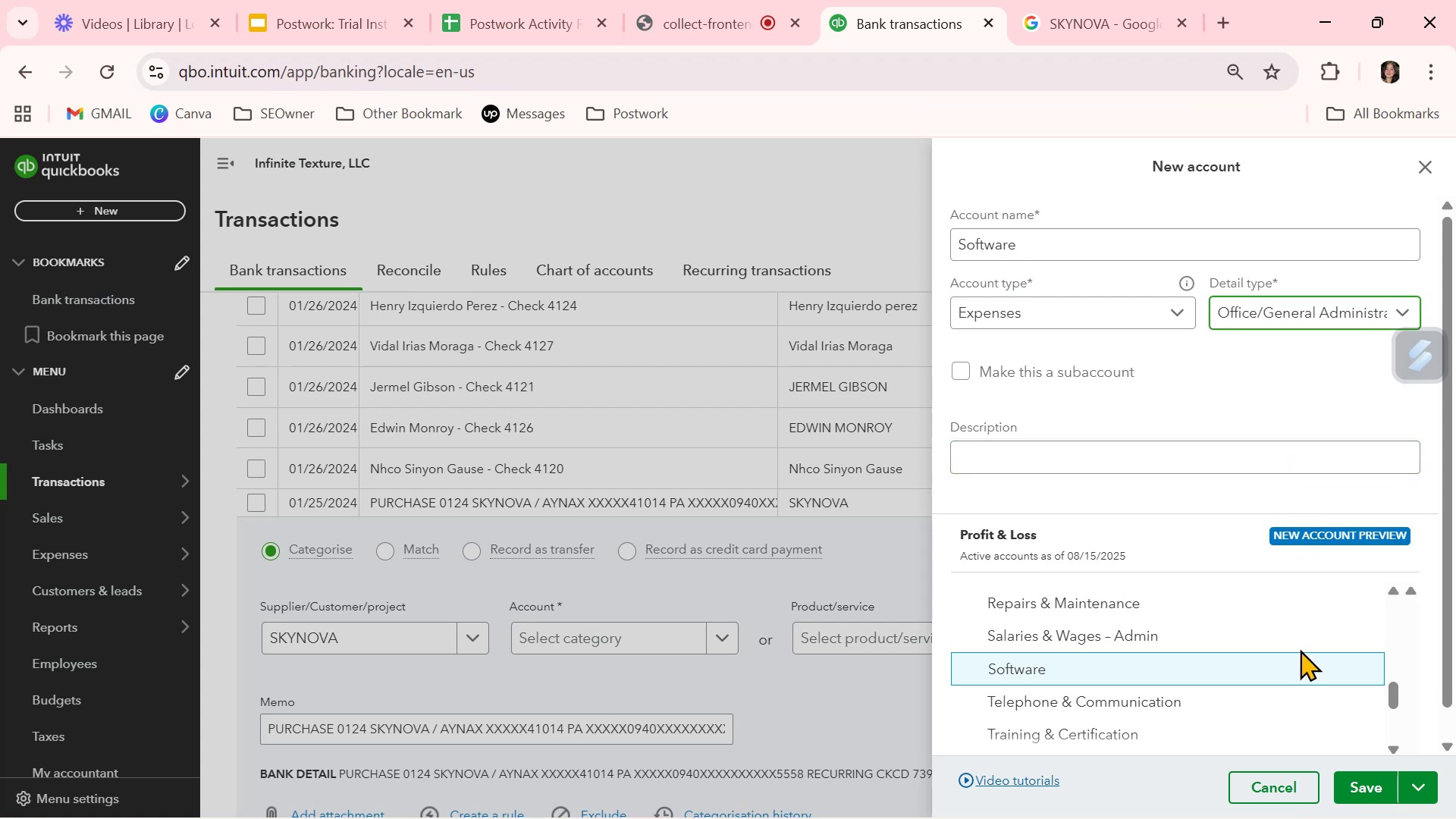 
left_click([1289, 306])
 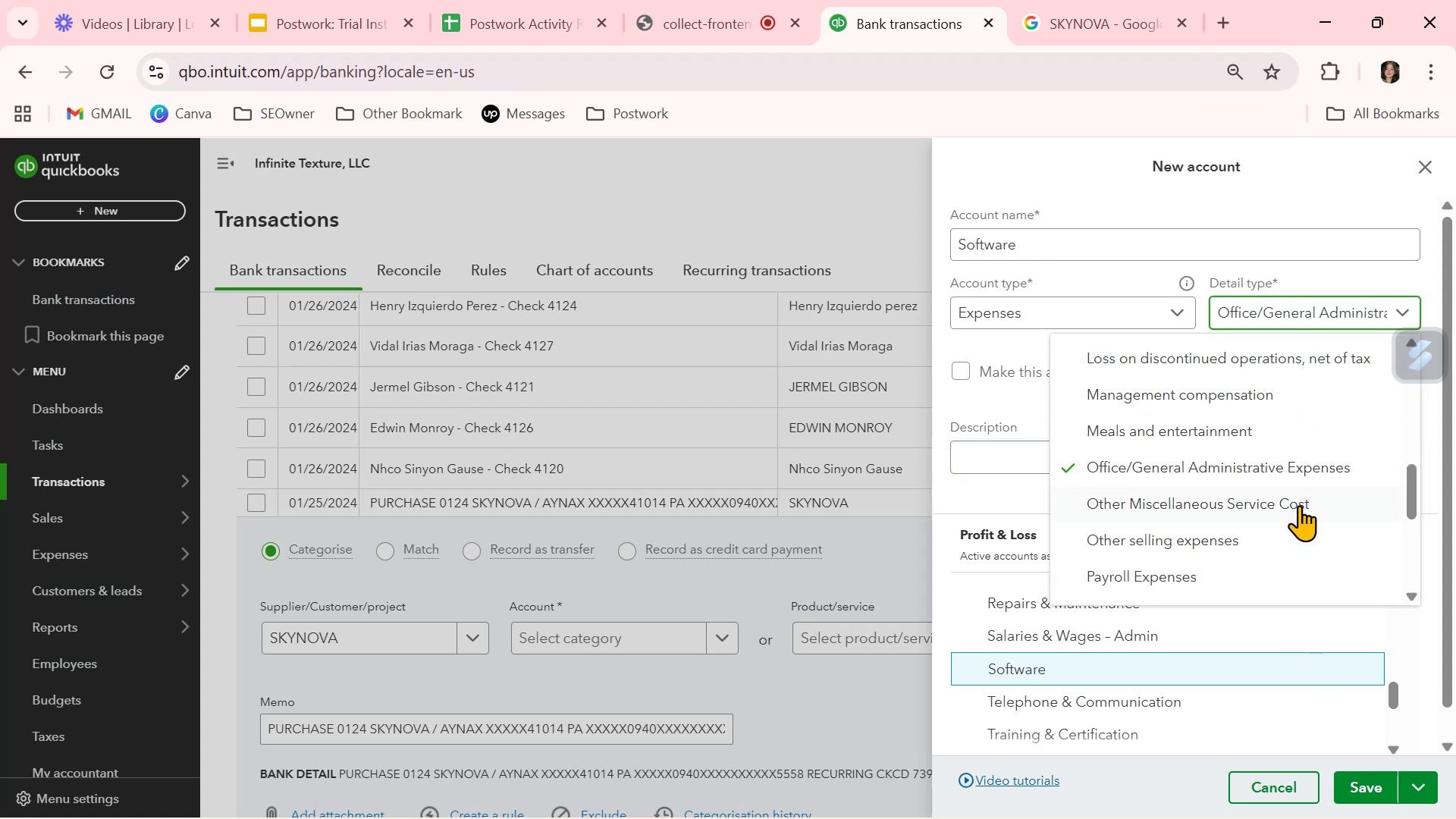 
left_click([1301, 463])
 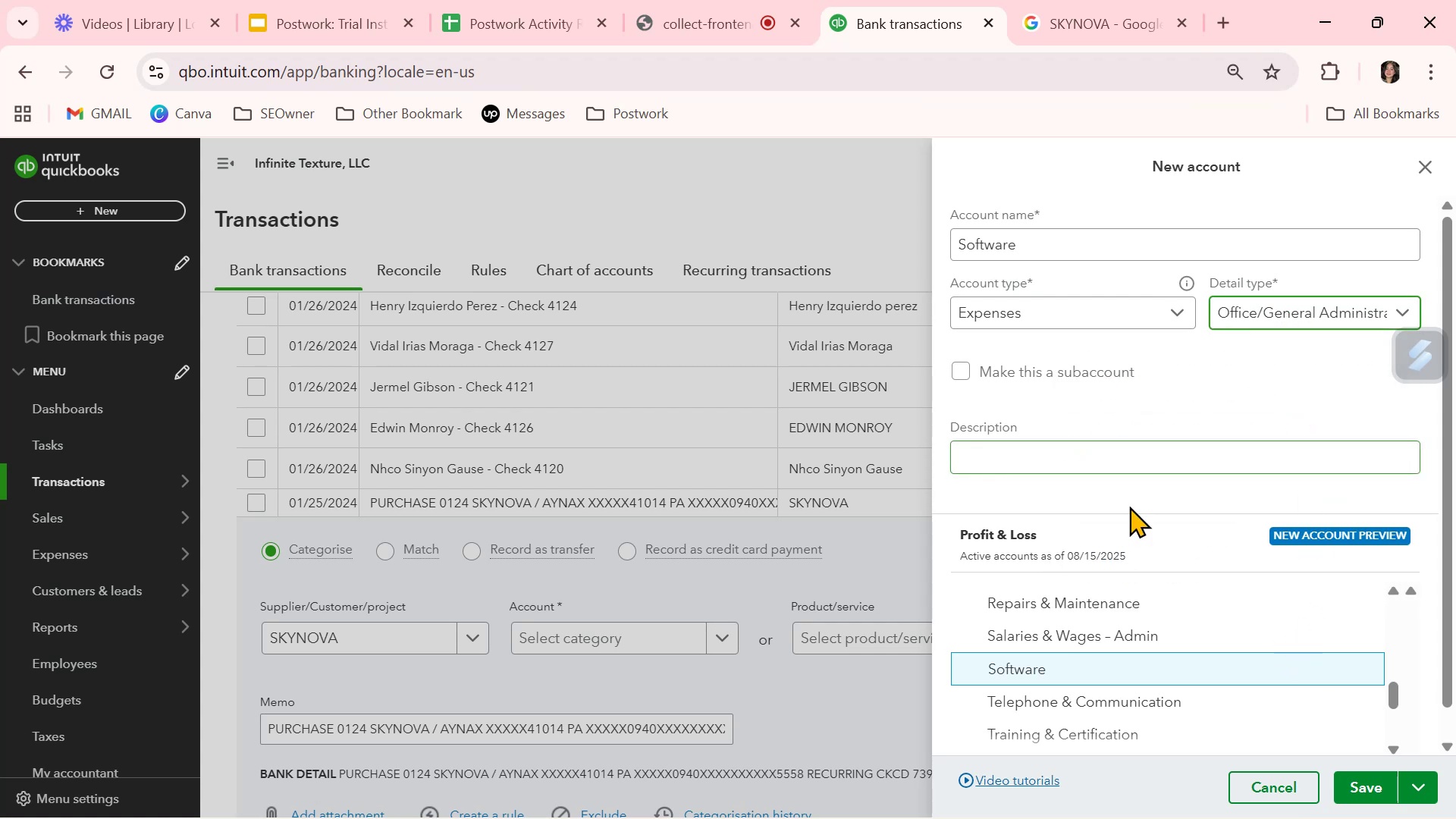 
left_click([1354, 787])
 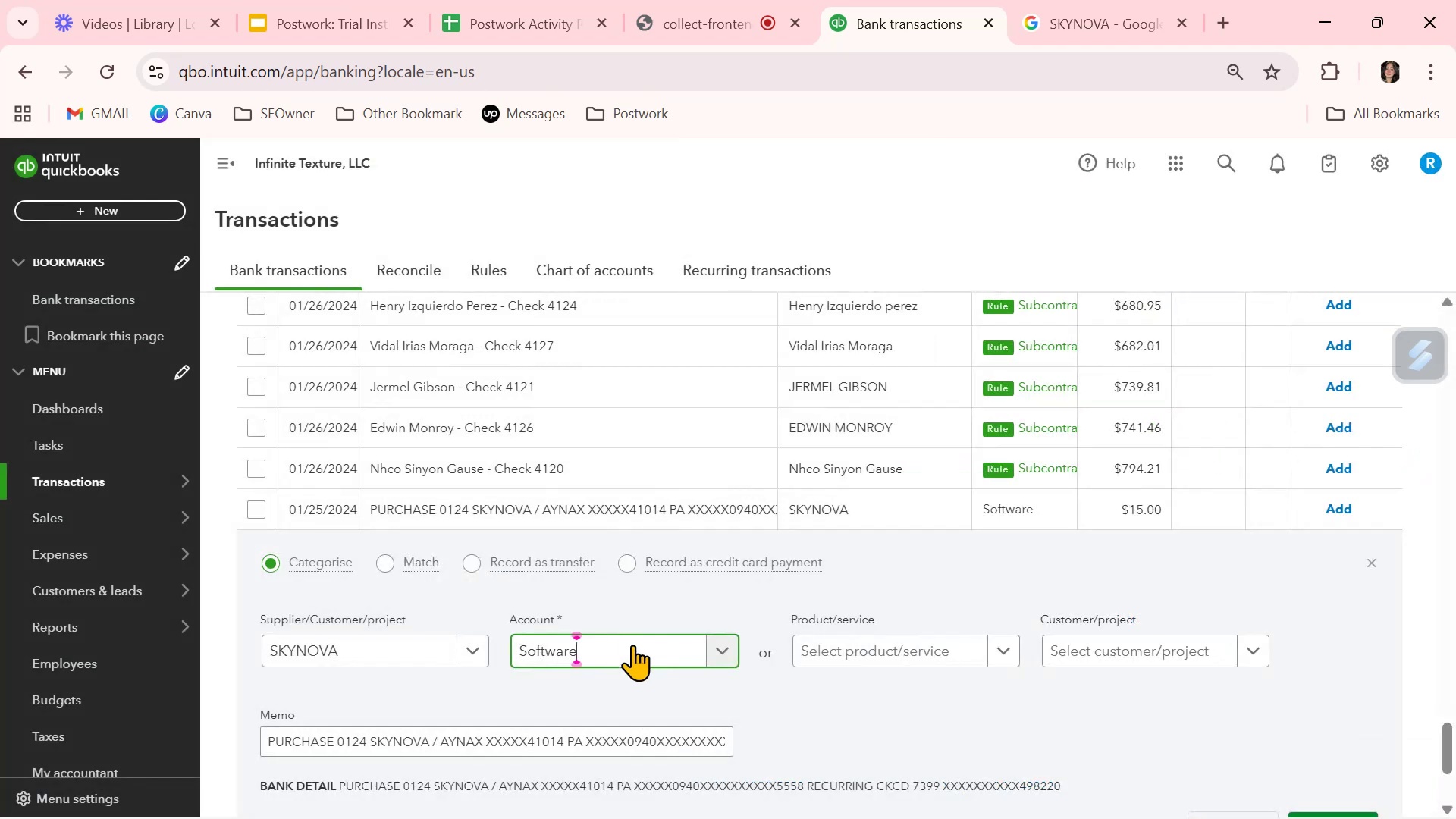 
left_click([777, 687])
 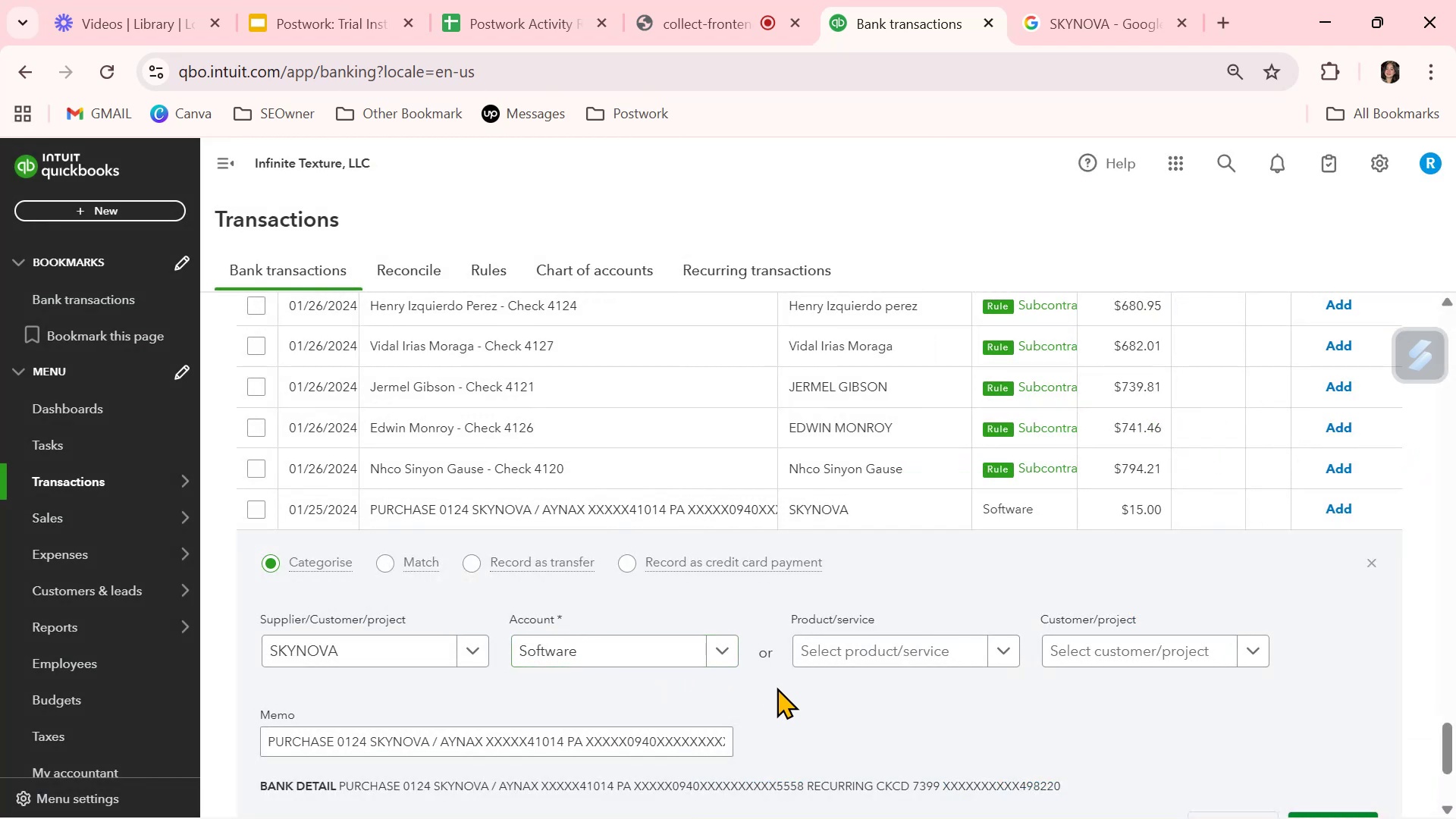 
scroll: coordinate [777, 687], scroll_direction: down, amount: 1.0
 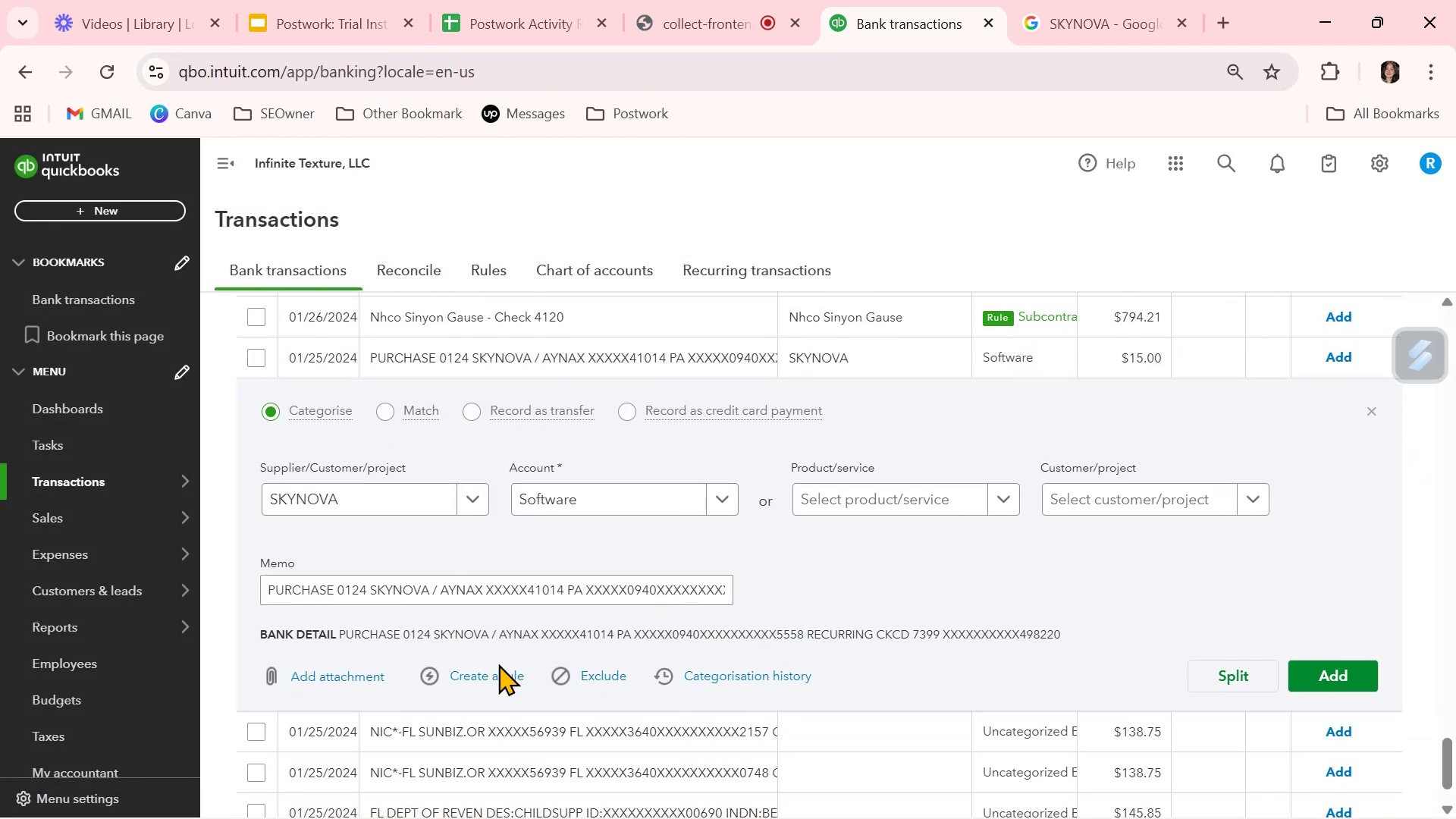 
left_click([470, 670])
 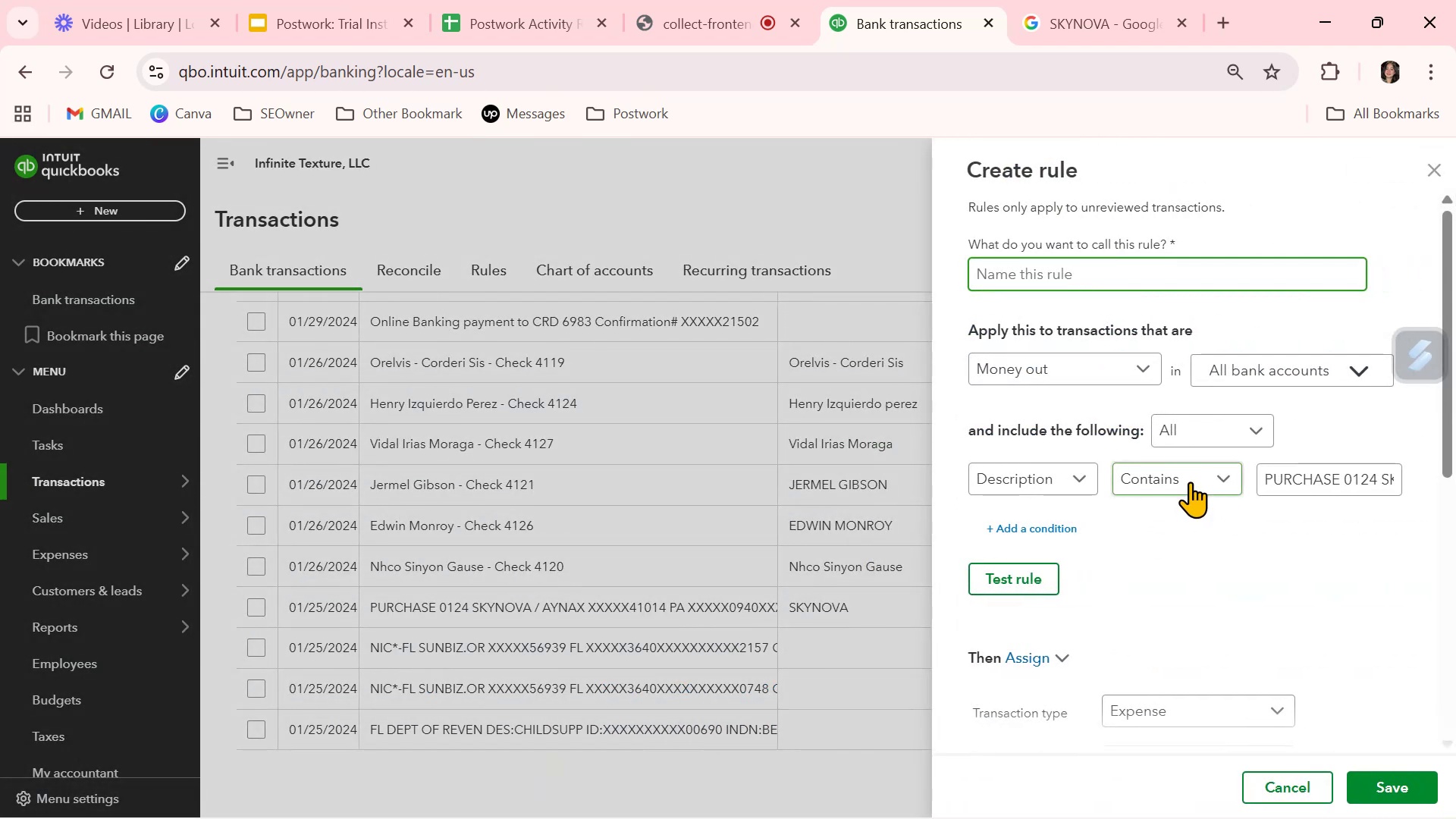 
key(Control+ControlLeft)
 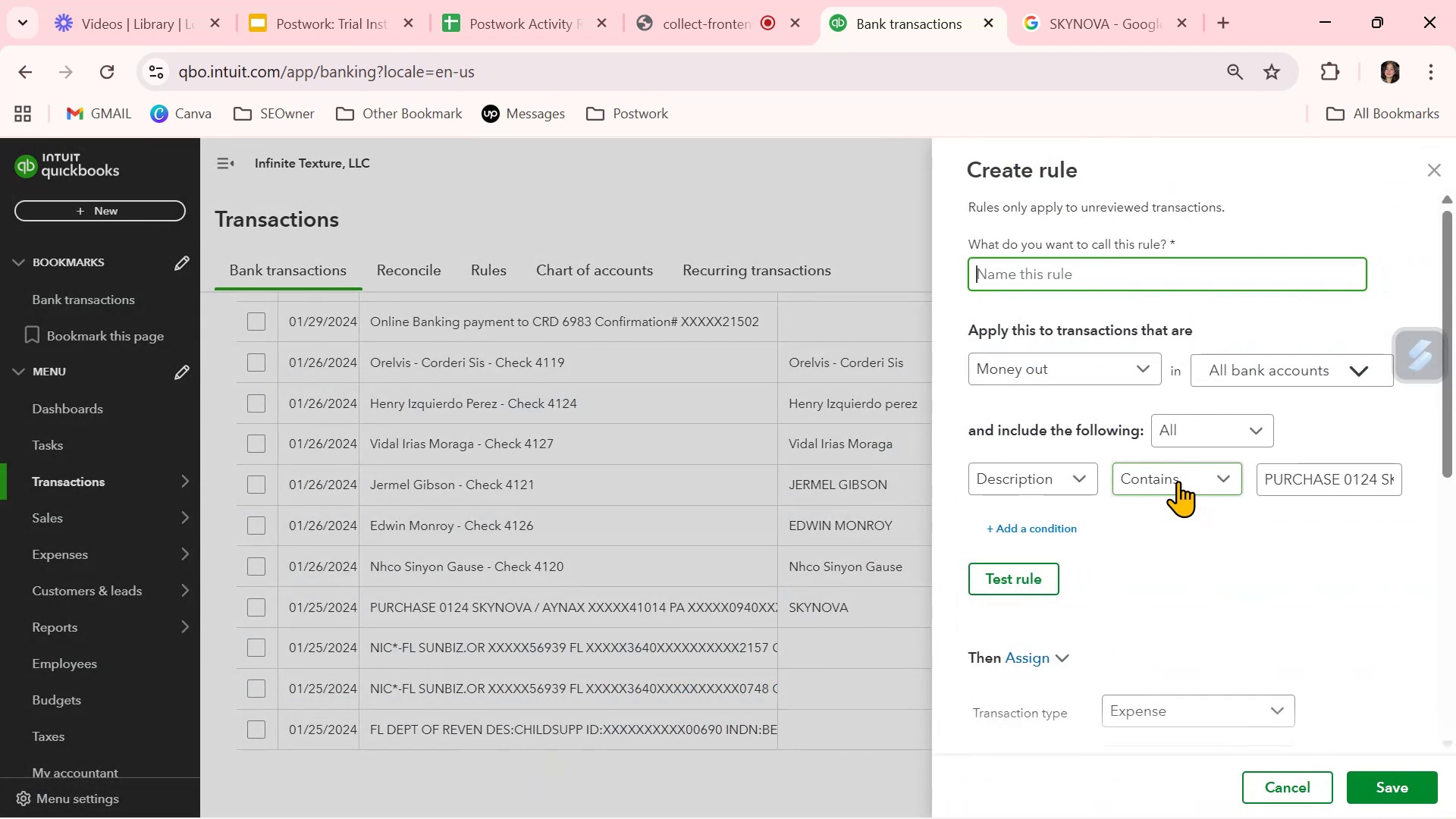 
key(Control+V)
 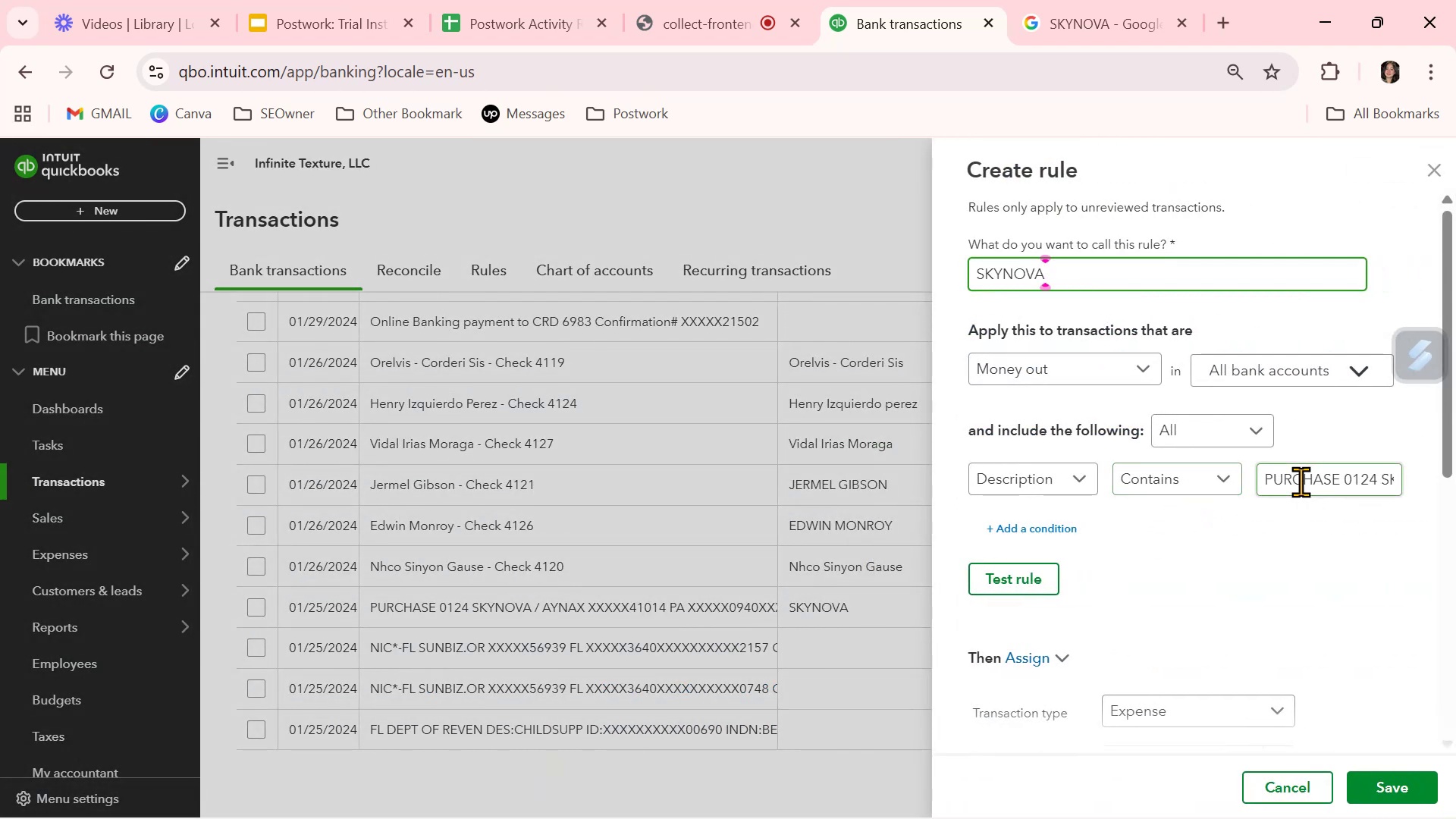 
double_click([1301, 482])
 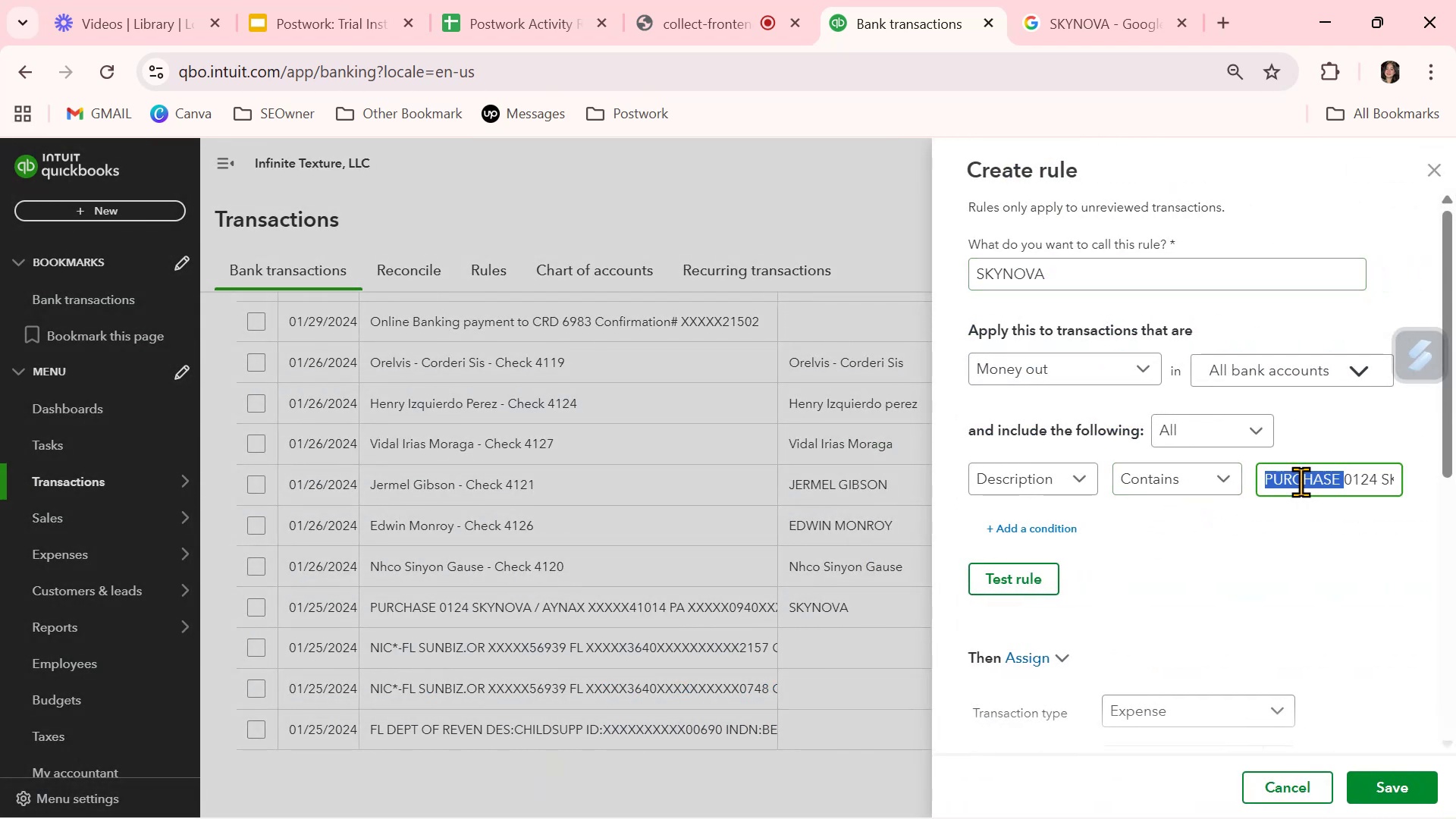 
key(Control+A)
 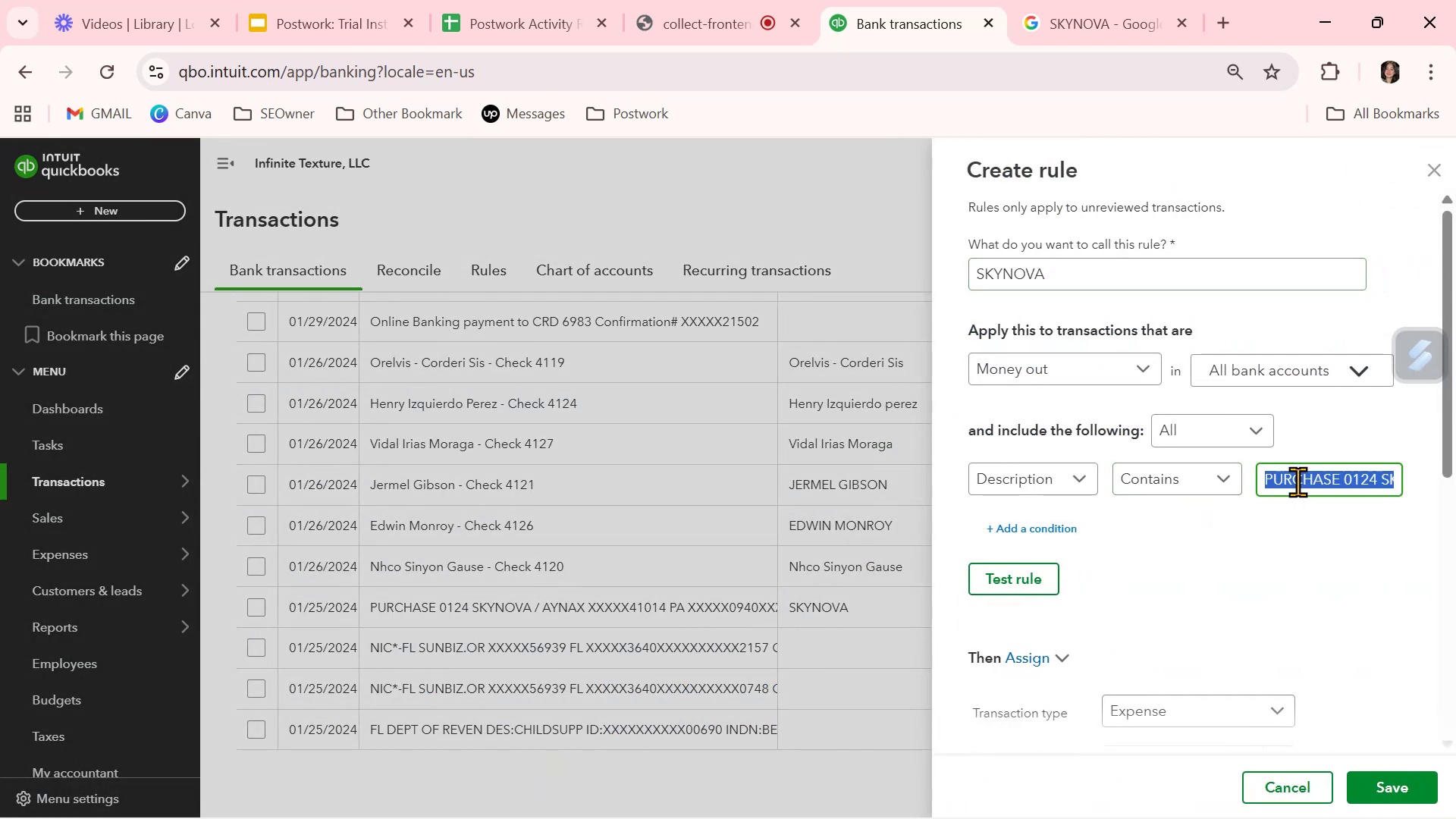 
key(Control+ControlLeft)
 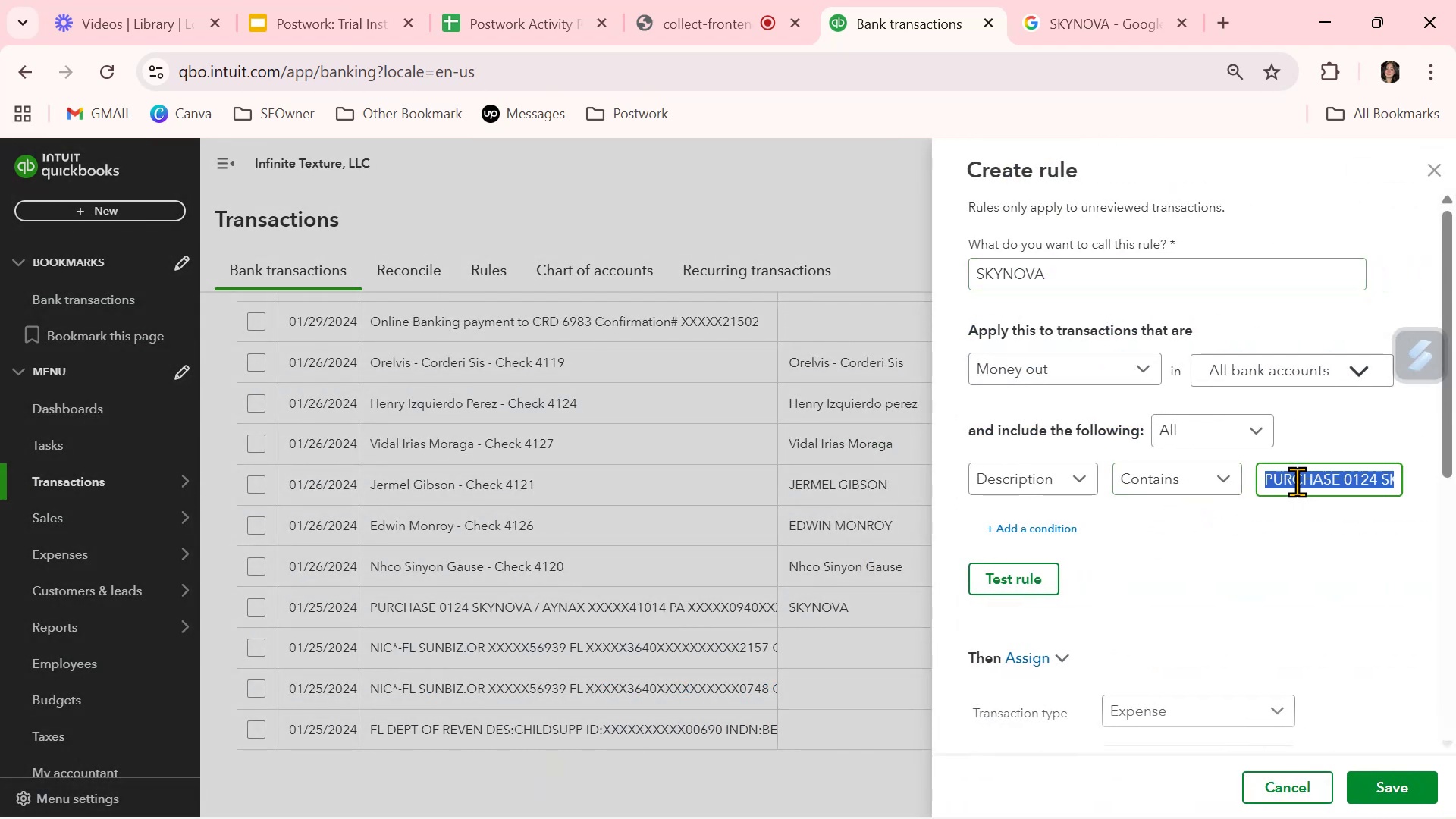 
key(Control+V)
 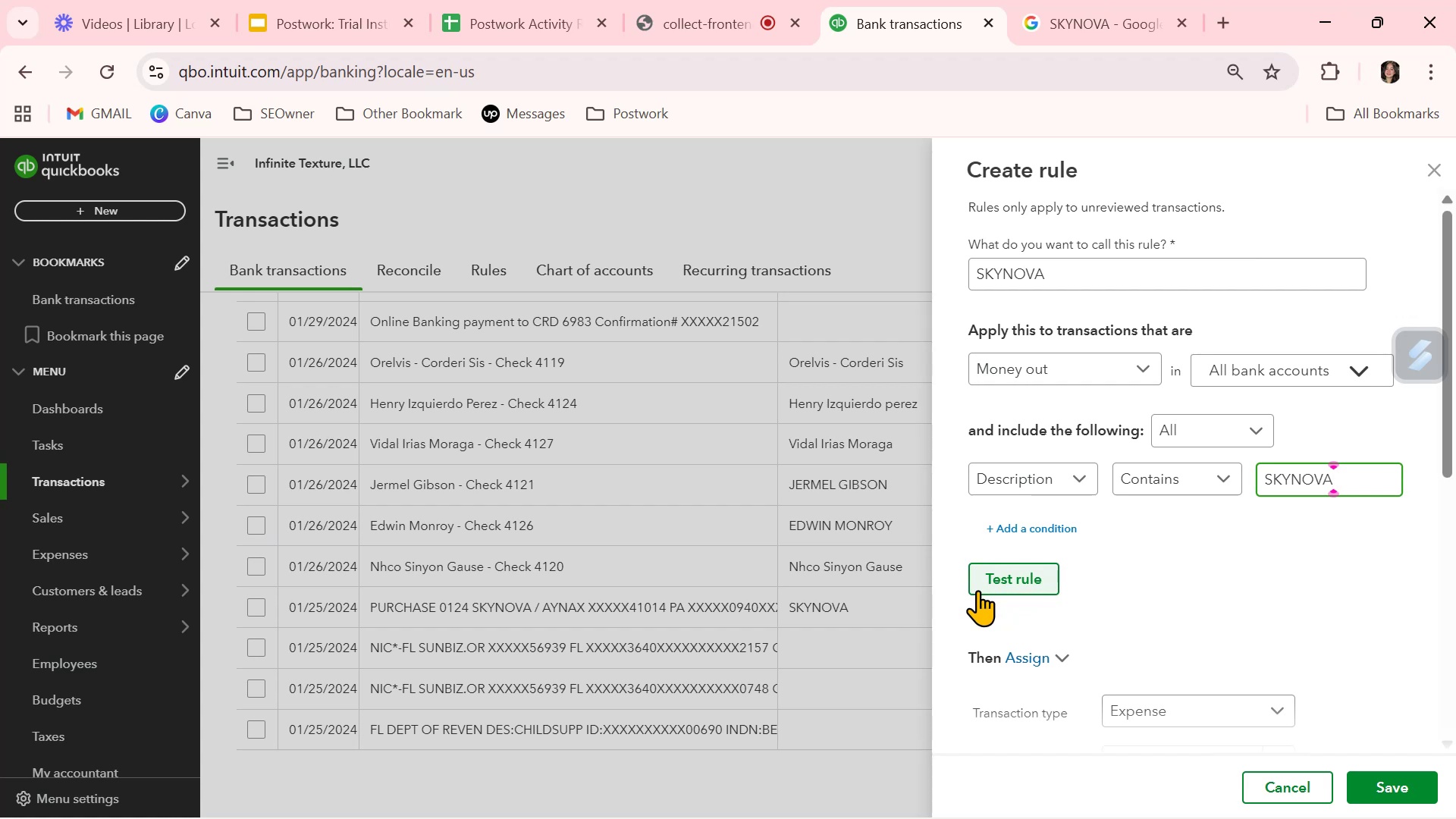 
left_click([1012, 582])
 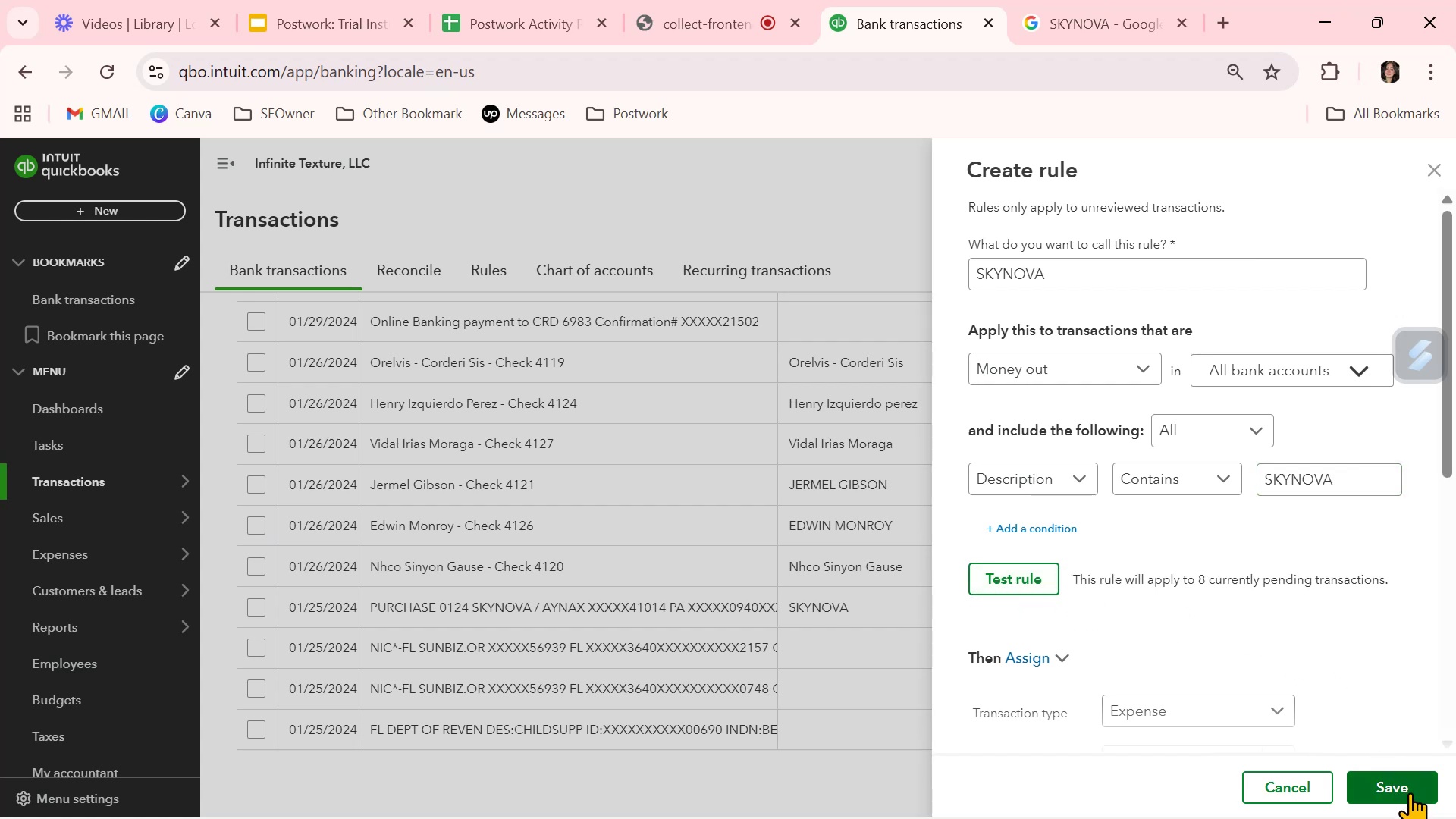 
left_click([1410, 789])
 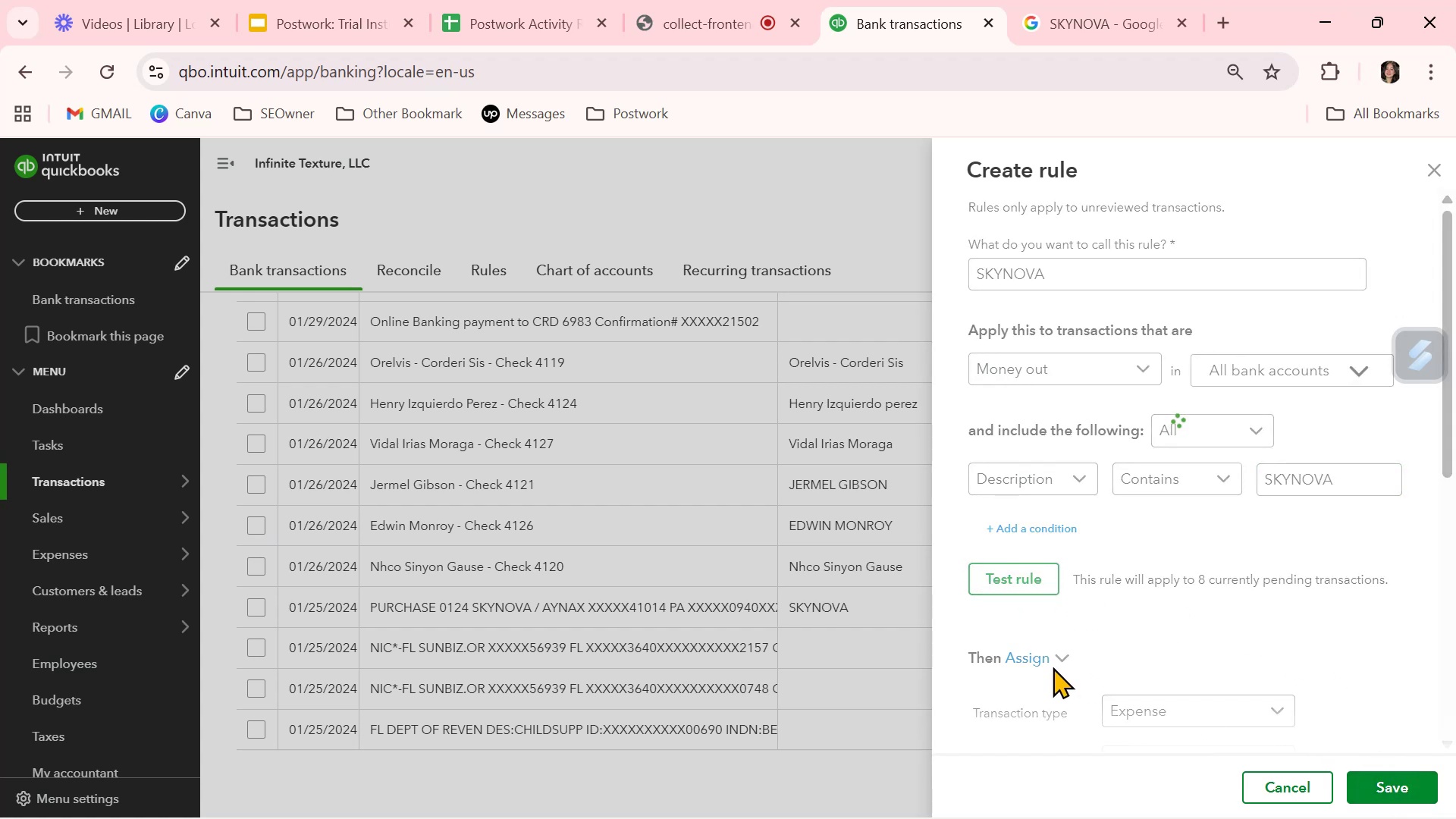 
mouse_move([854, 640])
 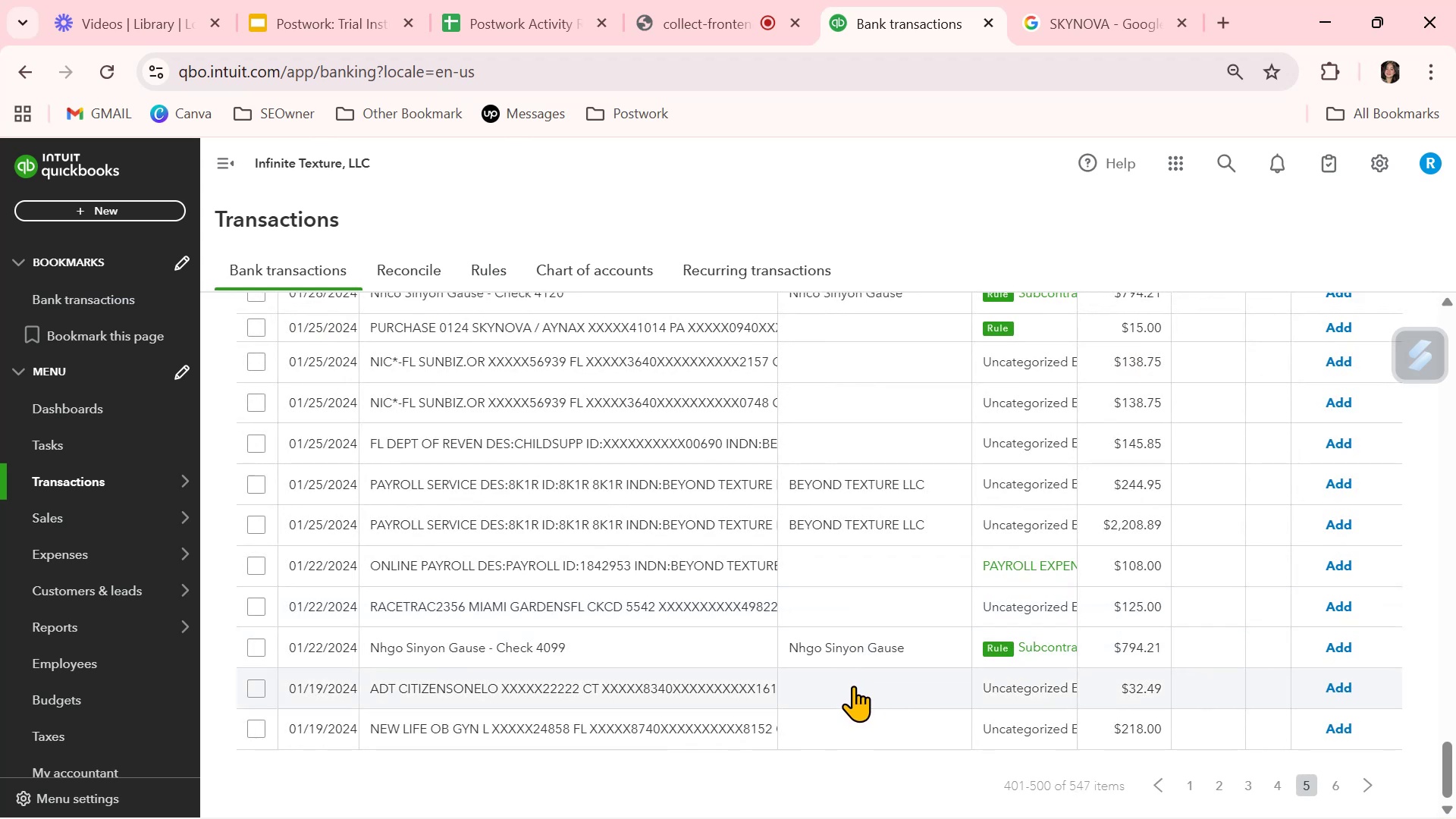 
wait(5.1)
 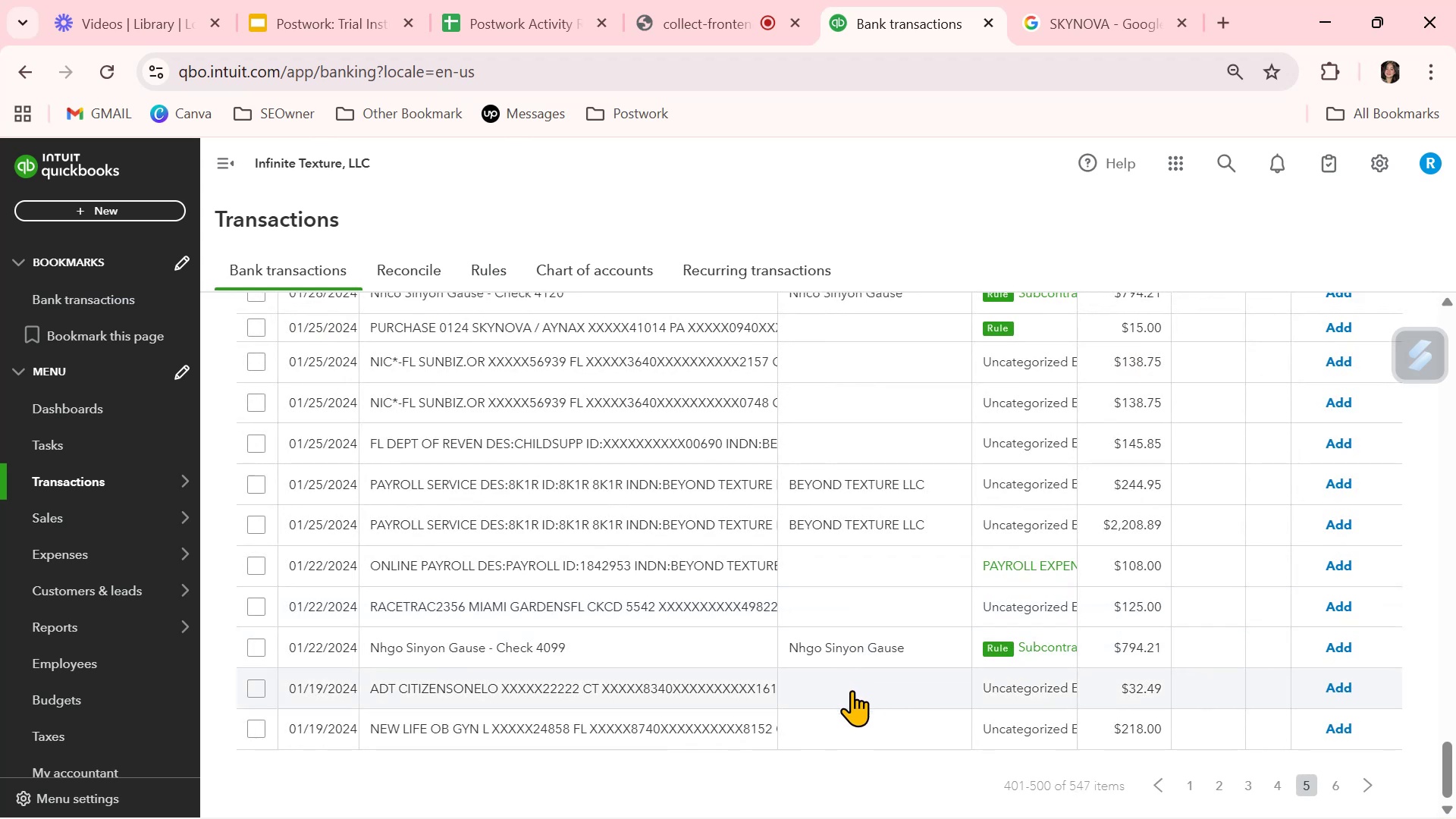 
scroll: coordinate [853, 686], scroll_direction: none, amount: 0.0
 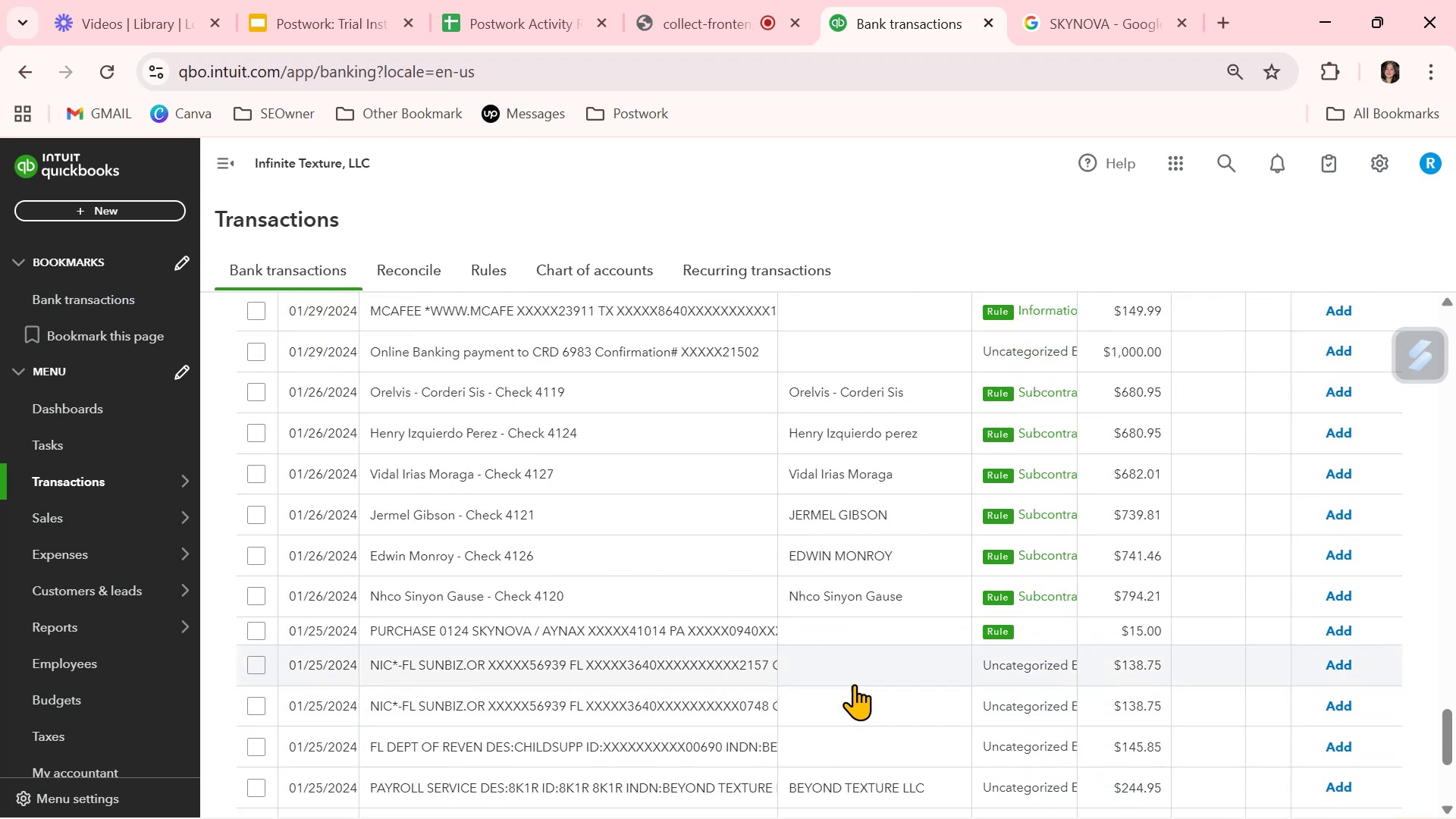 
scroll: coordinate [854, 683], scroll_direction: up, amount: 2.0
 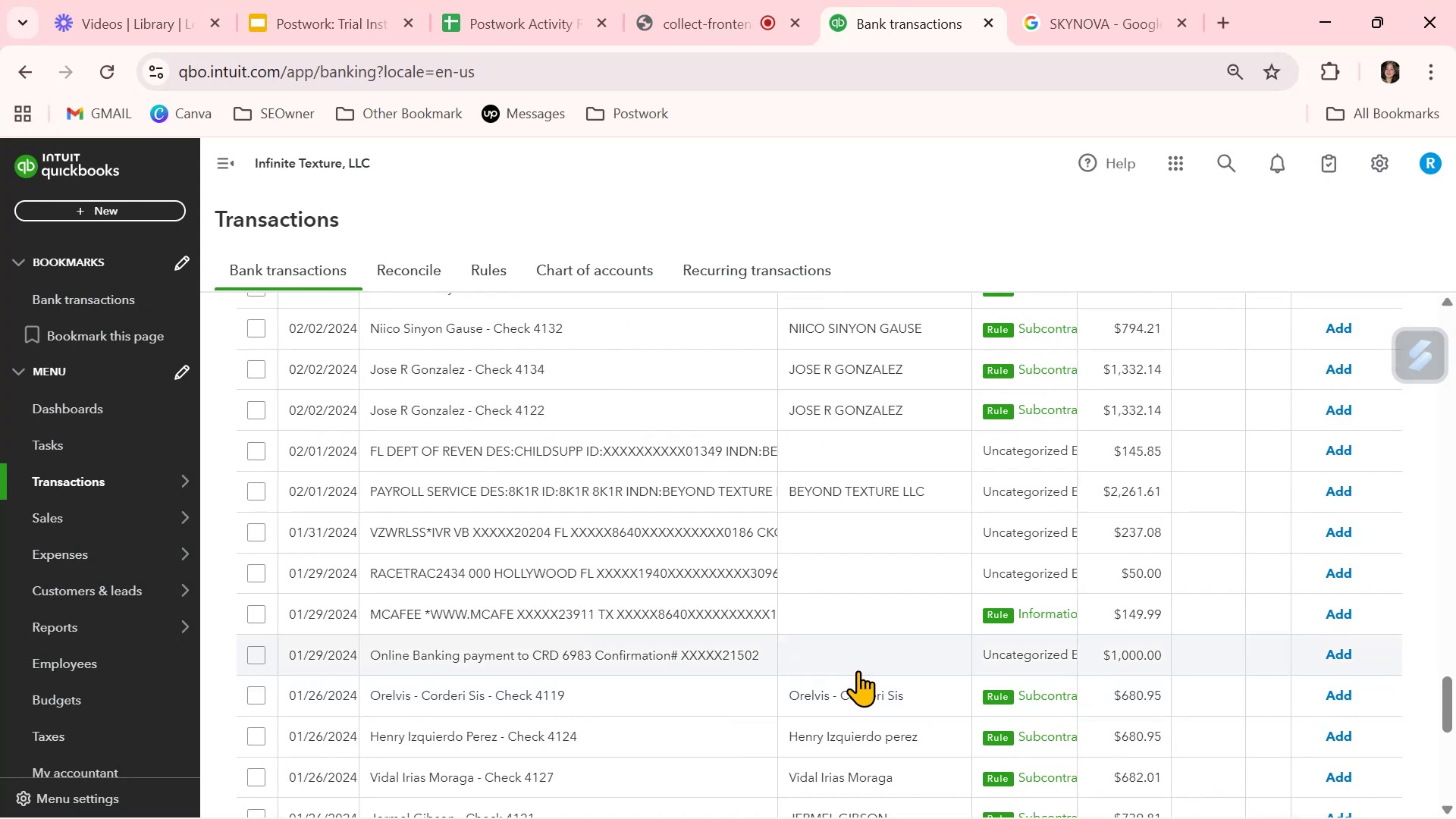 
wait(6.06)
 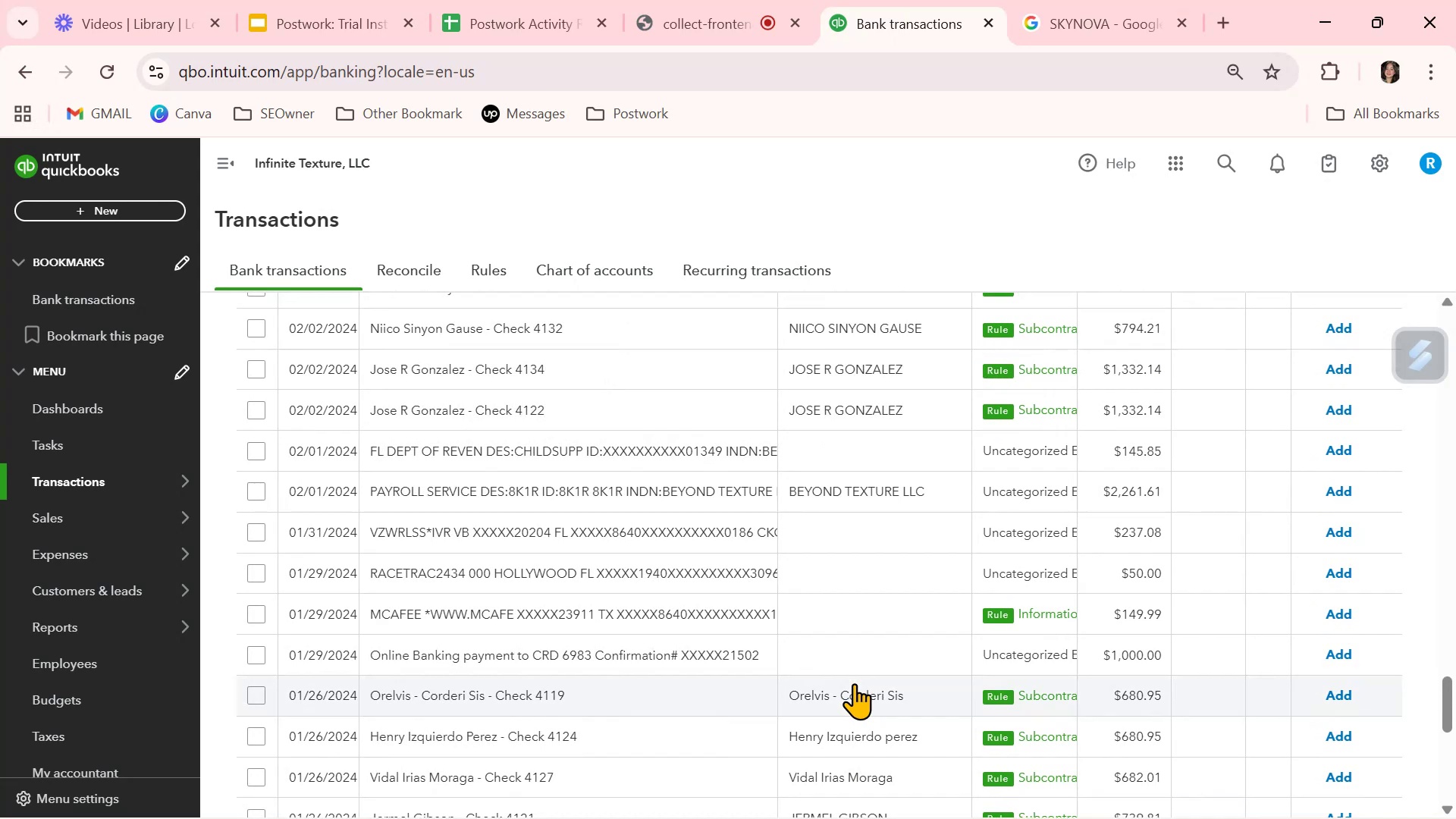 
left_click([102, 71])
 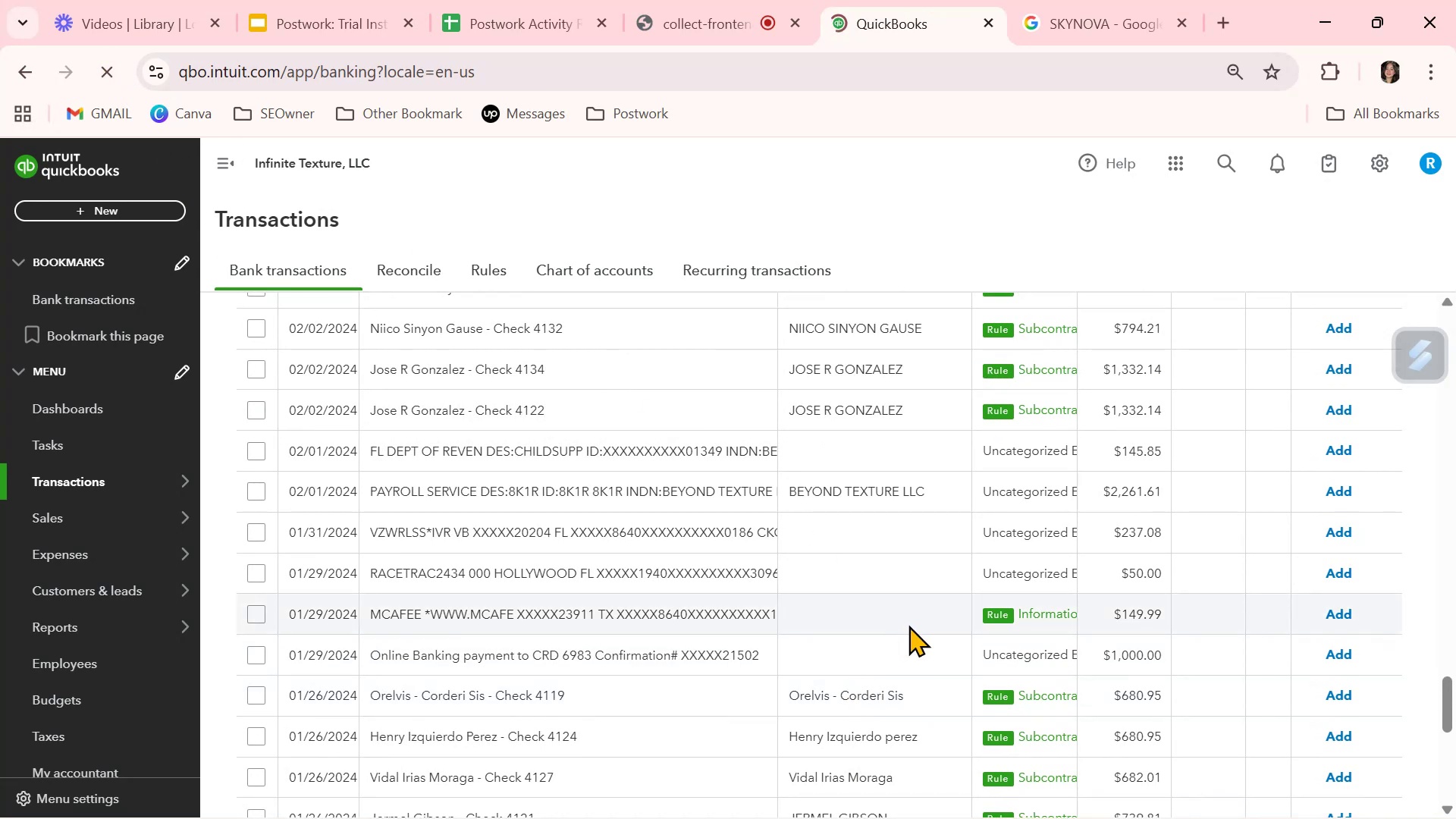 
scroll: coordinate [934, 622], scroll_direction: up, amount: 3.0
 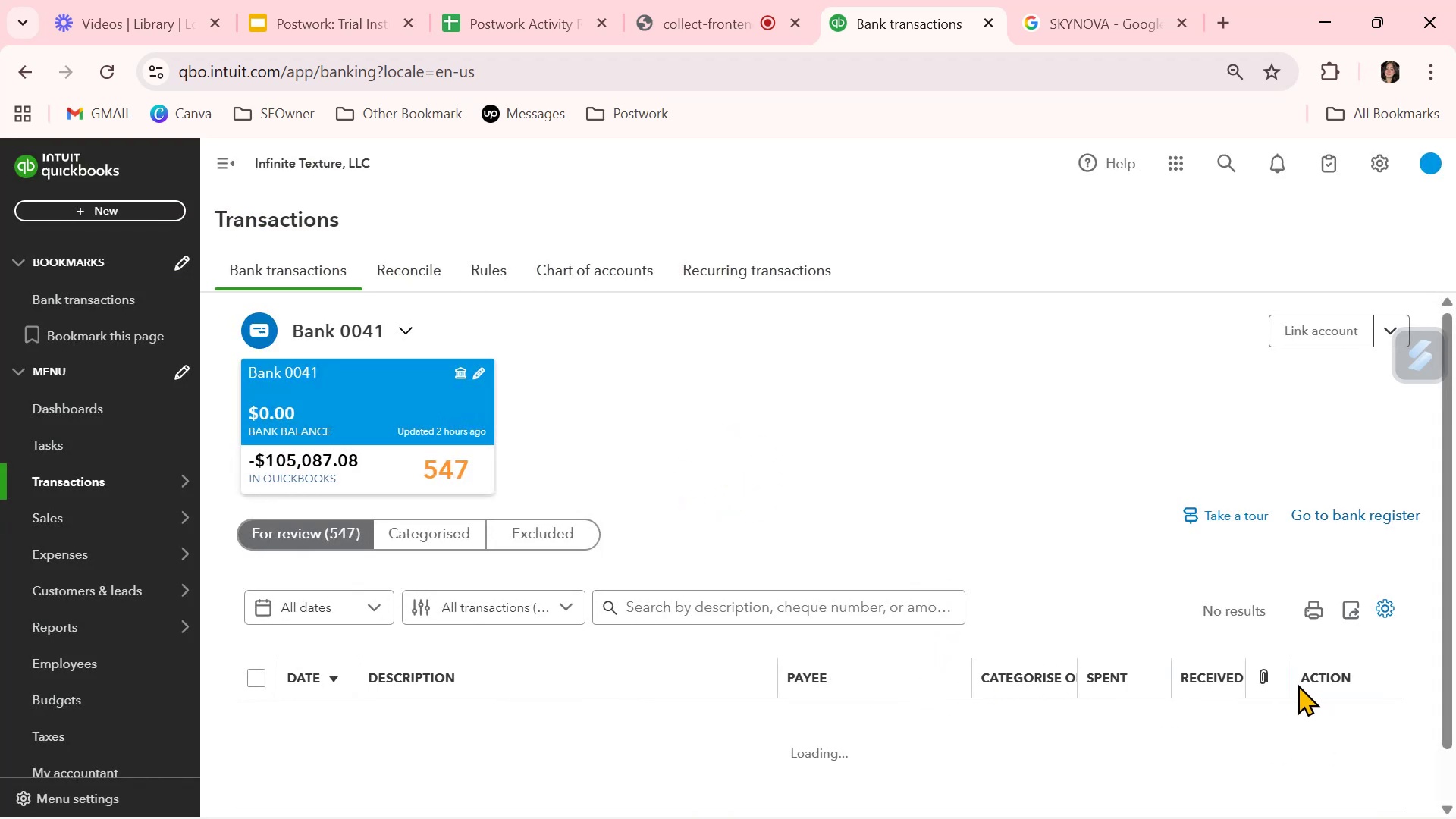 
wait(7.55)
 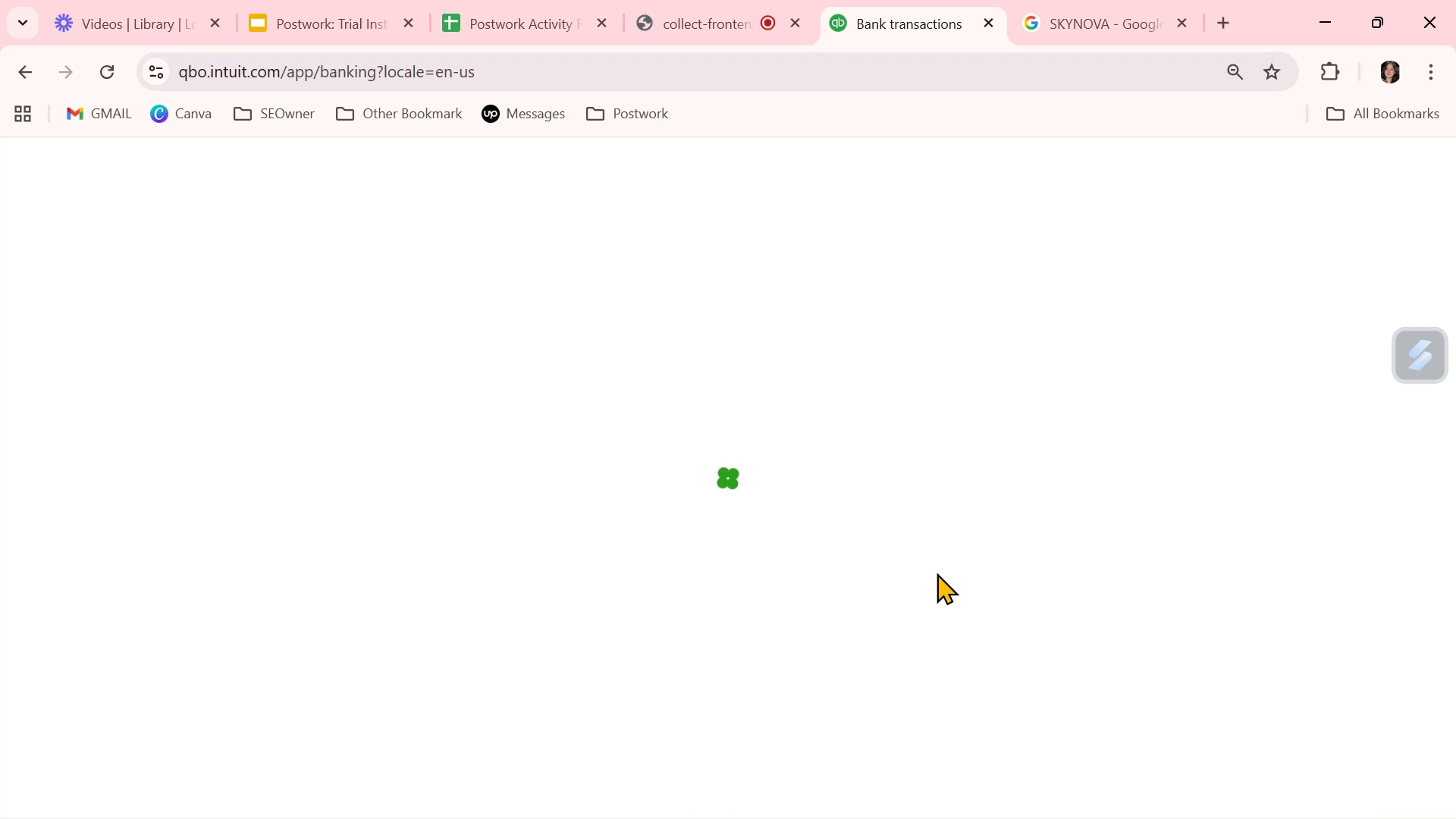 
left_click([1232, 648])
 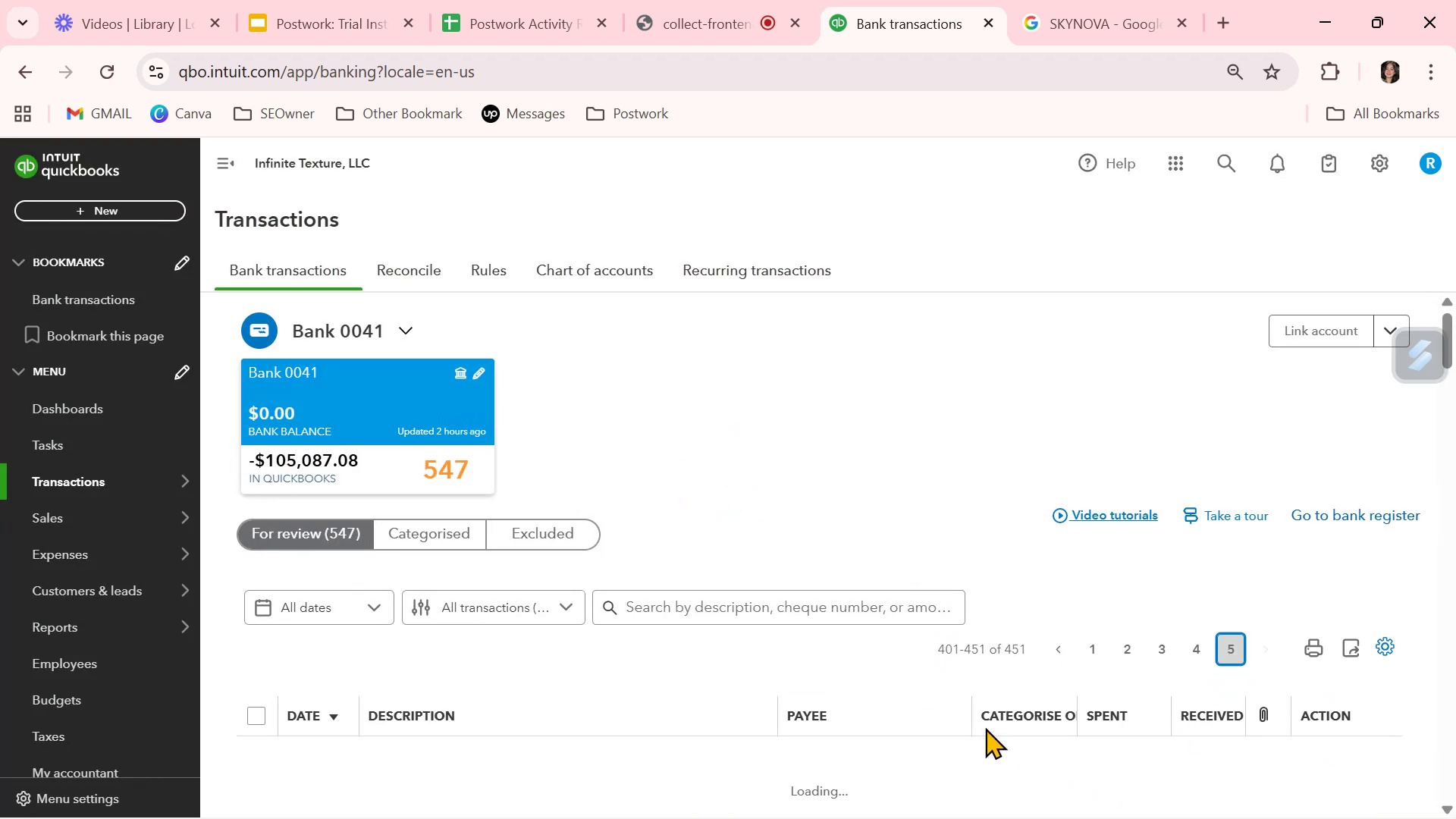 
scroll: coordinate [985, 727], scroll_direction: down, amount: 2.0
 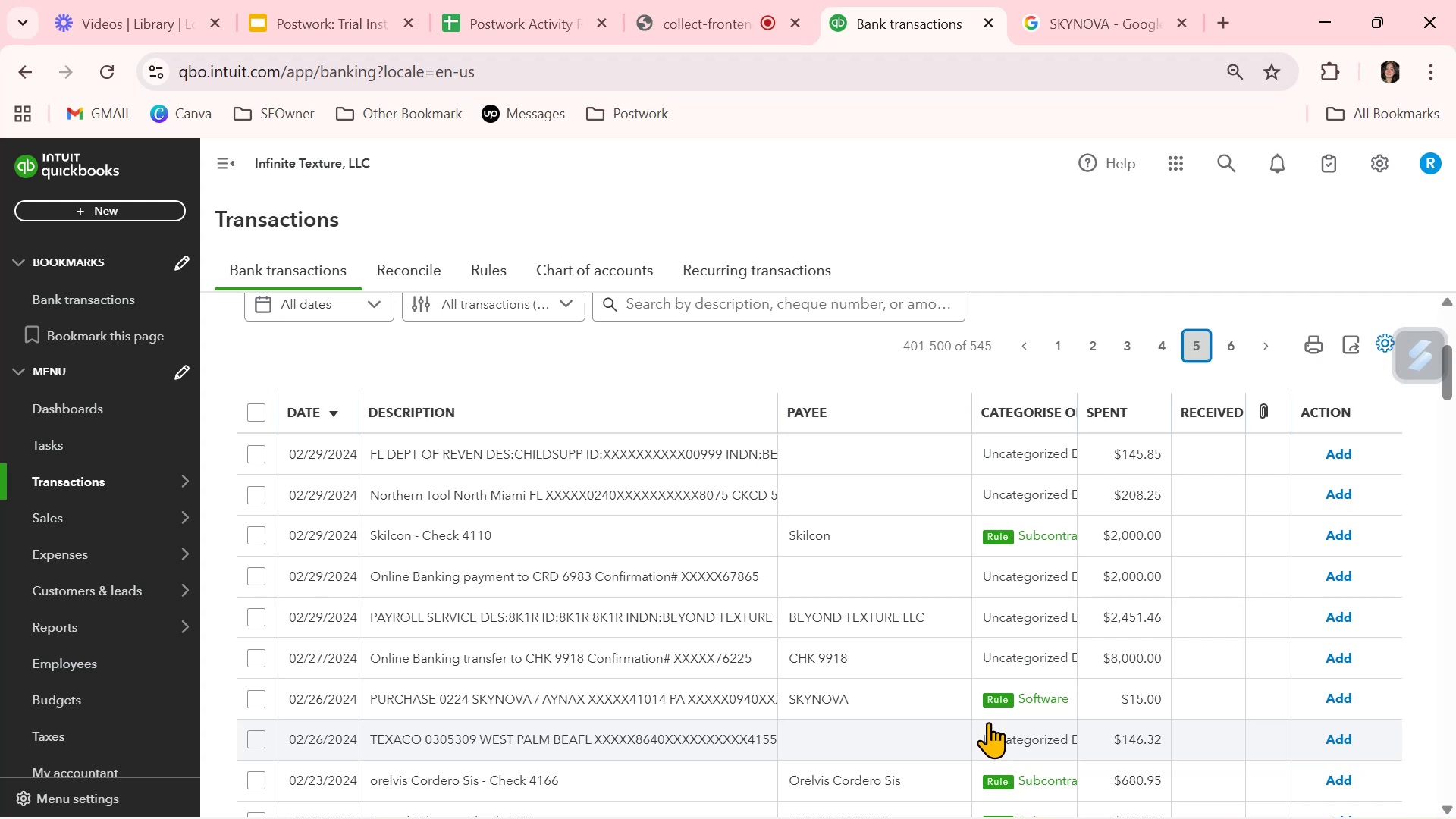 
wait(10.93)
 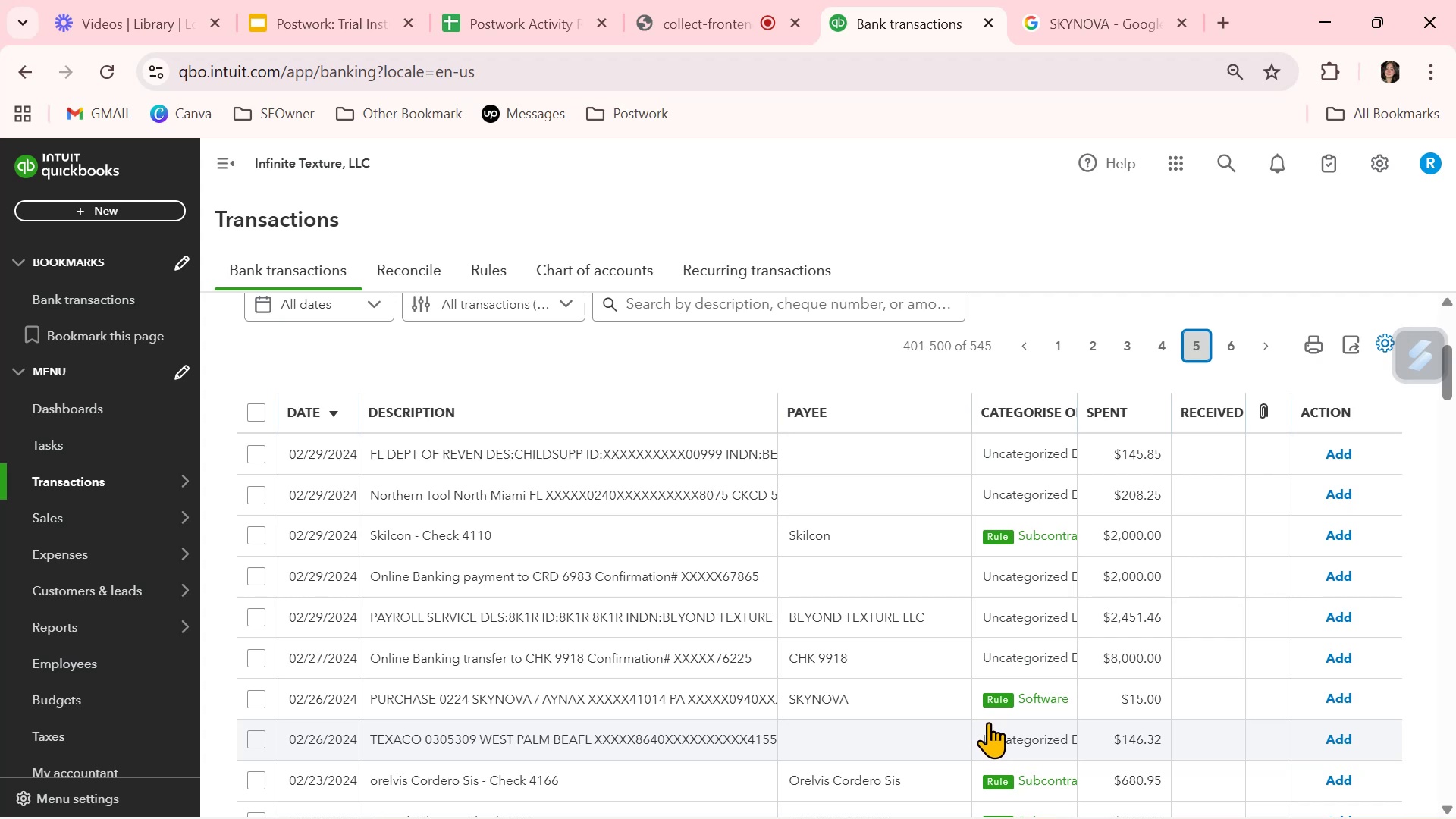 
left_click([877, 581])
 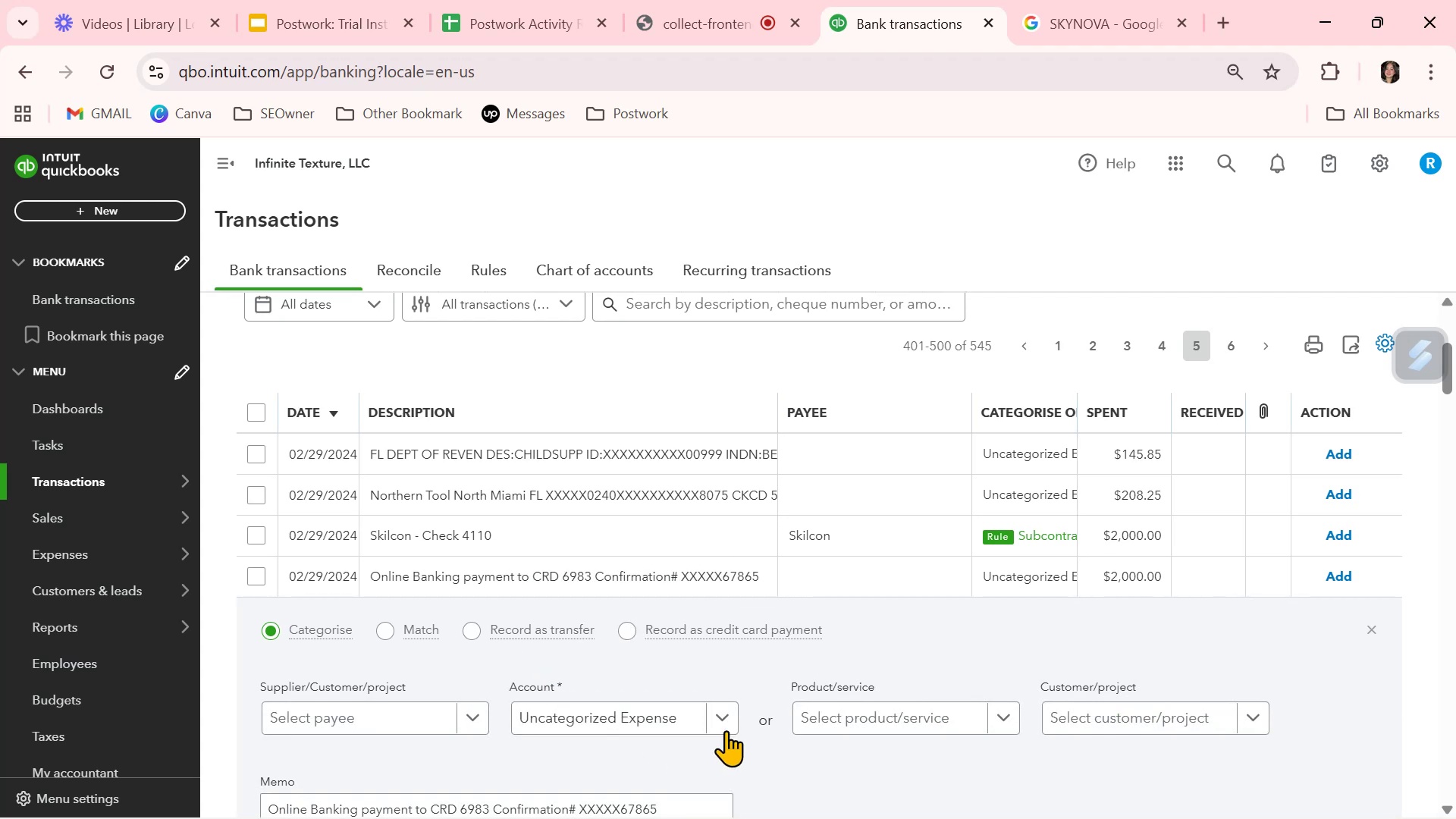 
left_click([723, 716])
 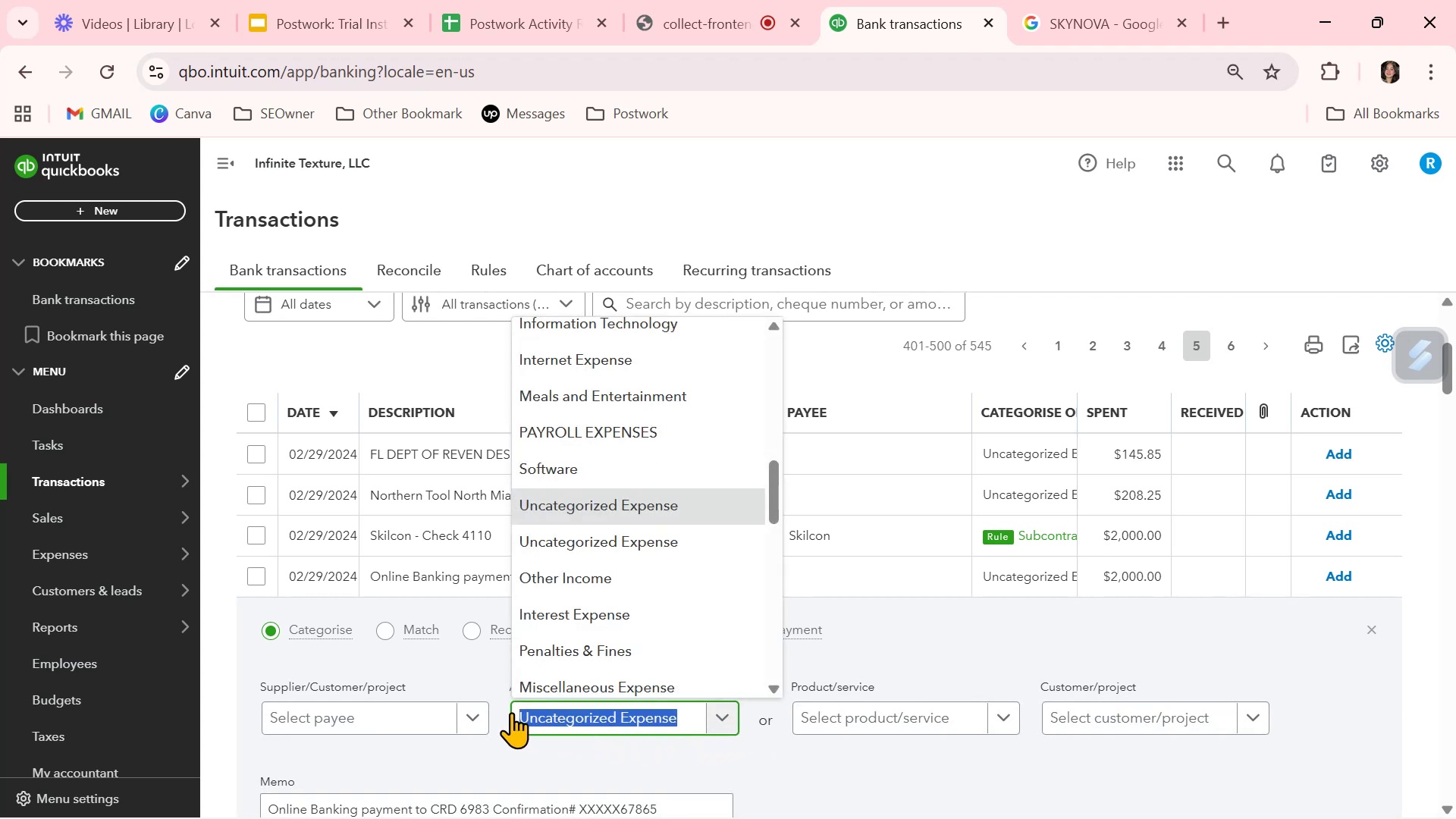 
scroll: coordinate [613, 632], scroll_direction: down, amount: 15.0
 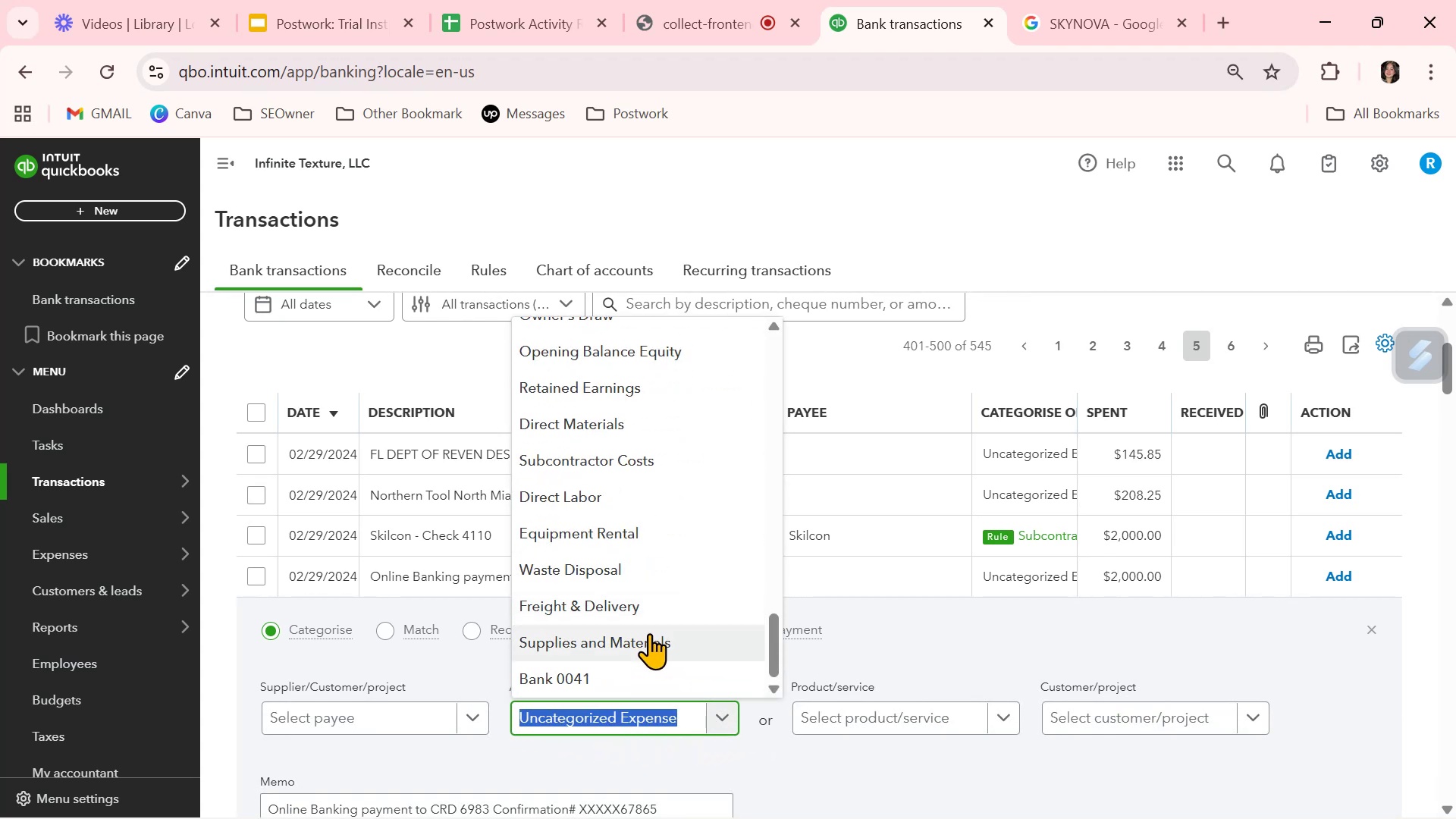 
scroll: coordinate [649, 633], scroll_direction: up, amount: 4.0
 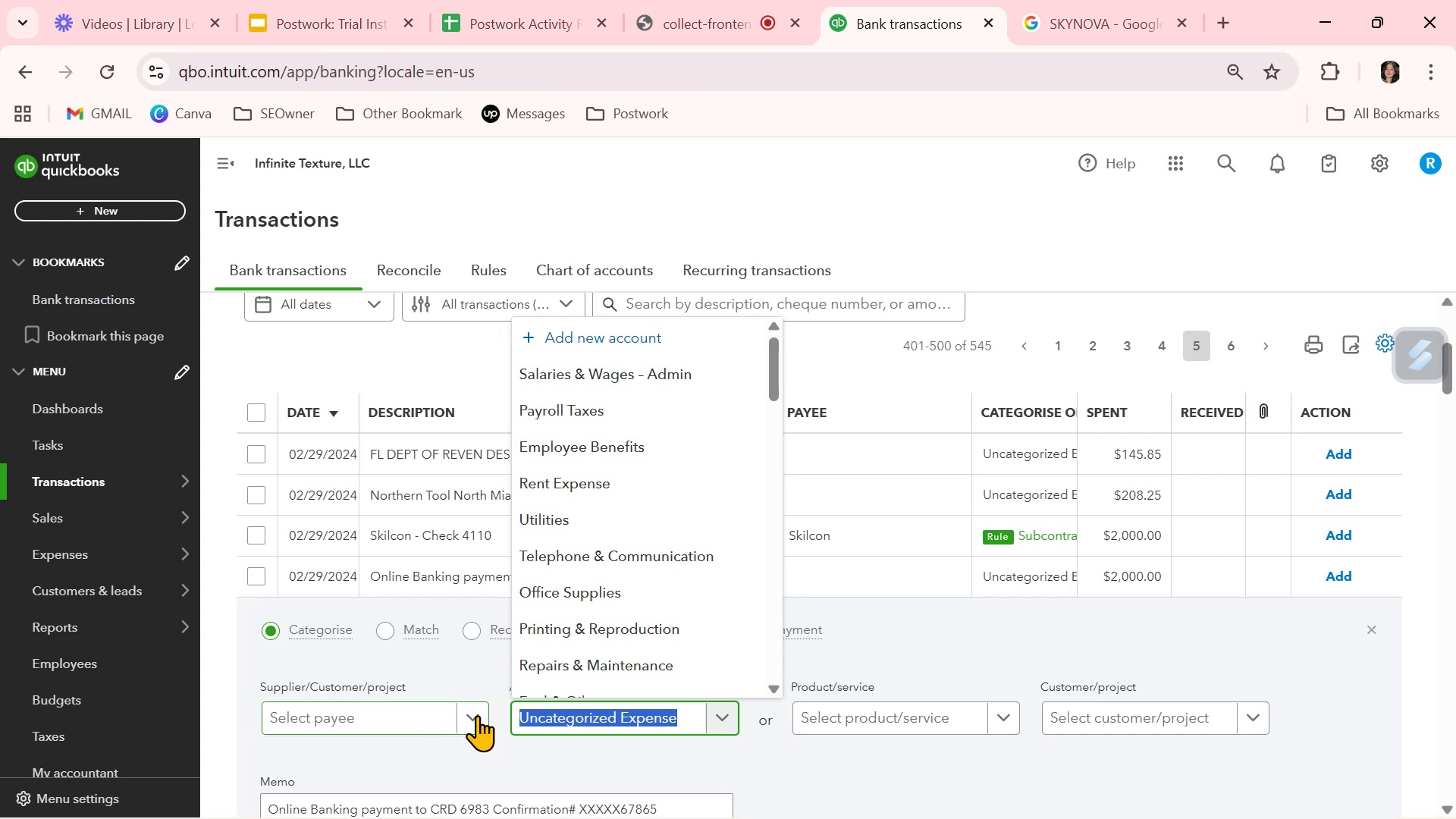 
left_click([476, 714])
 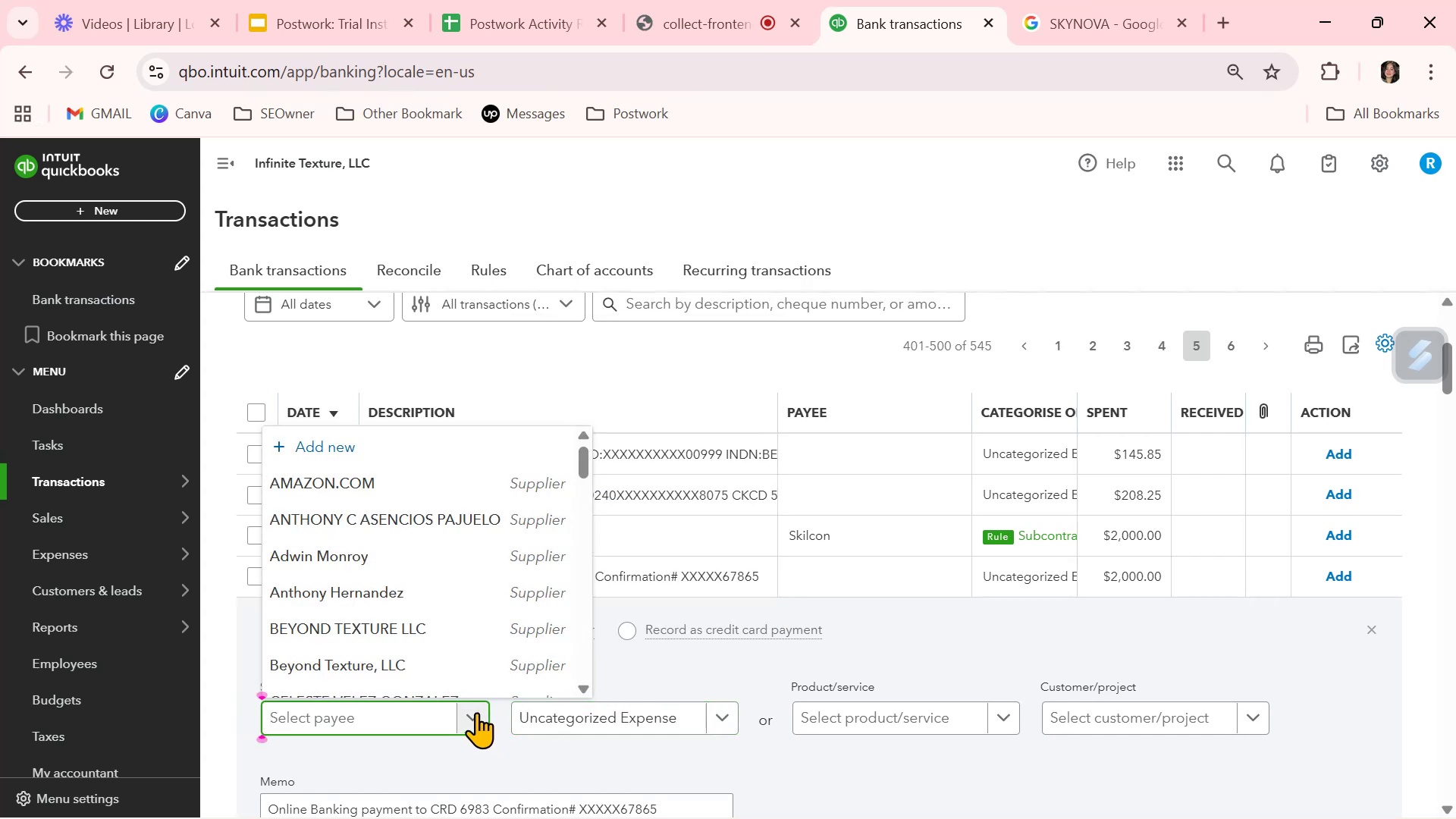 
scroll: coordinate [483, 605], scroll_direction: down, amount: 16.0
 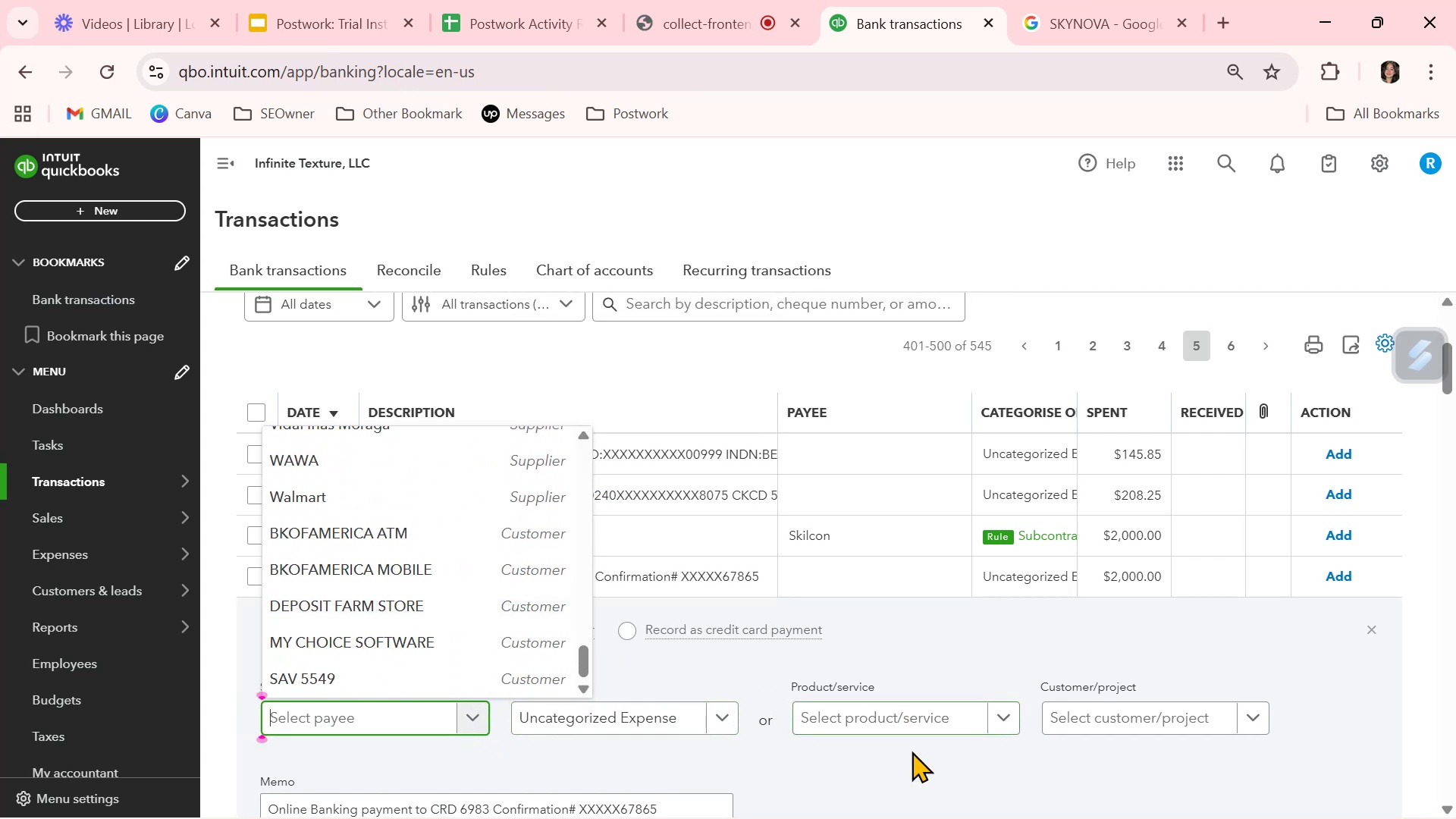 
left_click([912, 758])
 